 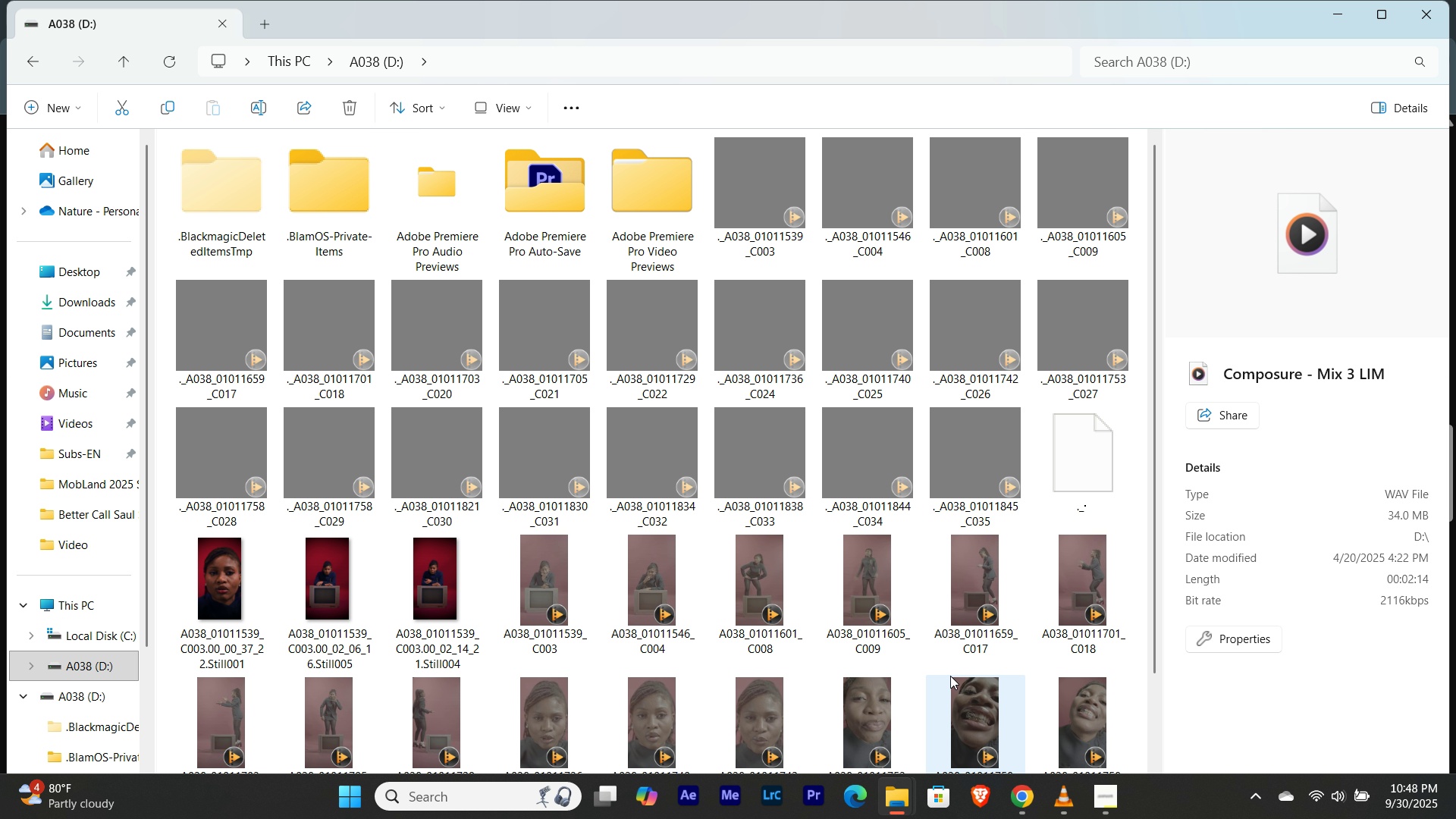 
scroll: coordinate [832, 537], scroll_direction: down, amount: 3.0
 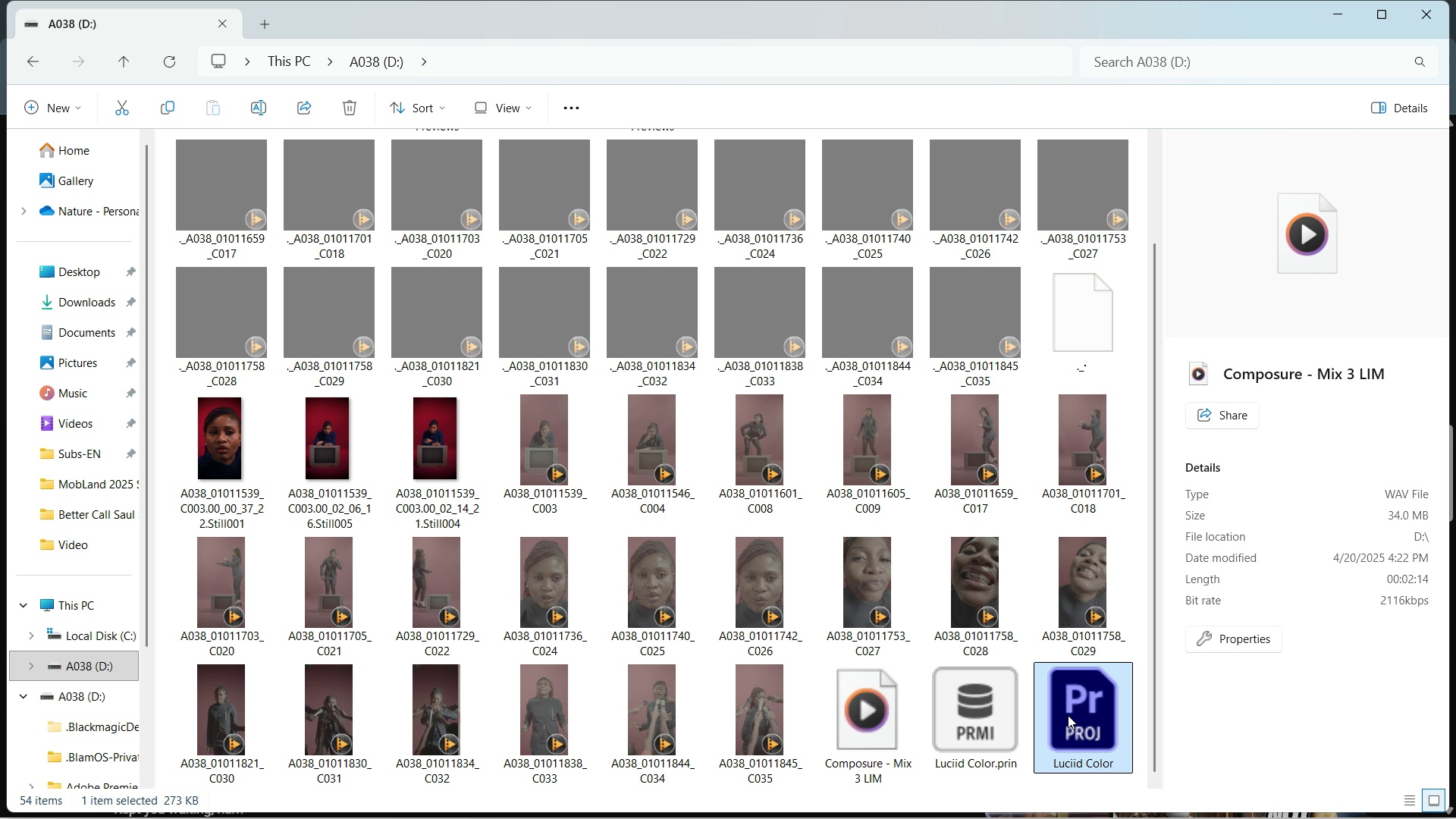 
left_click([1068, 715])
 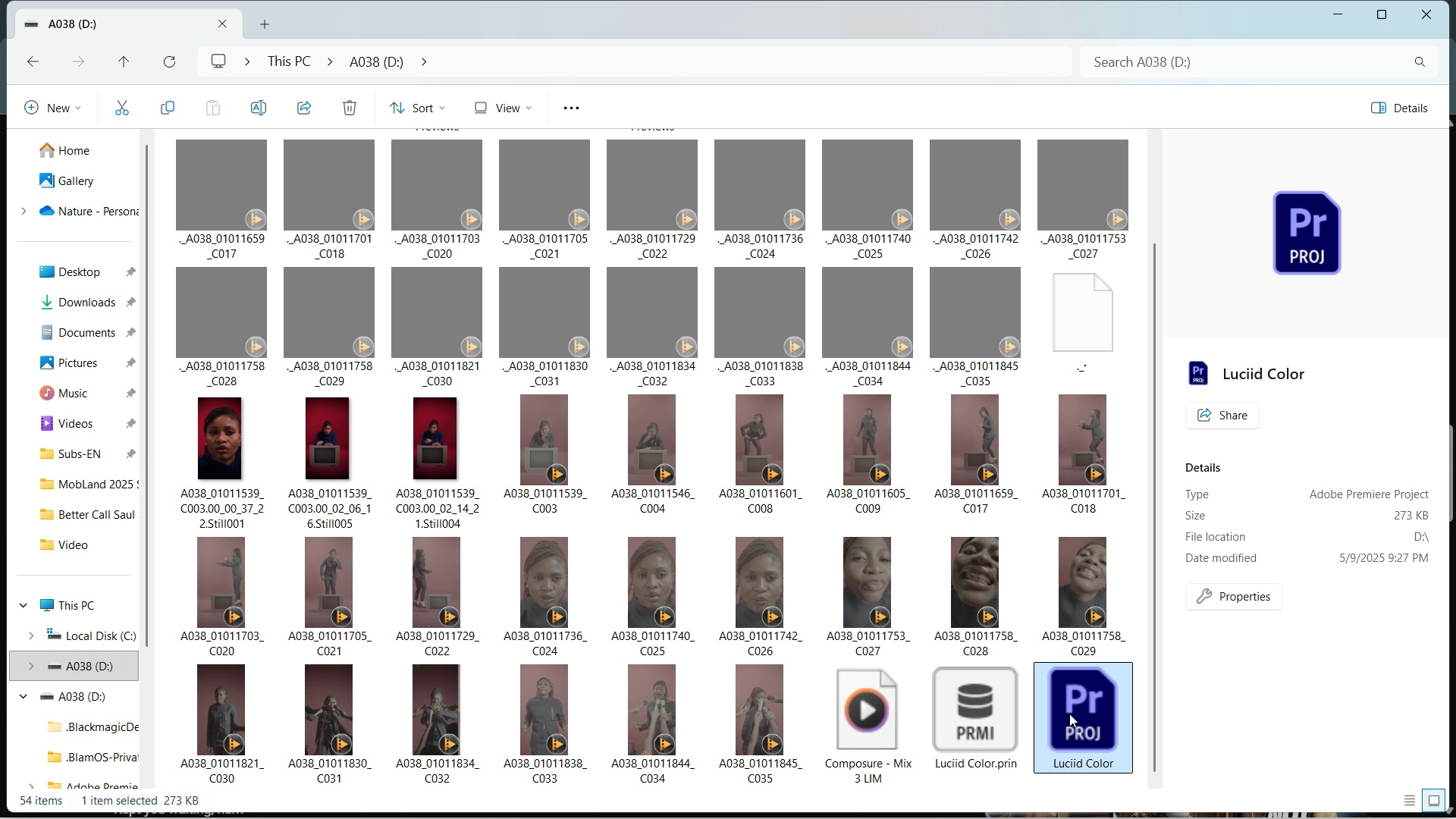 
double_click([1069, 714])
 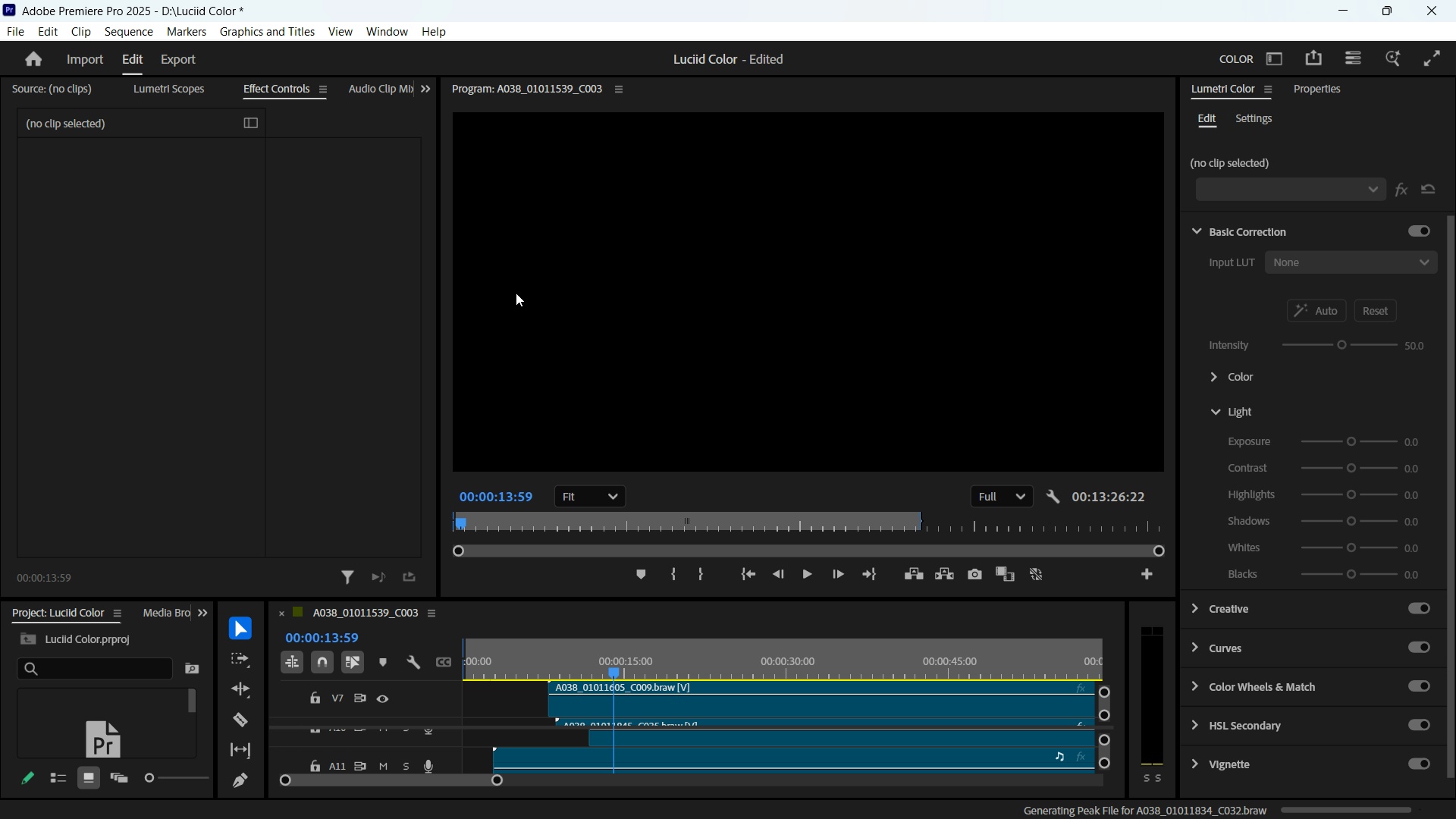 
wait(15.99)
 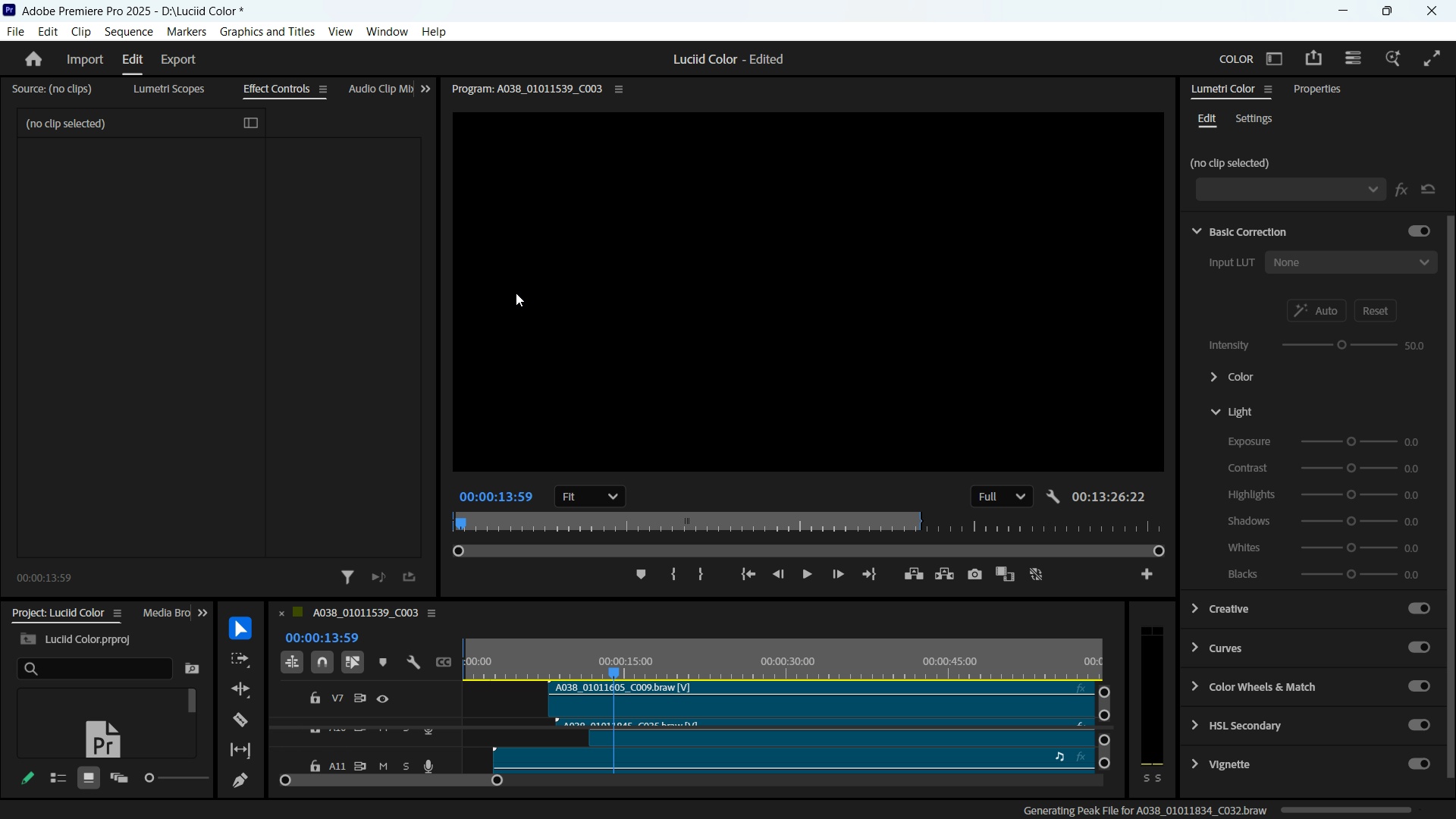 
left_click([641, 667])
 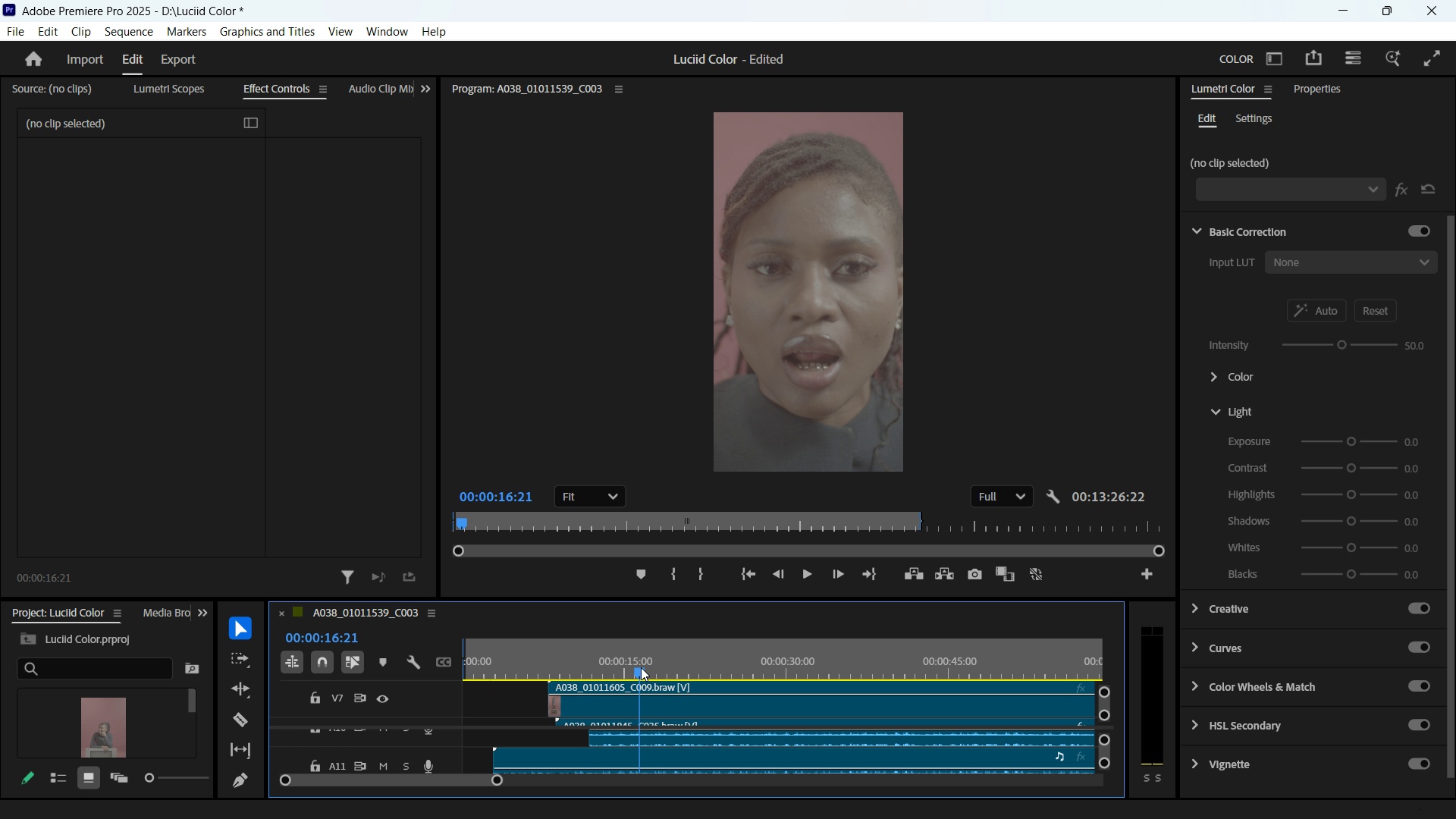 
key(Minus)
 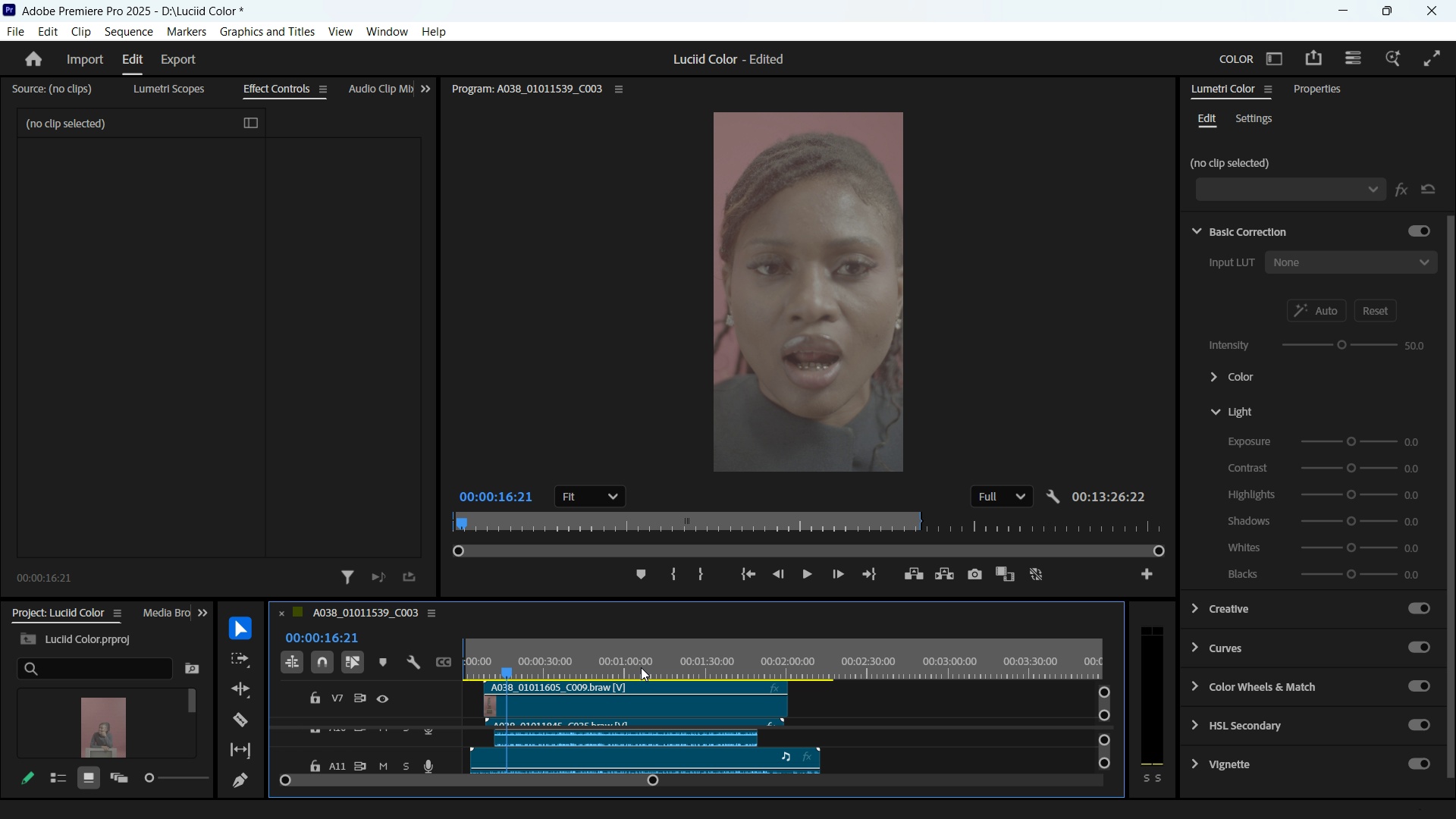 
key(Minus)
 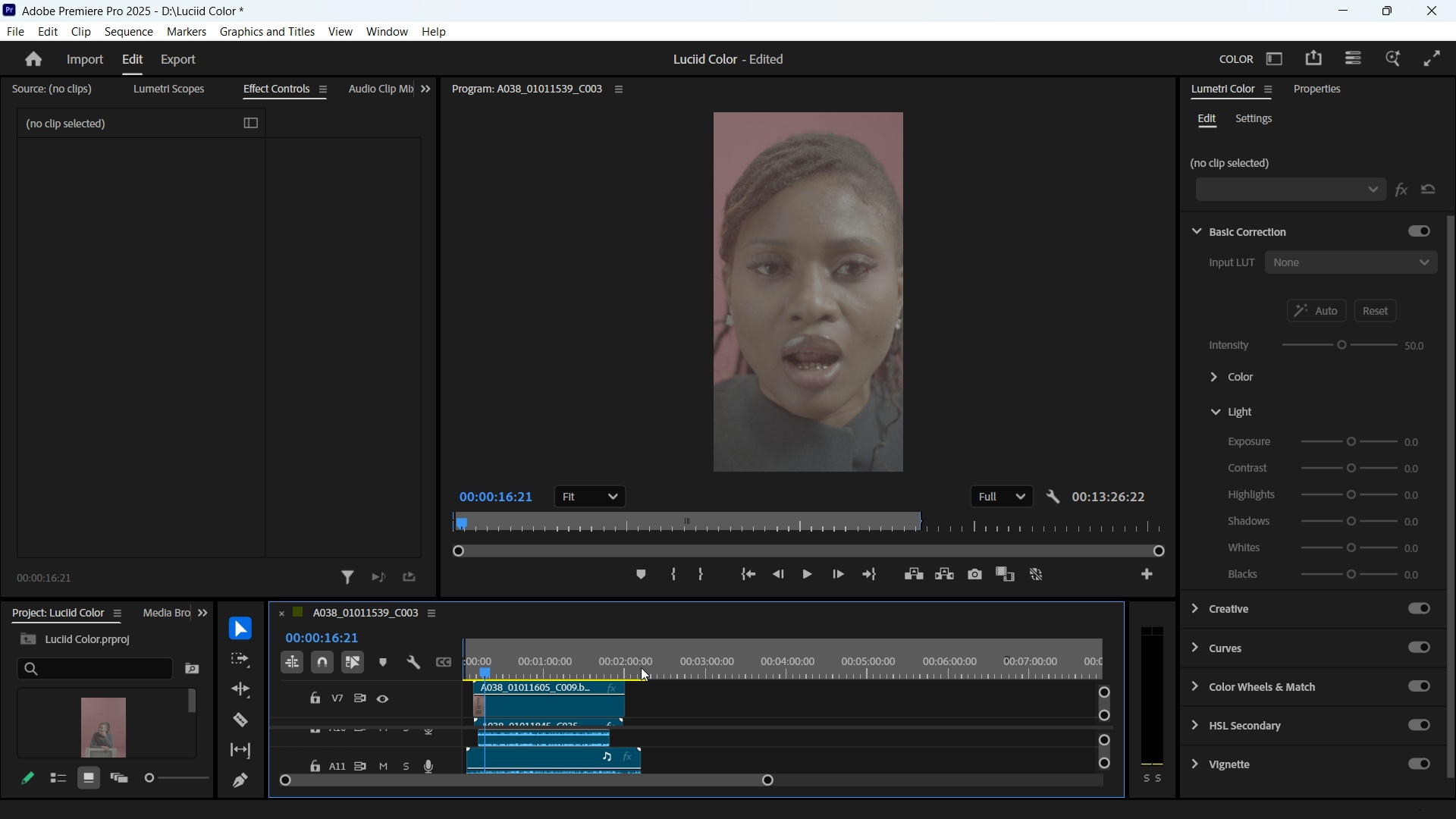 
key(Minus)
 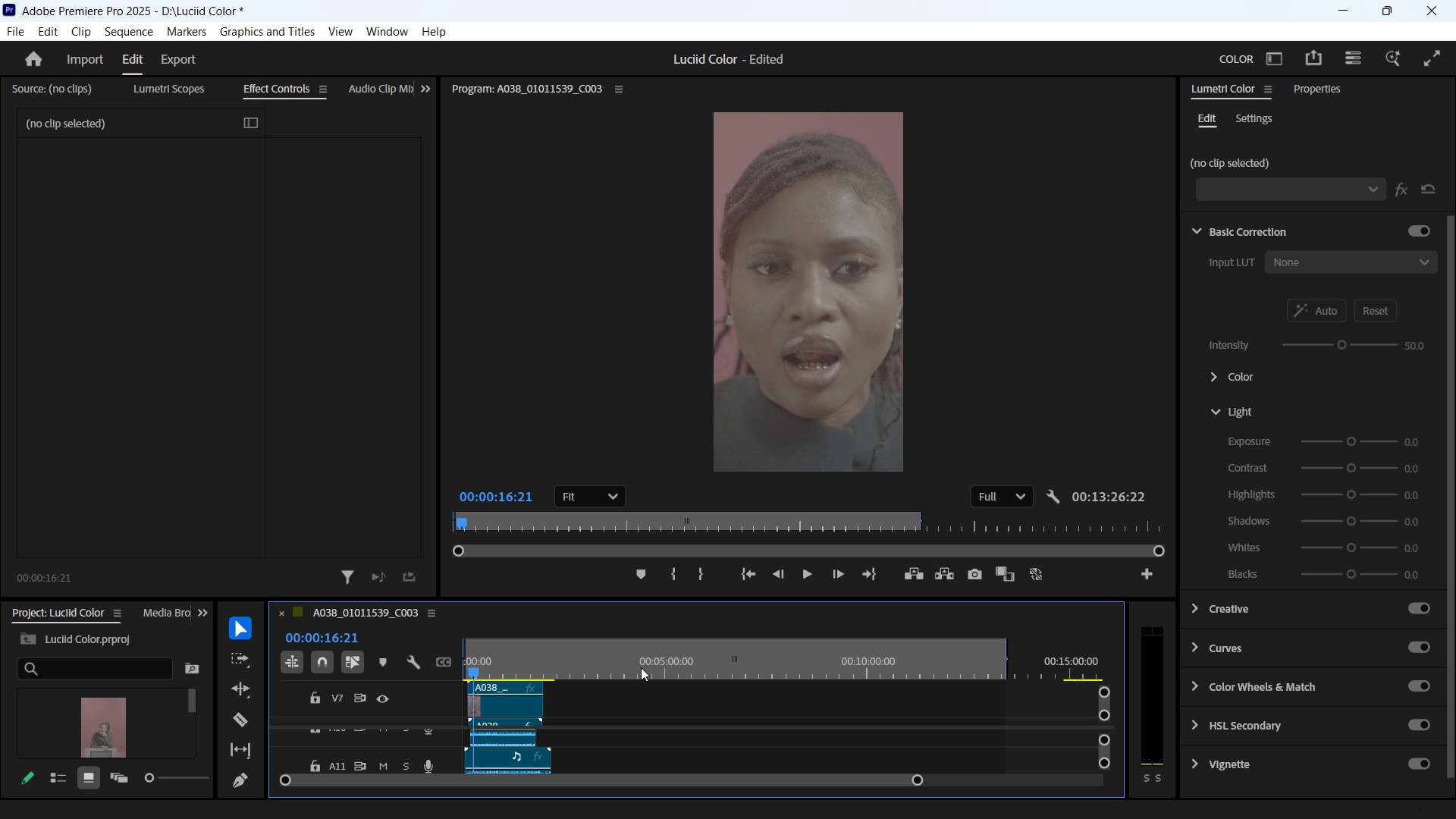 
key(Minus)
 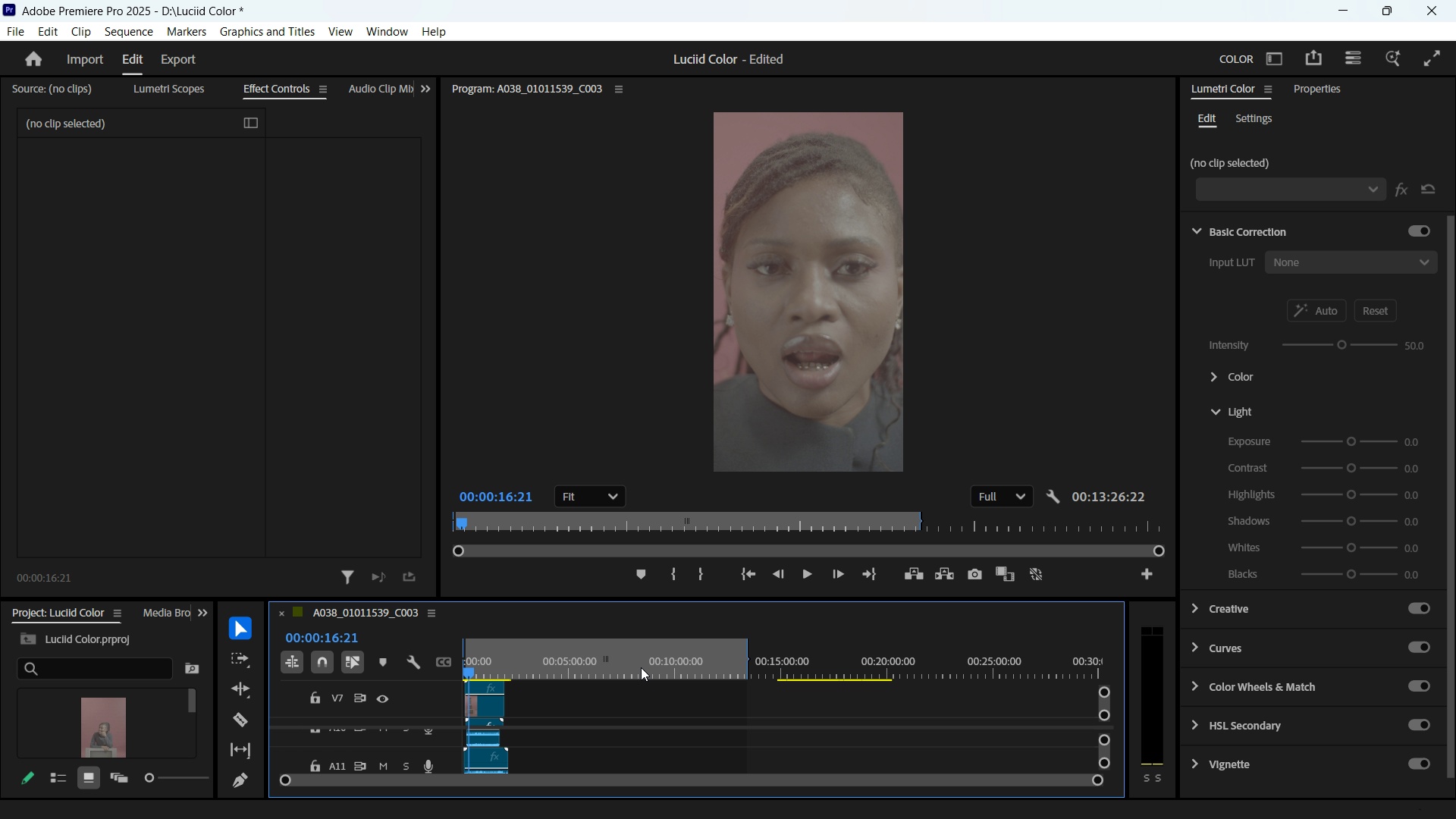 
key(Minus)
 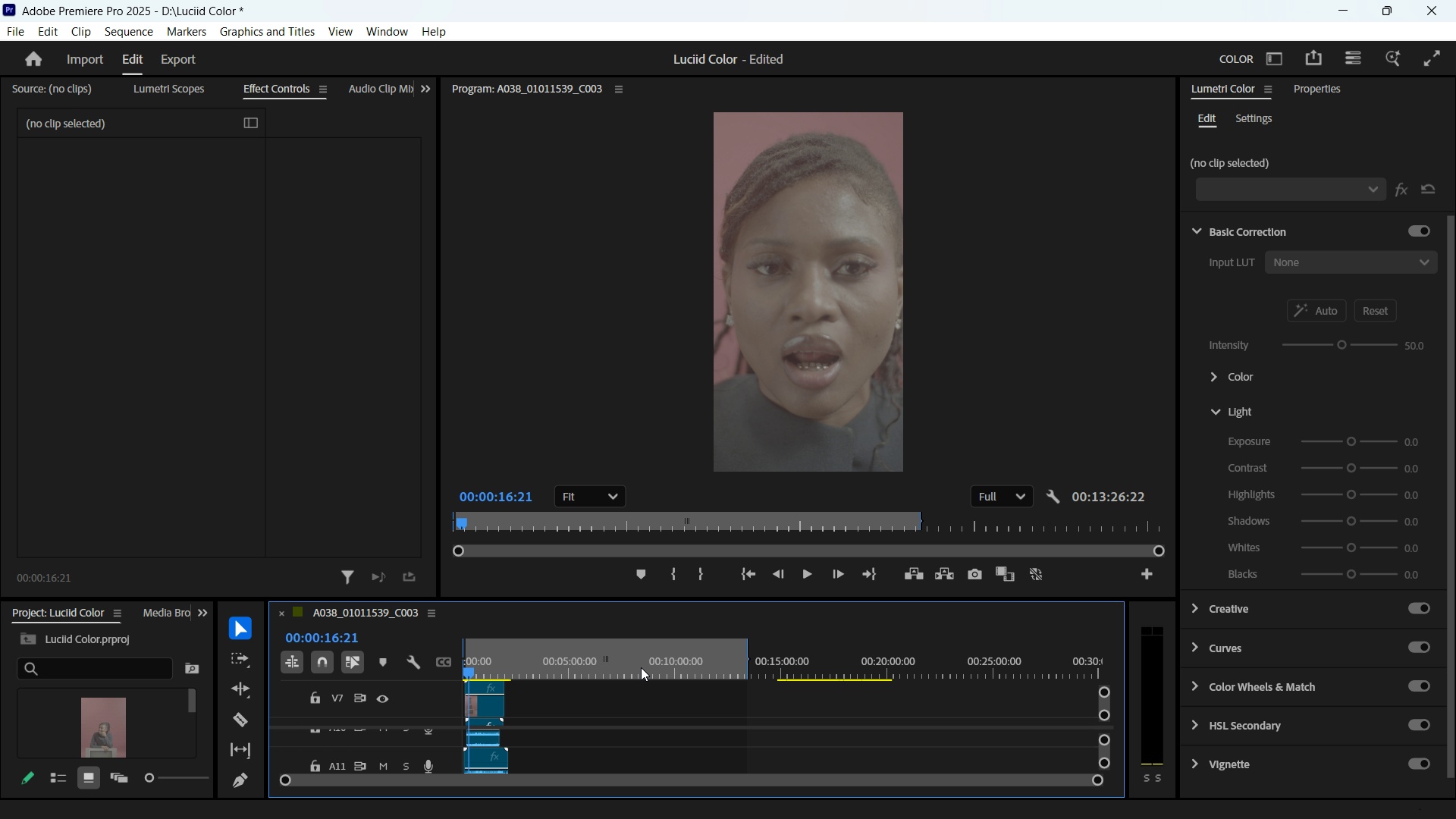 
key(Minus)
 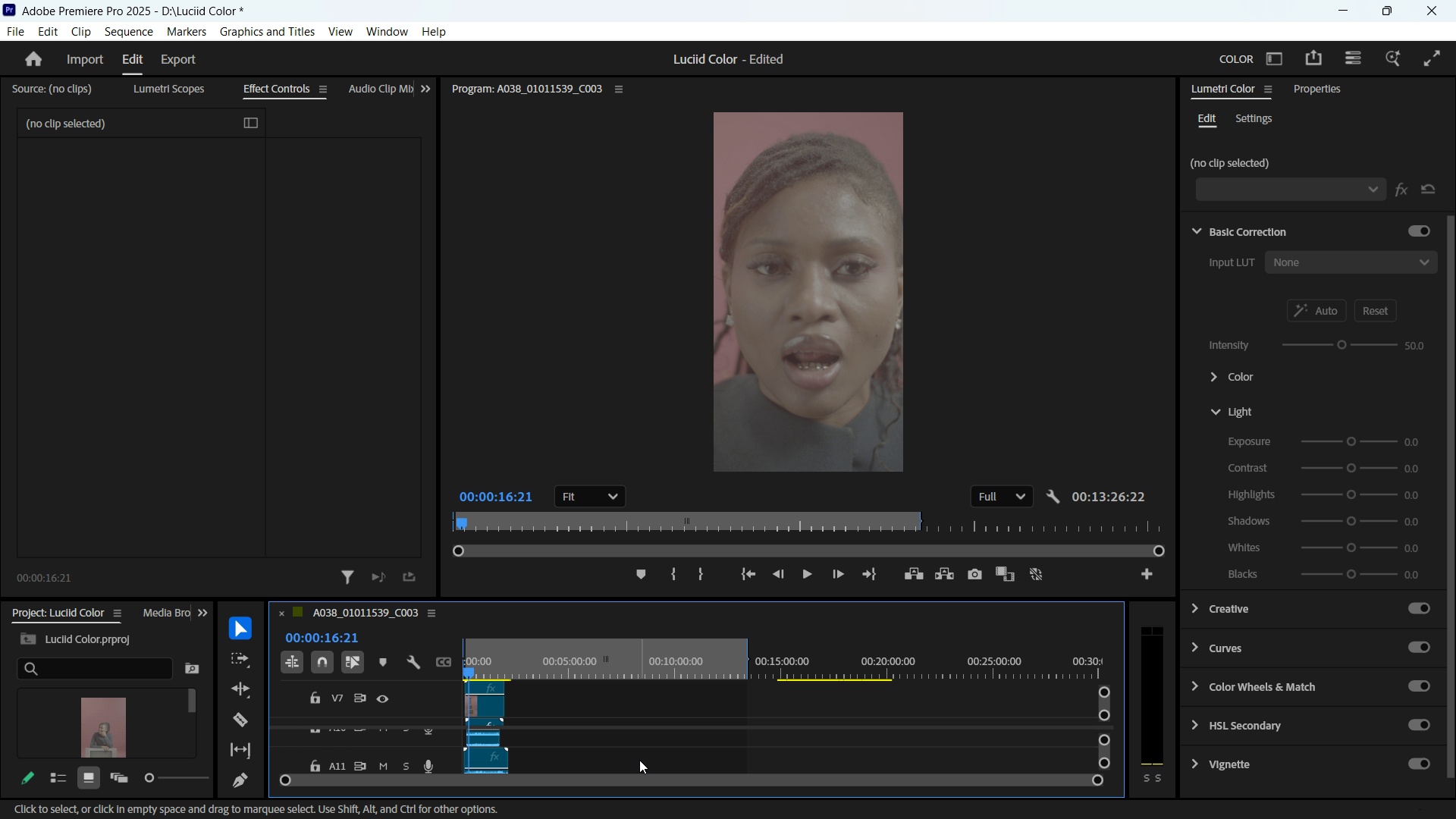 
scroll: coordinate [647, 742], scroll_direction: none, amount: 0.0
 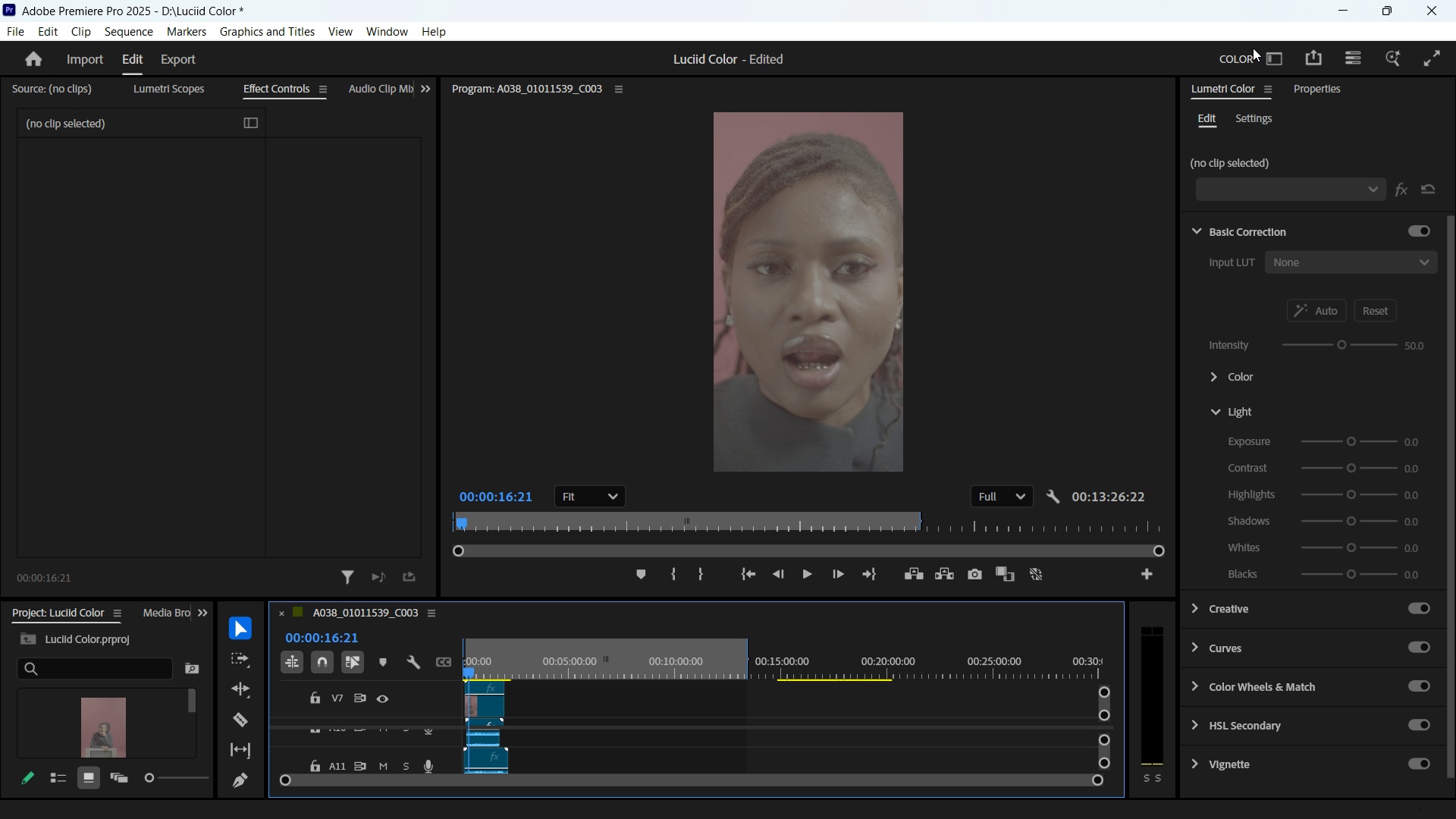 
left_click([1264, 54])
 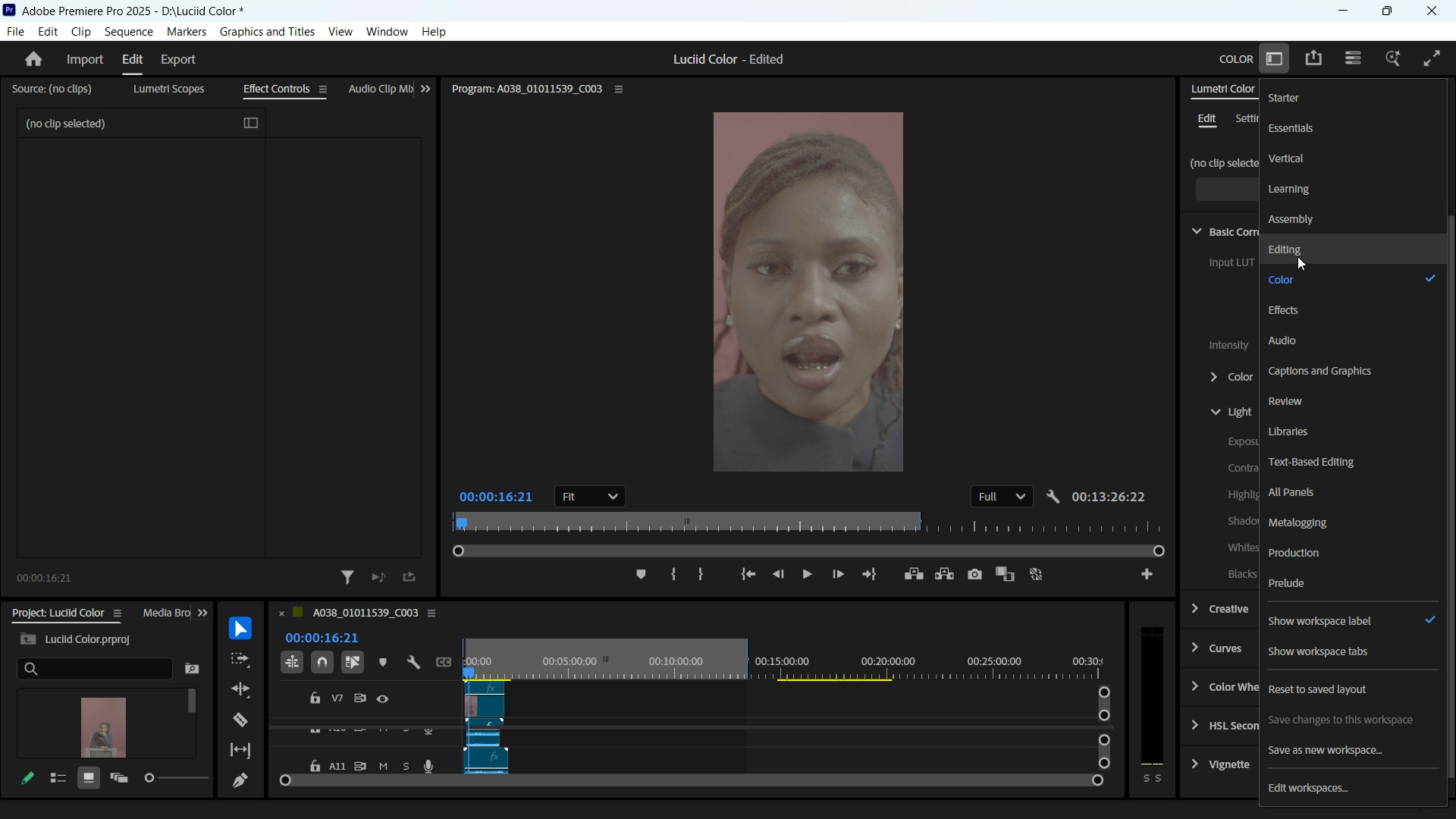 
left_click([1298, 256])
 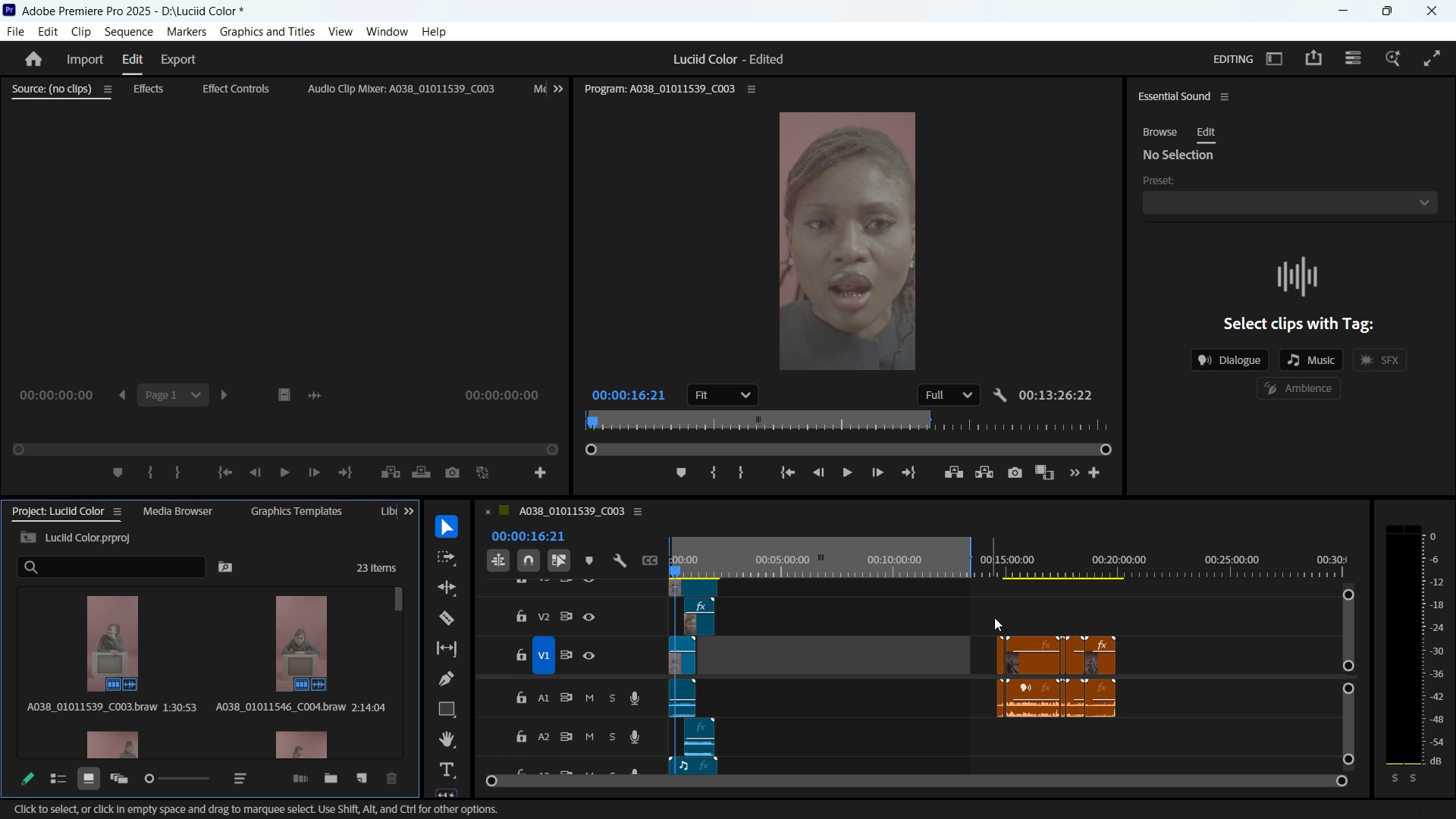 
left_click([1021, 567])
 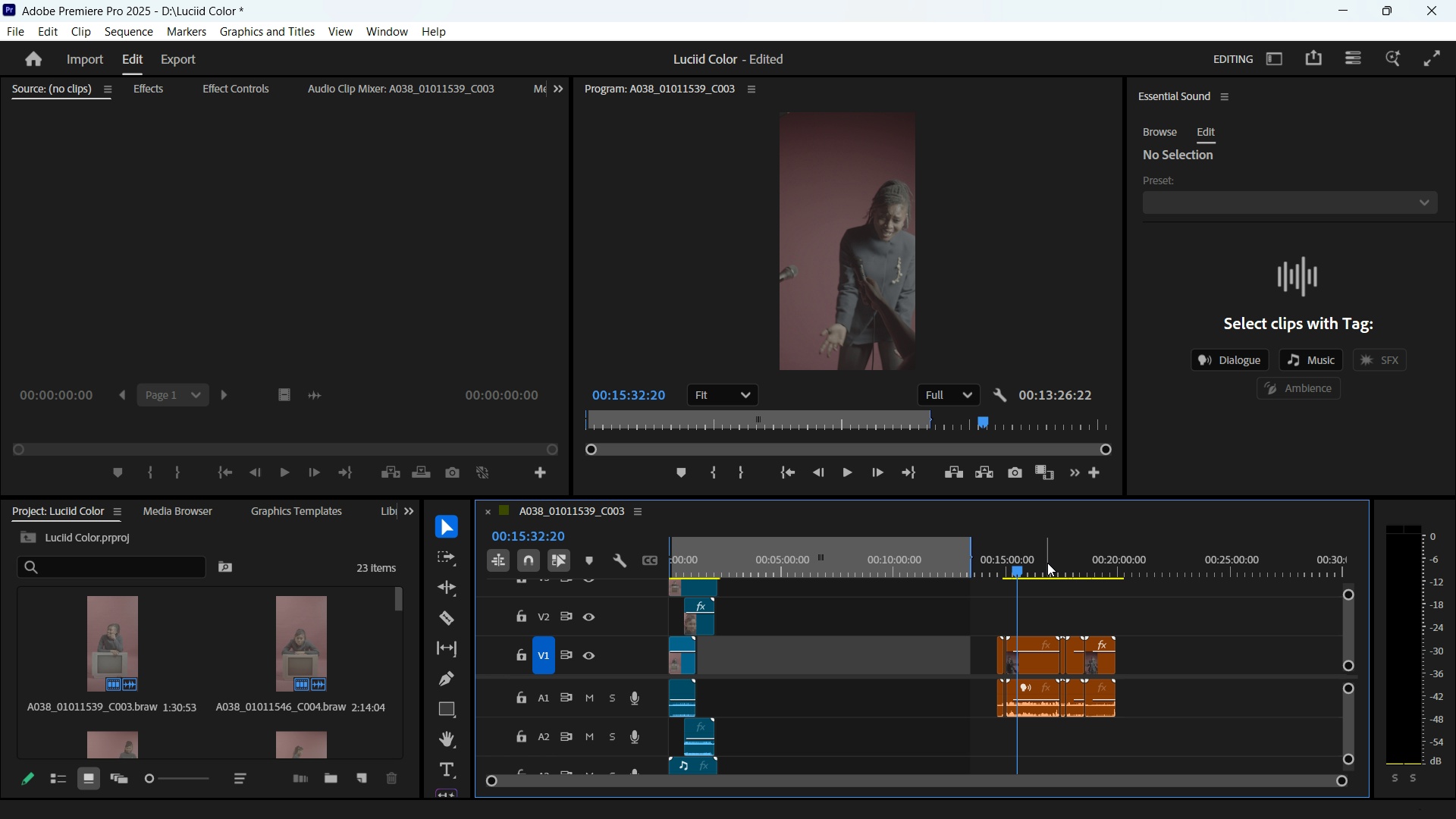 
left_click_drag(start_coordinate=[1047, 563], to_coordinate=[1010, 549])
 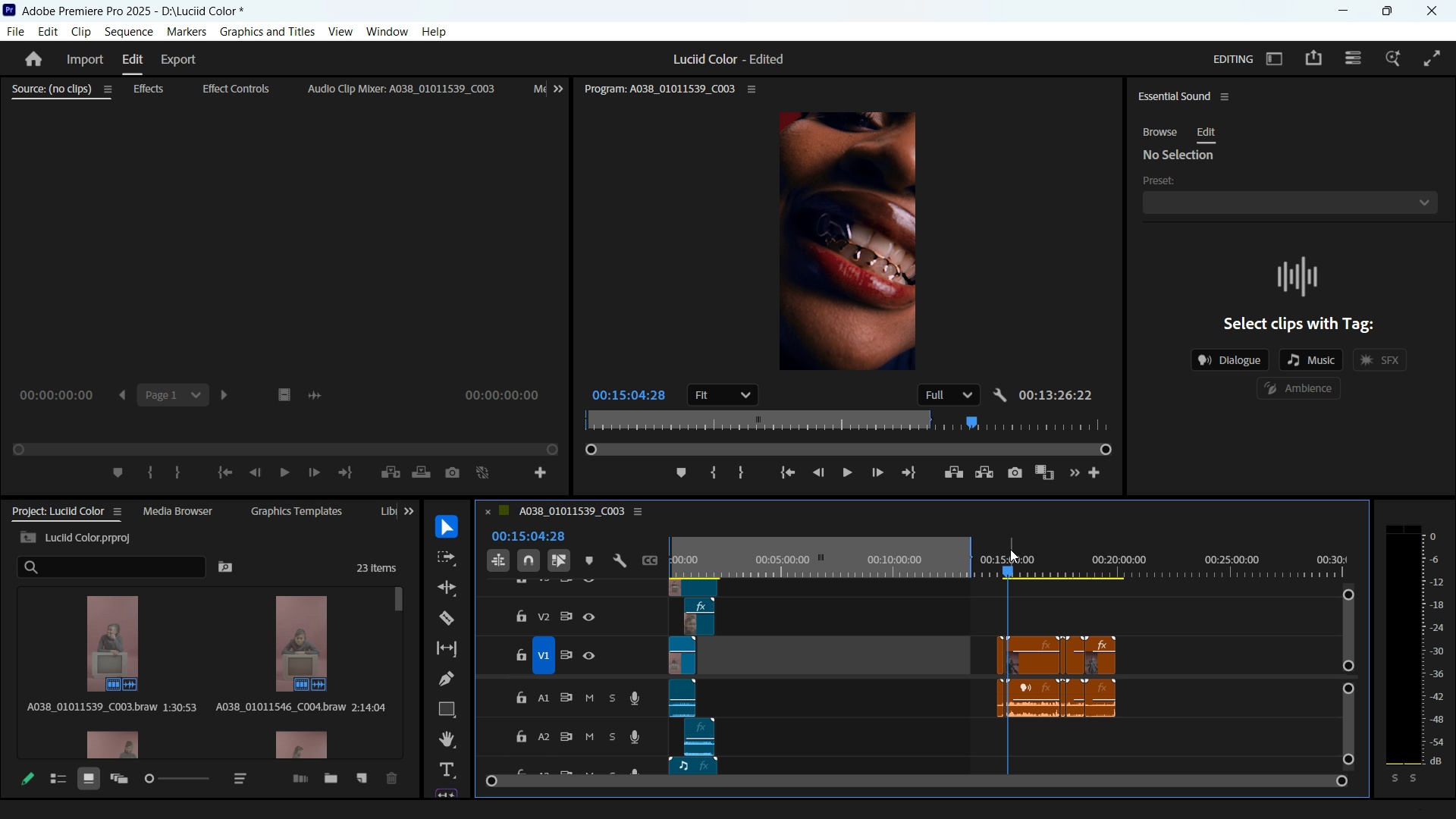 
key(Equal)
 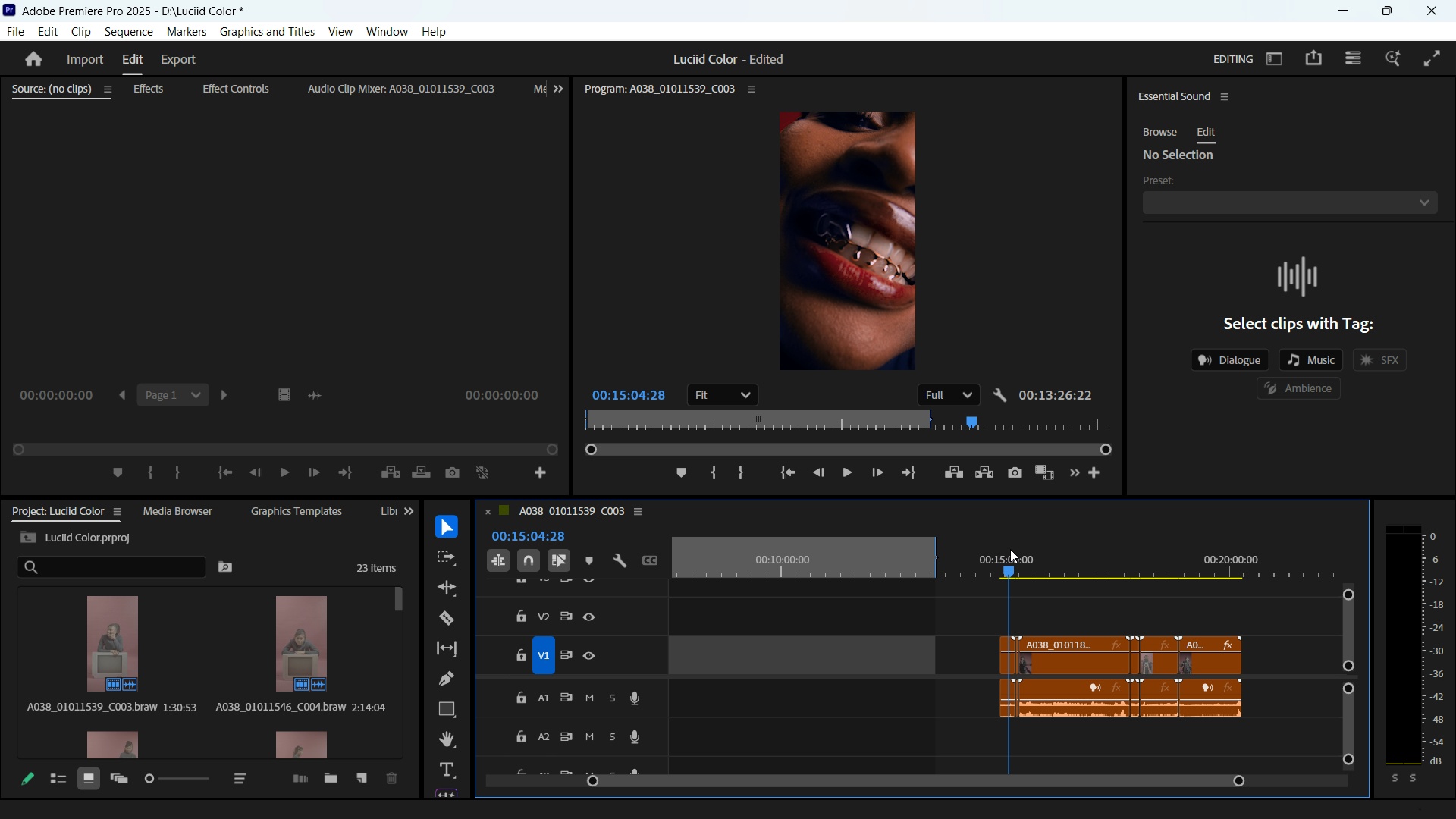 
key(Equal)
 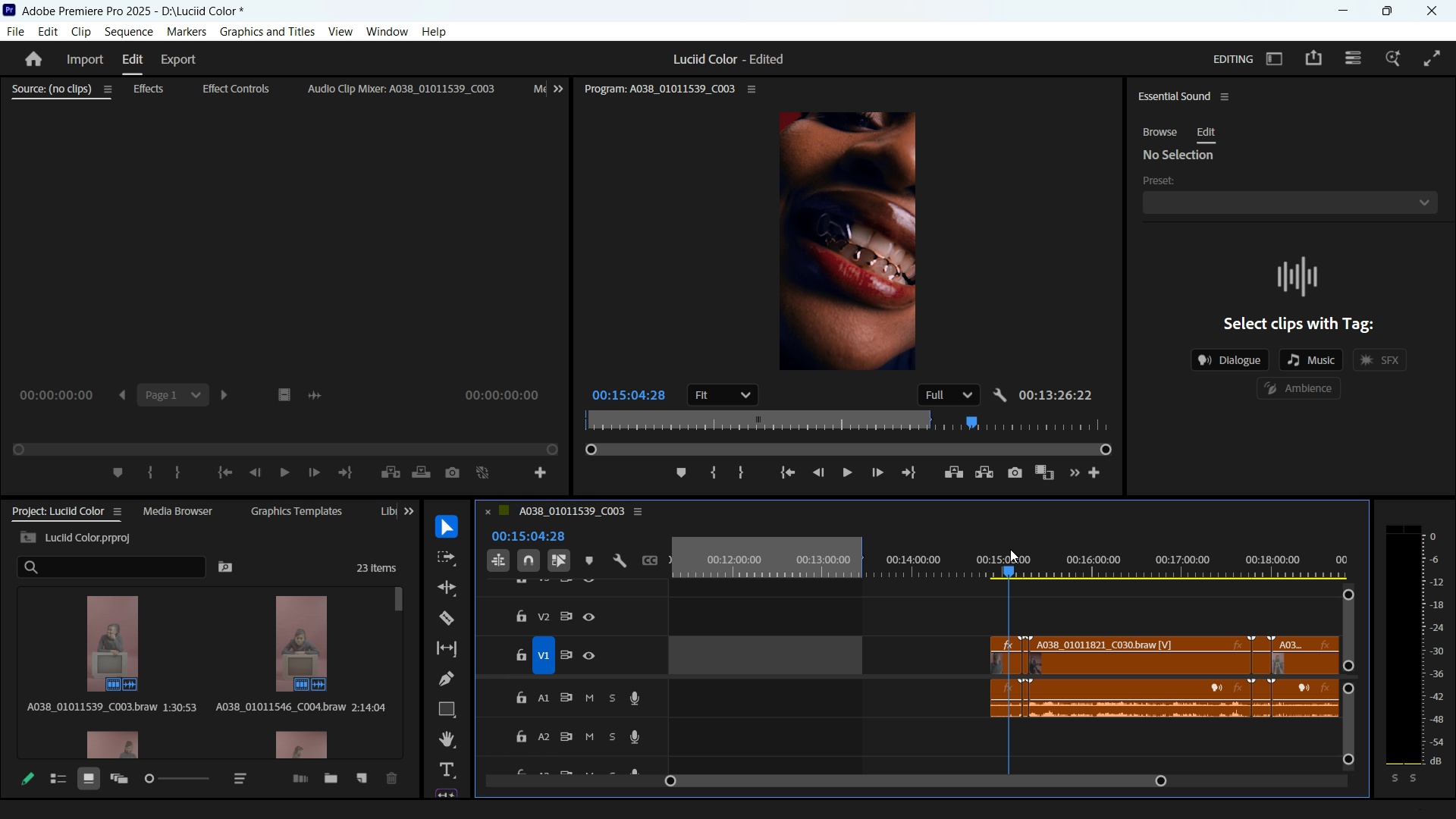 
key(Equal)
 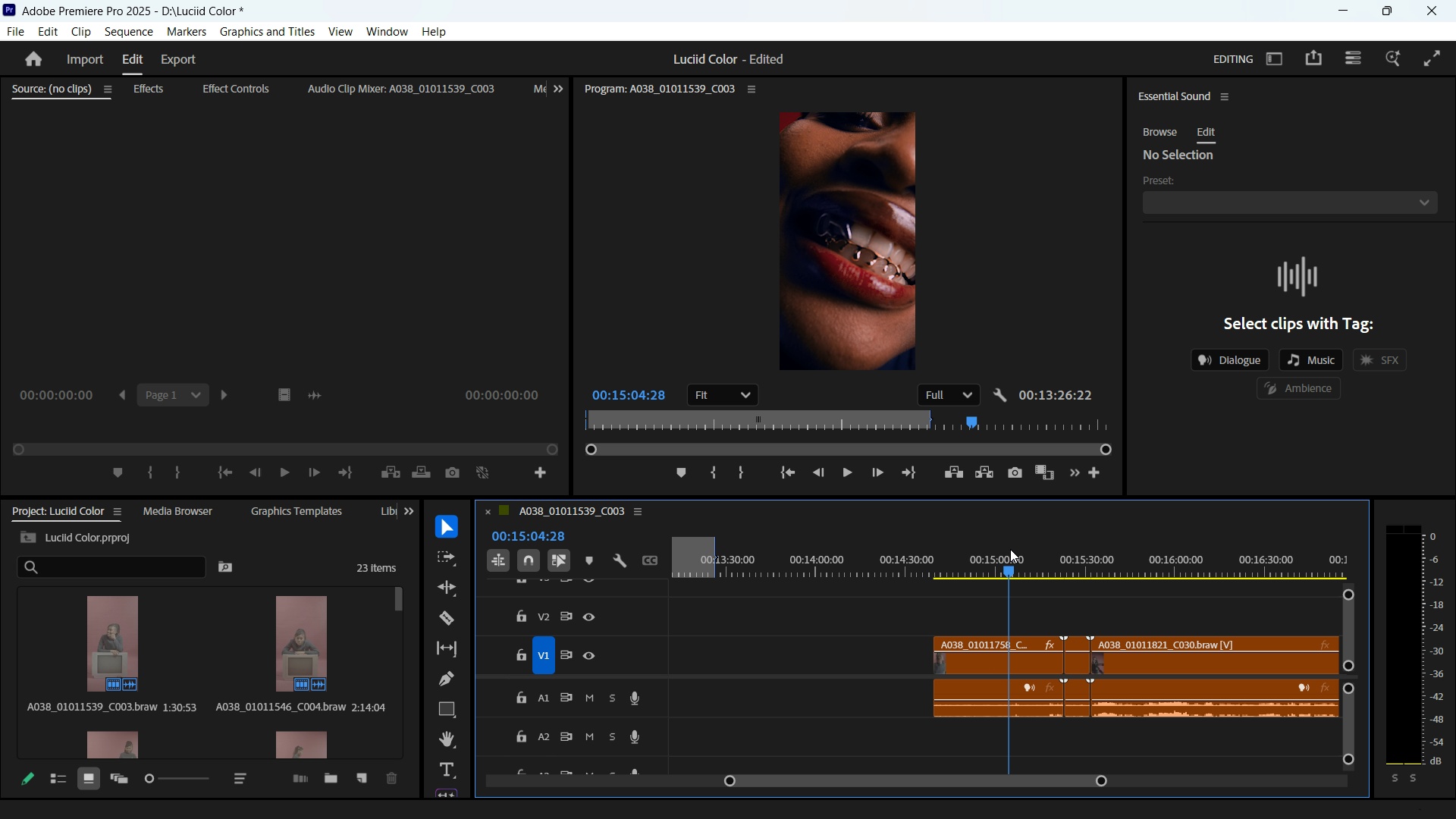 
key(Equal)
 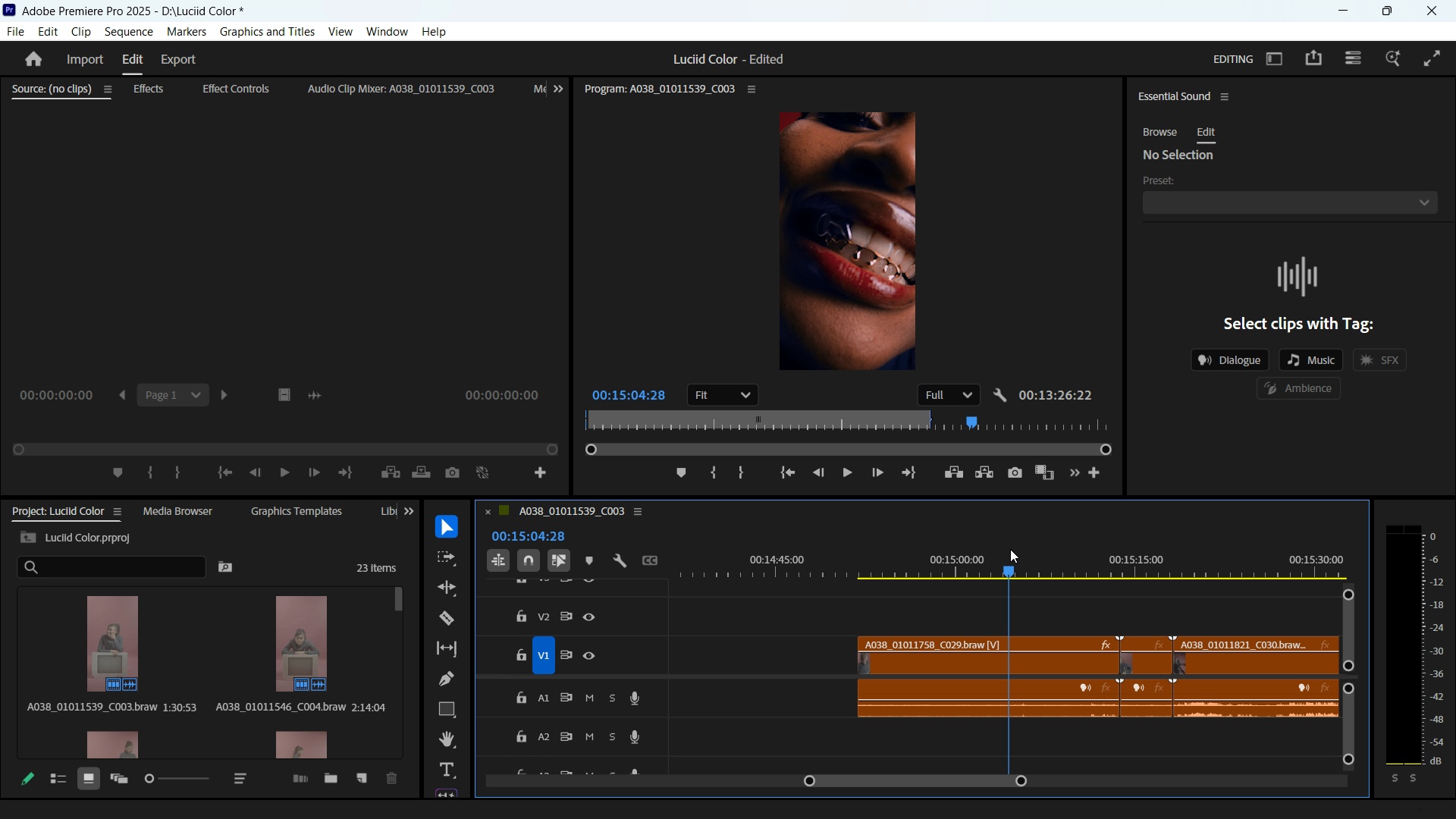 
key(Equal)
 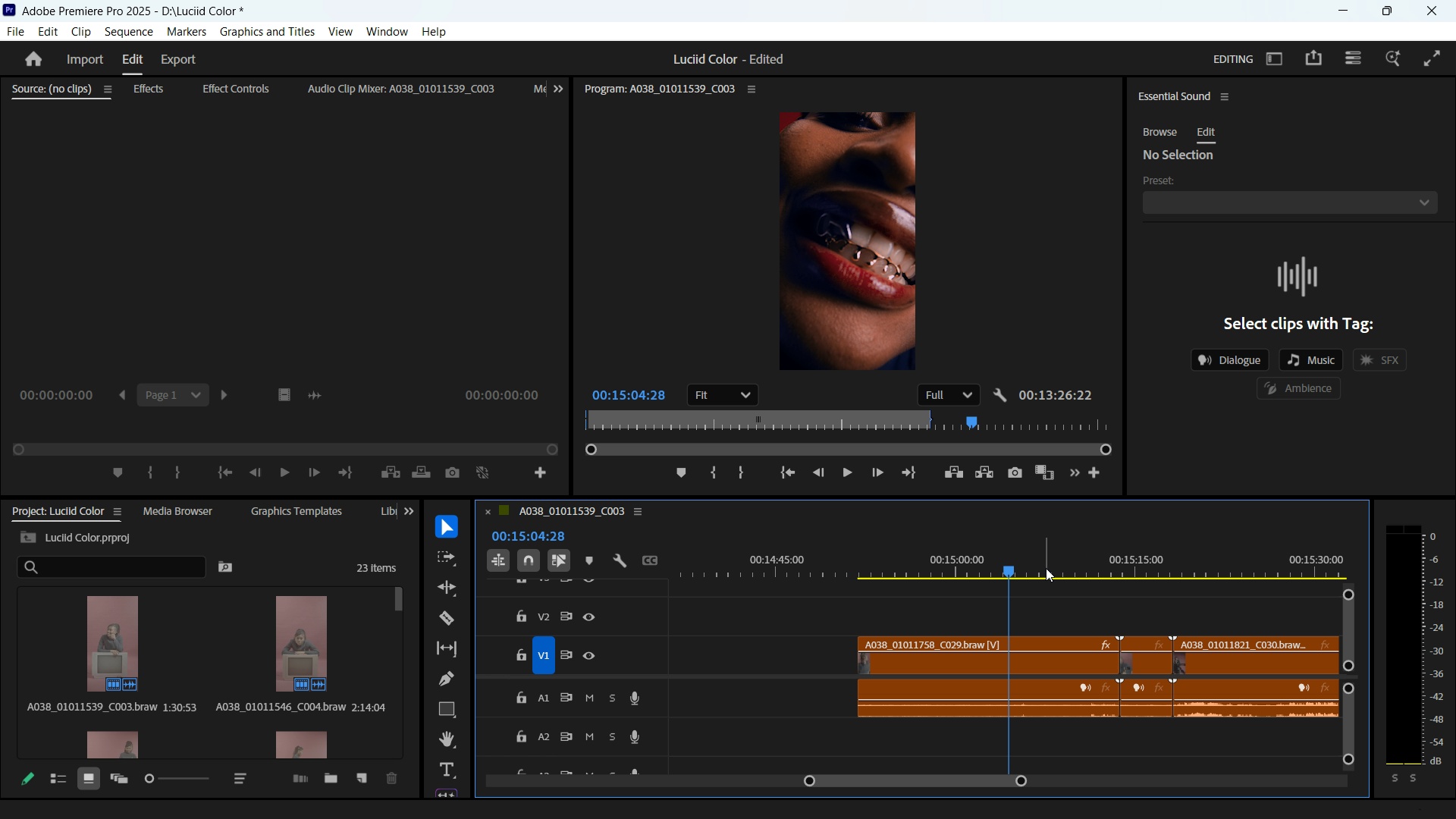 
left_click_drag(start_coordinate=[1031, 550], to_coordinate=[1103, 559])
 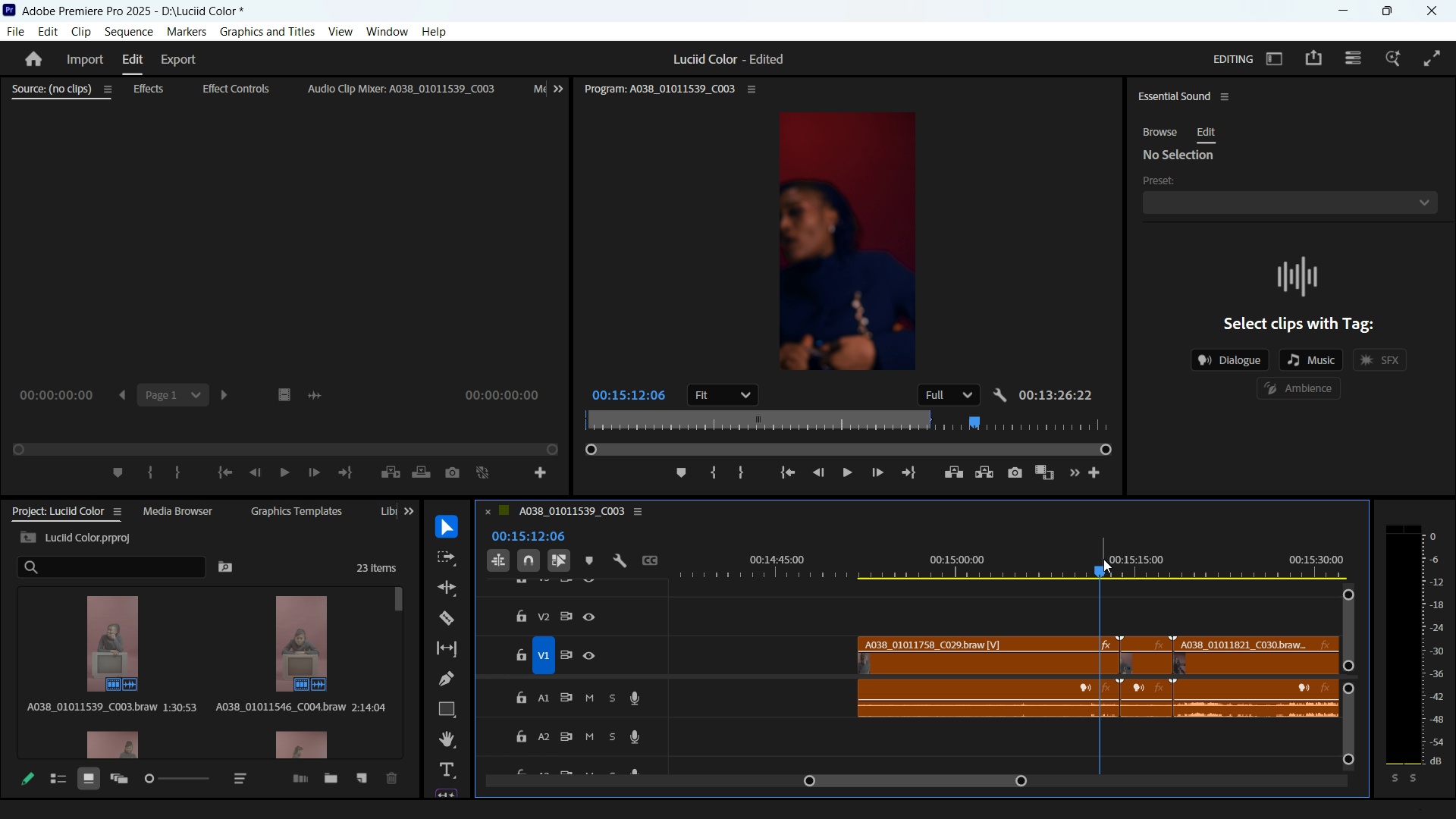 
left_click_drag(start_coordinate=[1103, 559], to_coordinate=[1214, 573])
 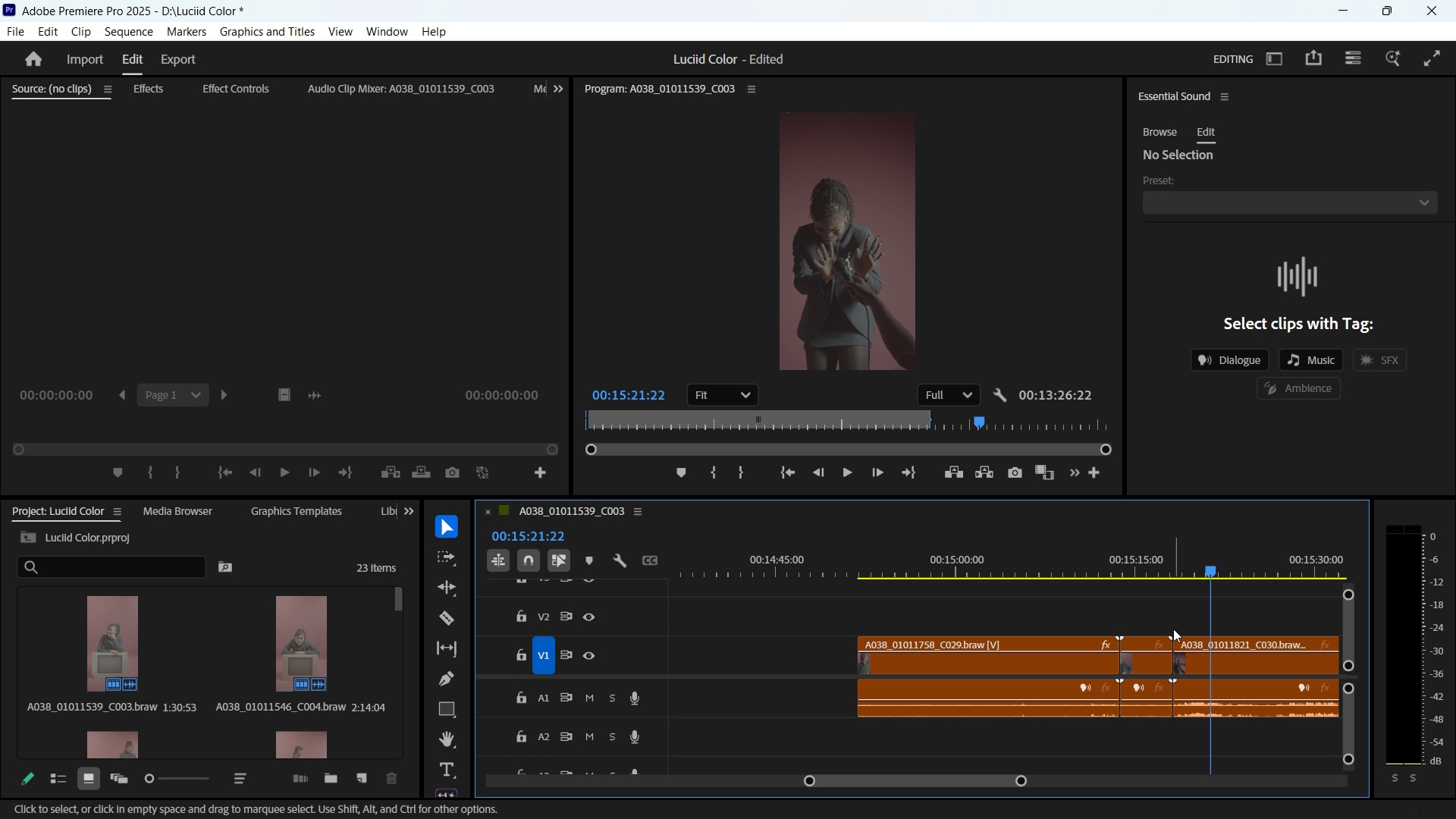 
scroll: coordinate [1166, 629], scroll_direction: down, amount: 10.0
 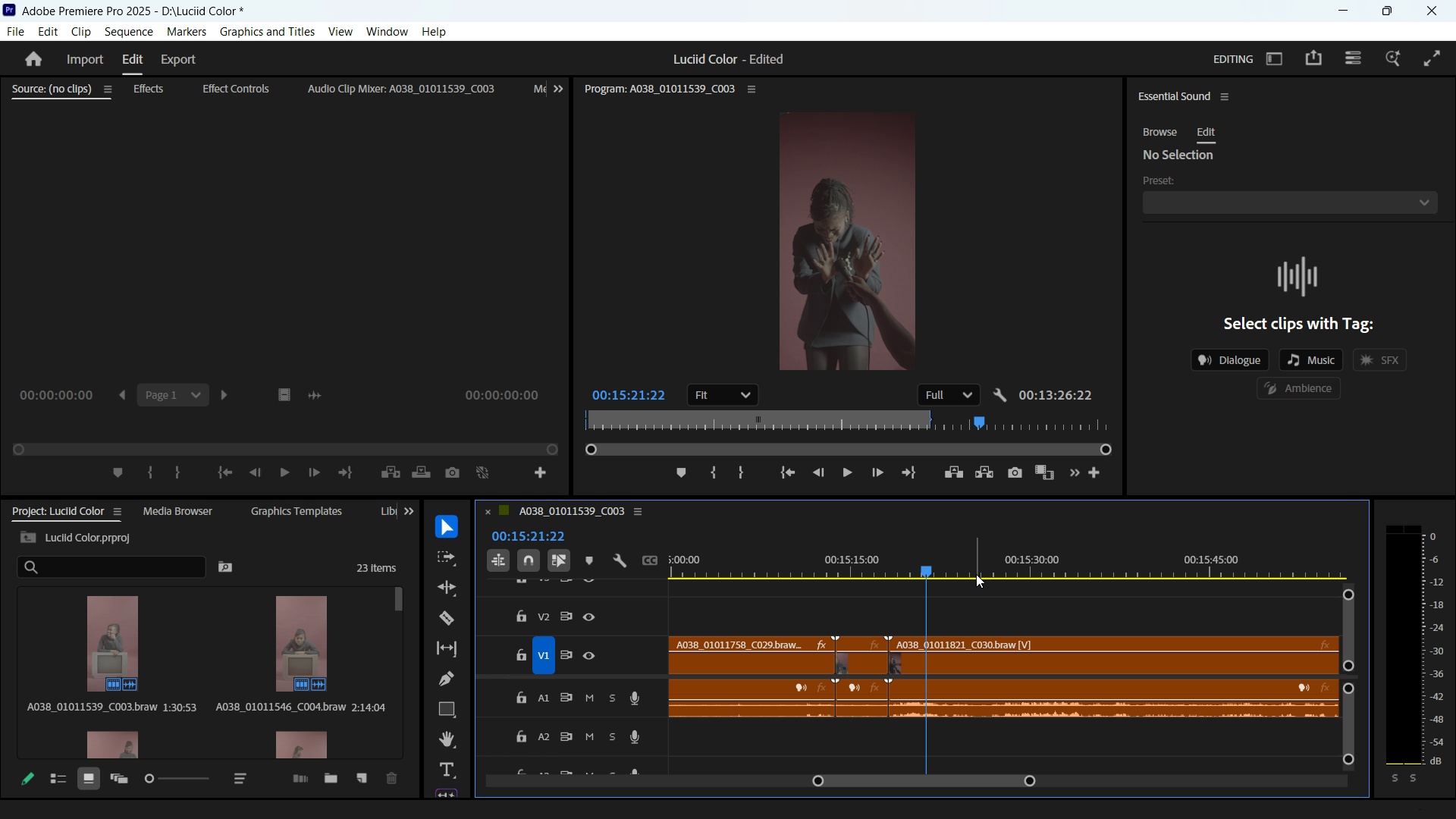 
left_click_drag(start_coordinate=[975, 576], to_coordinate=[1147, 575])
 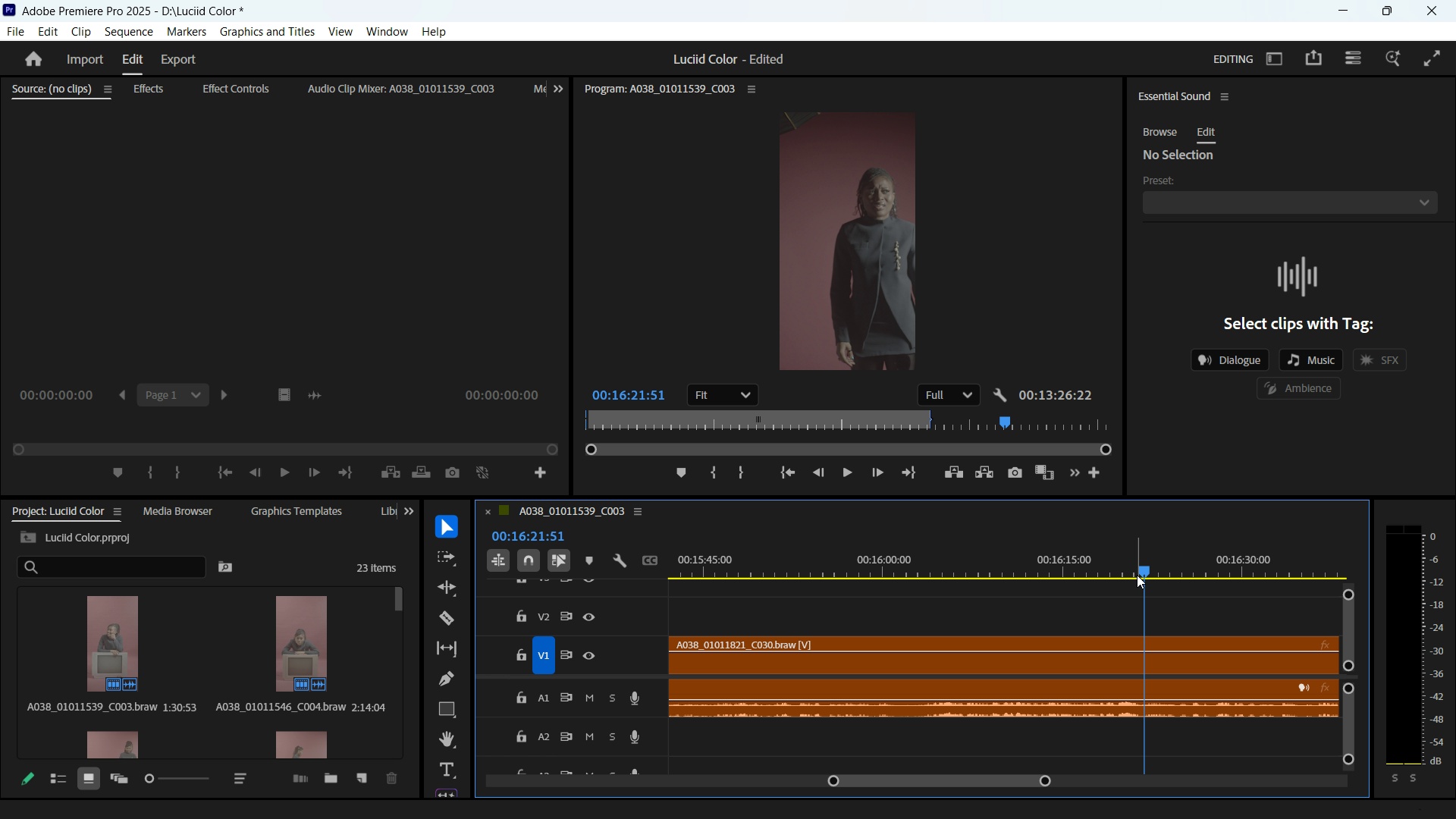 
key(Minus)
 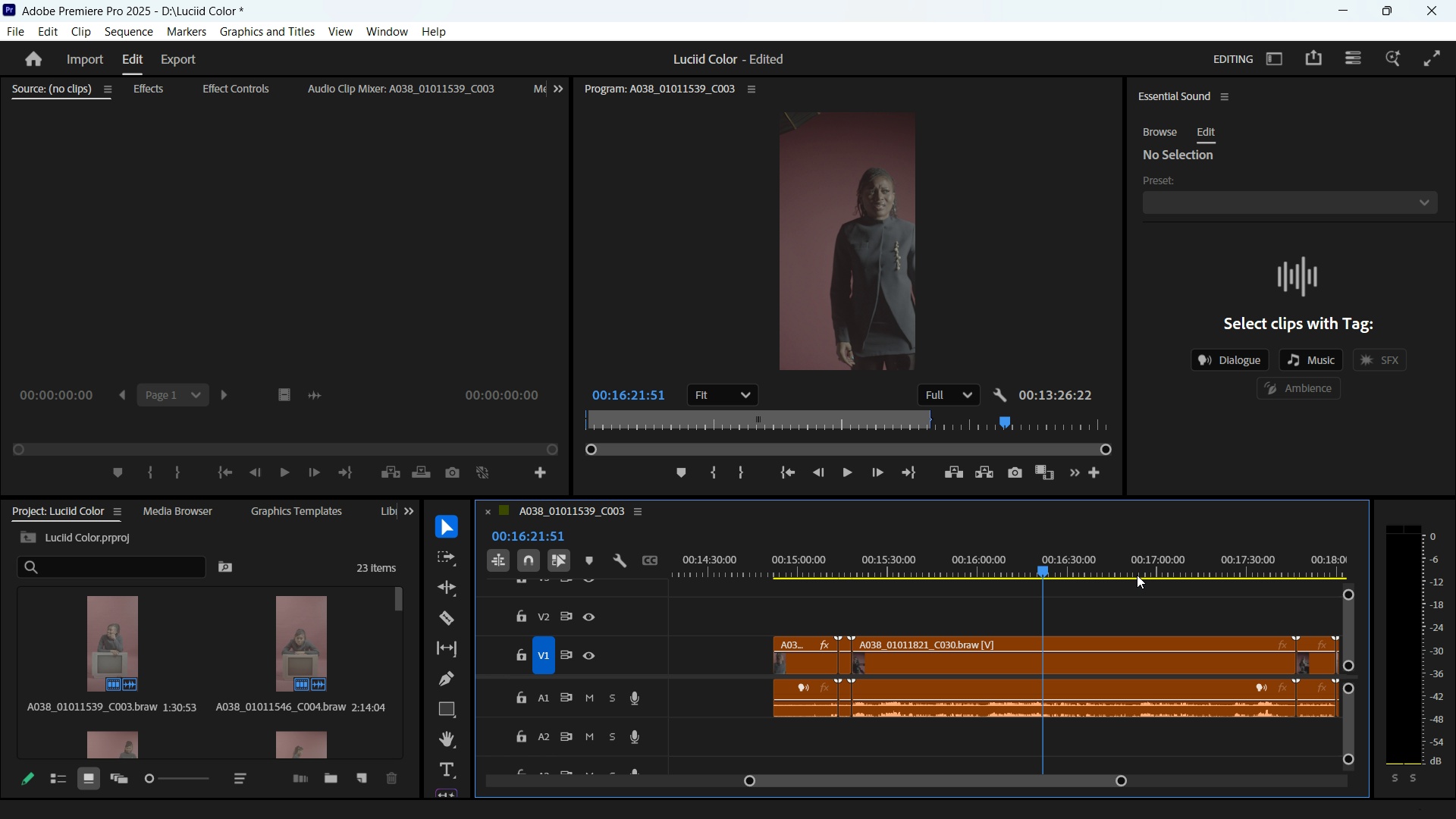 
key(Minus)
 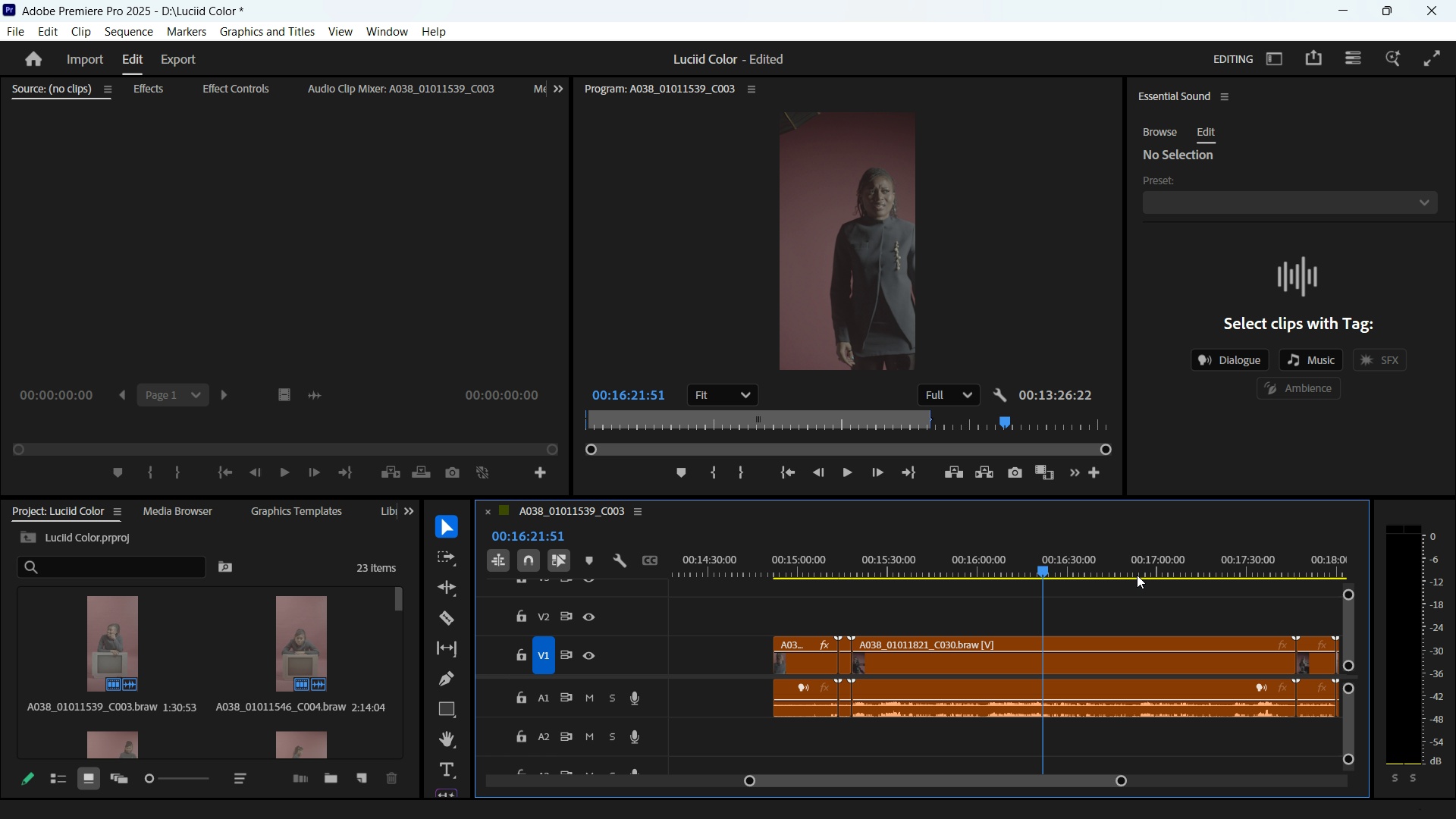 
key(Minus)
 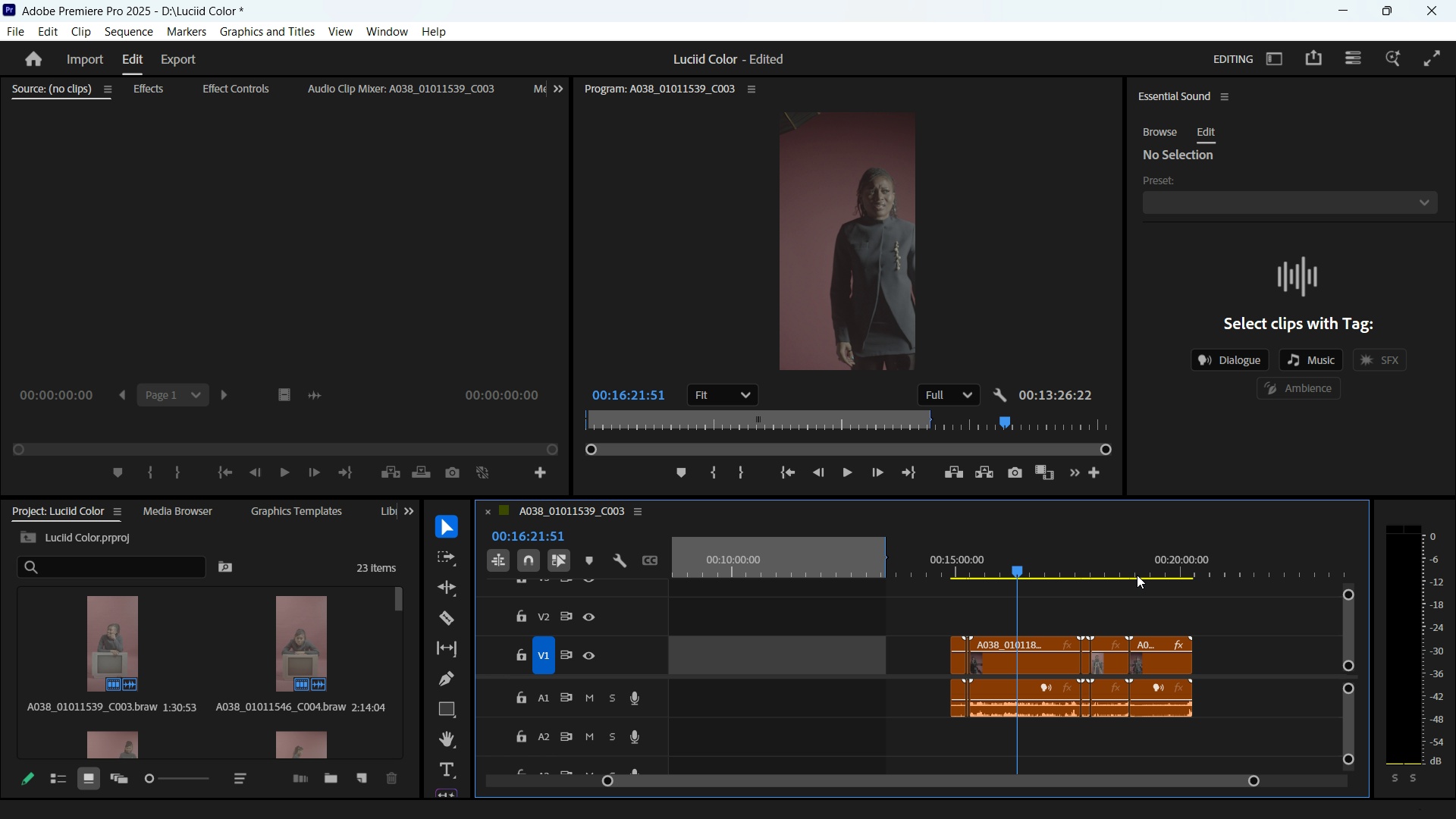 
key(Minus)
 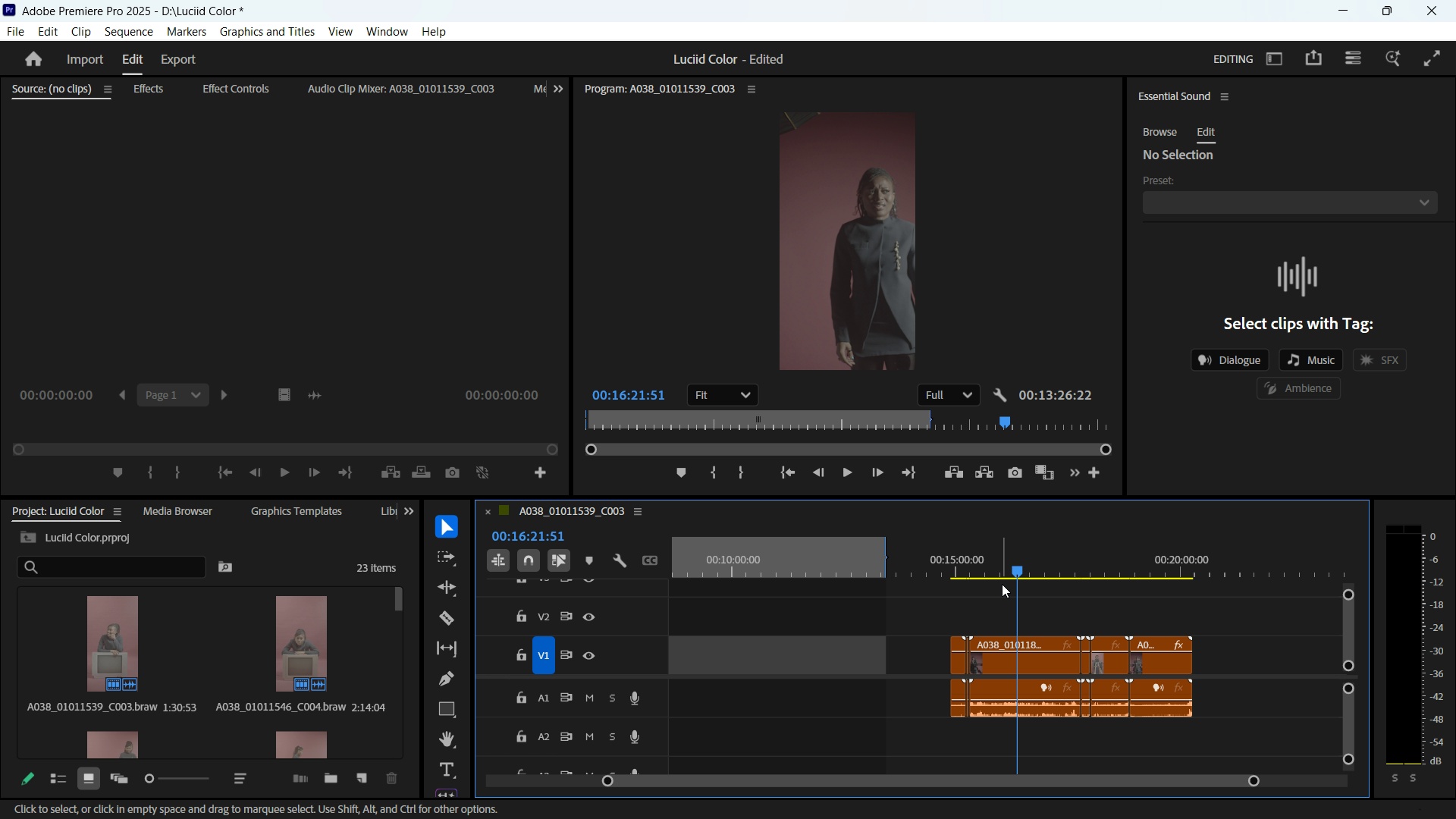 
left_click_drag(start_coordinate=[1016, 564], to_coordinate=[1153, 562])
 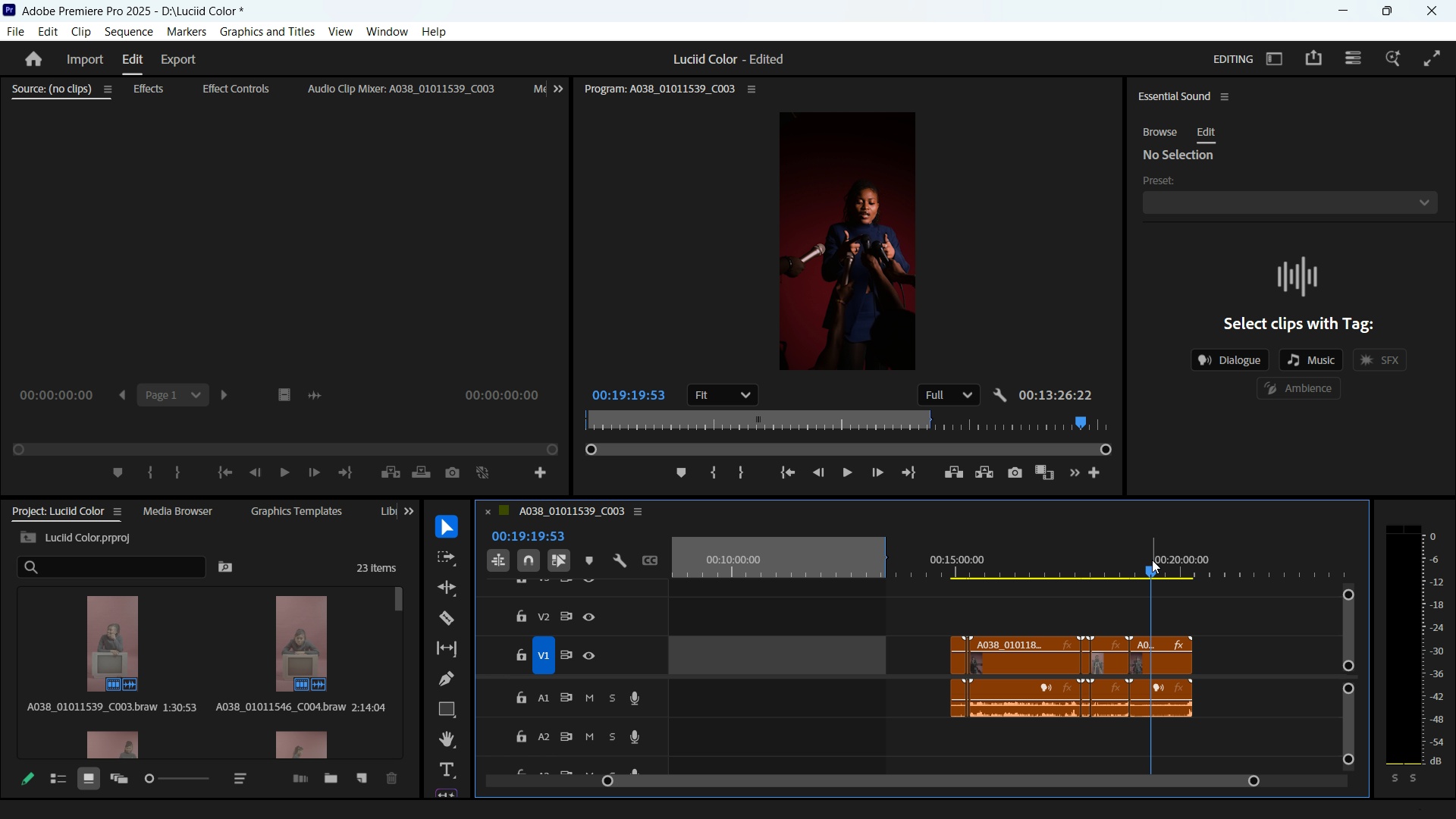 
key(Space)
 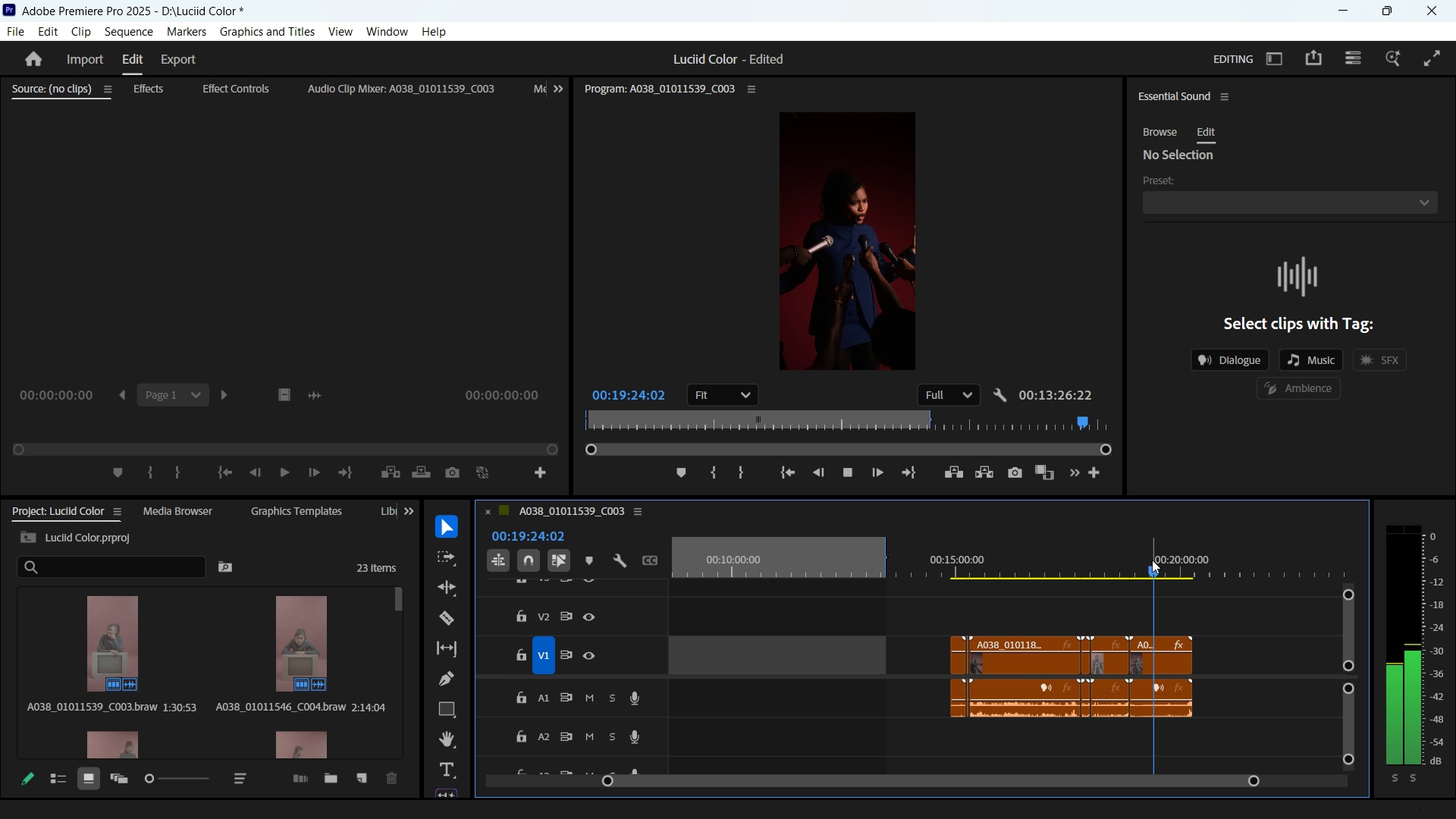 
wait(5.76)
 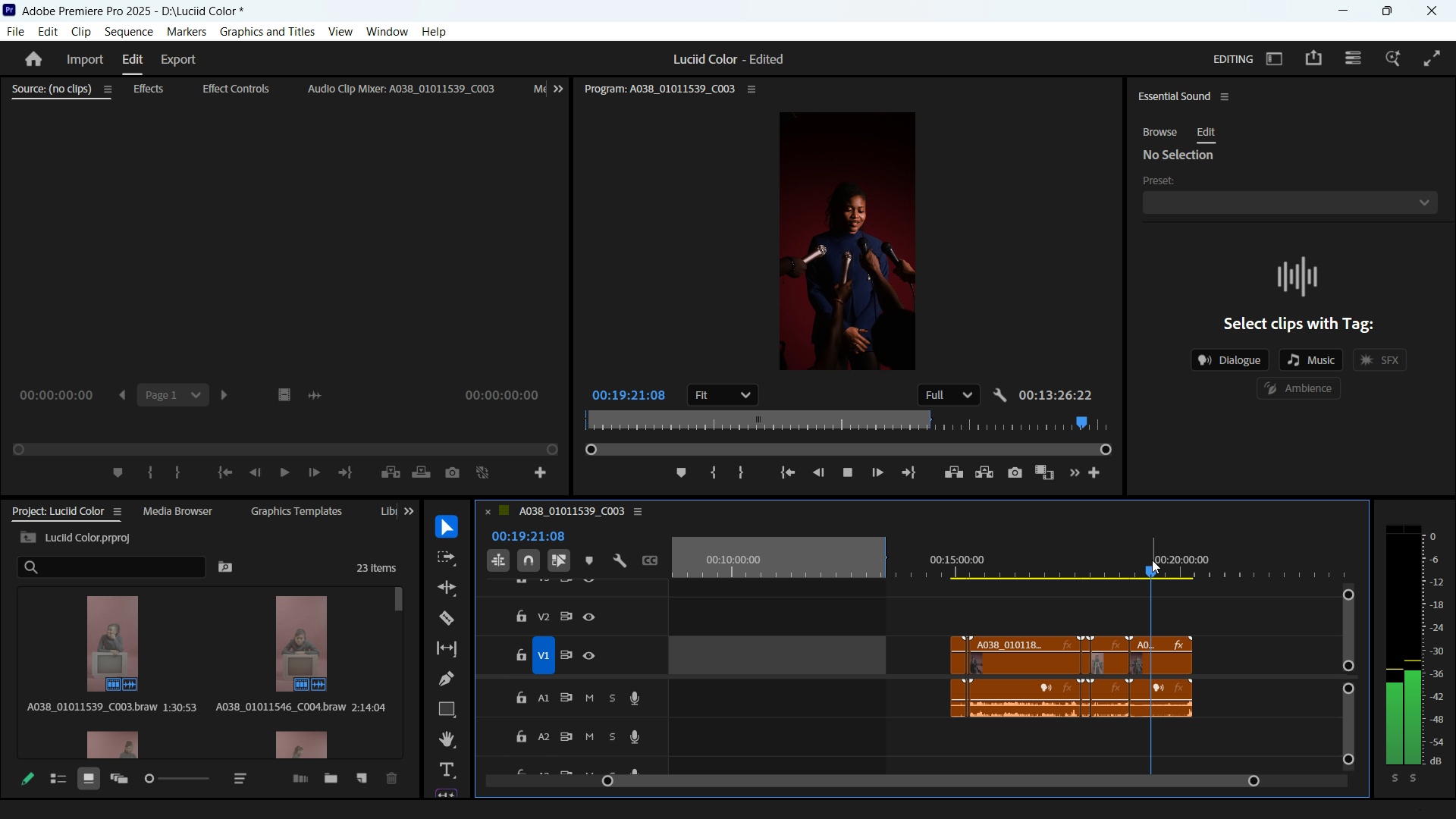 
key(Space)
 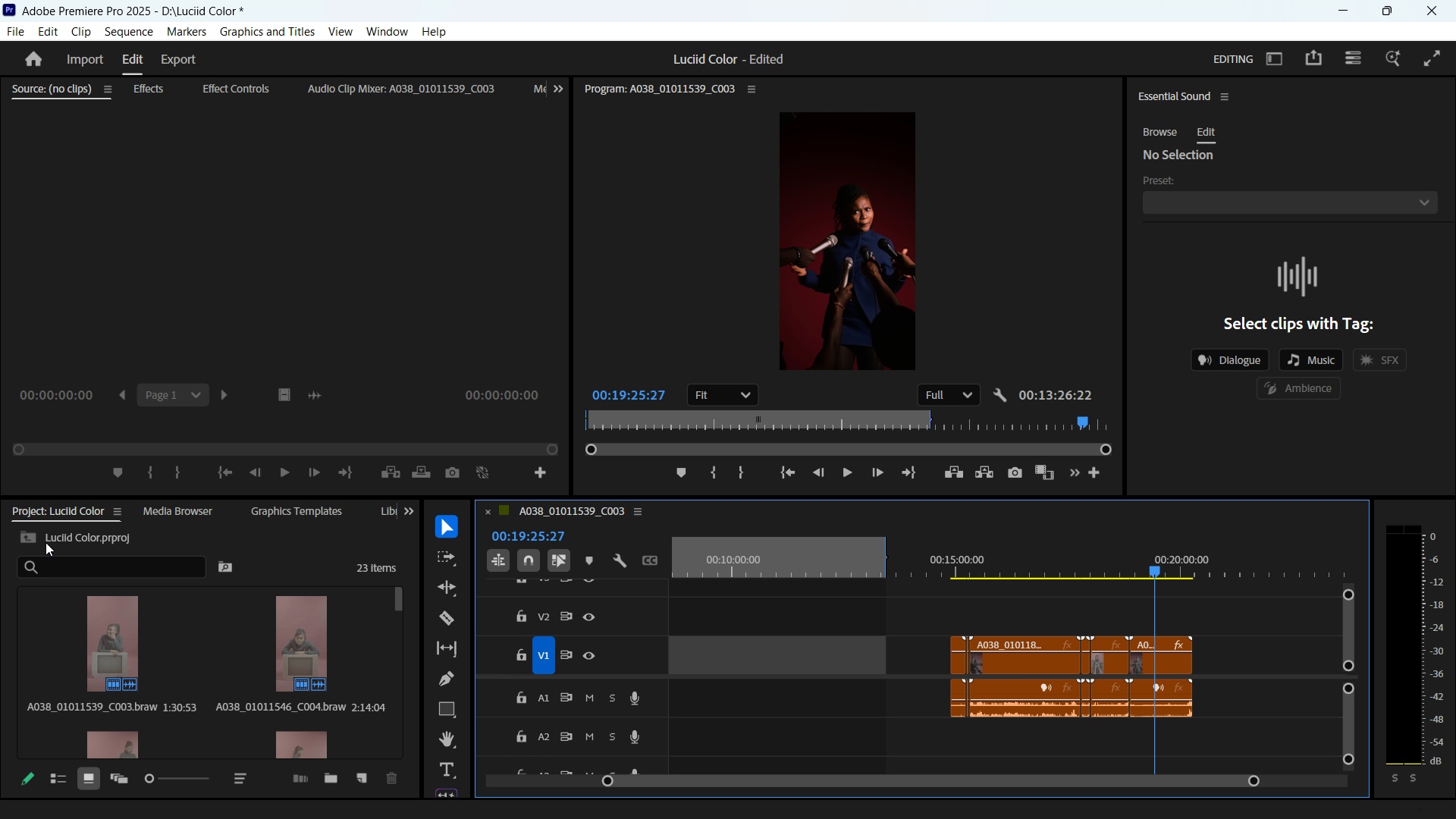 
left_click([33, 529])
 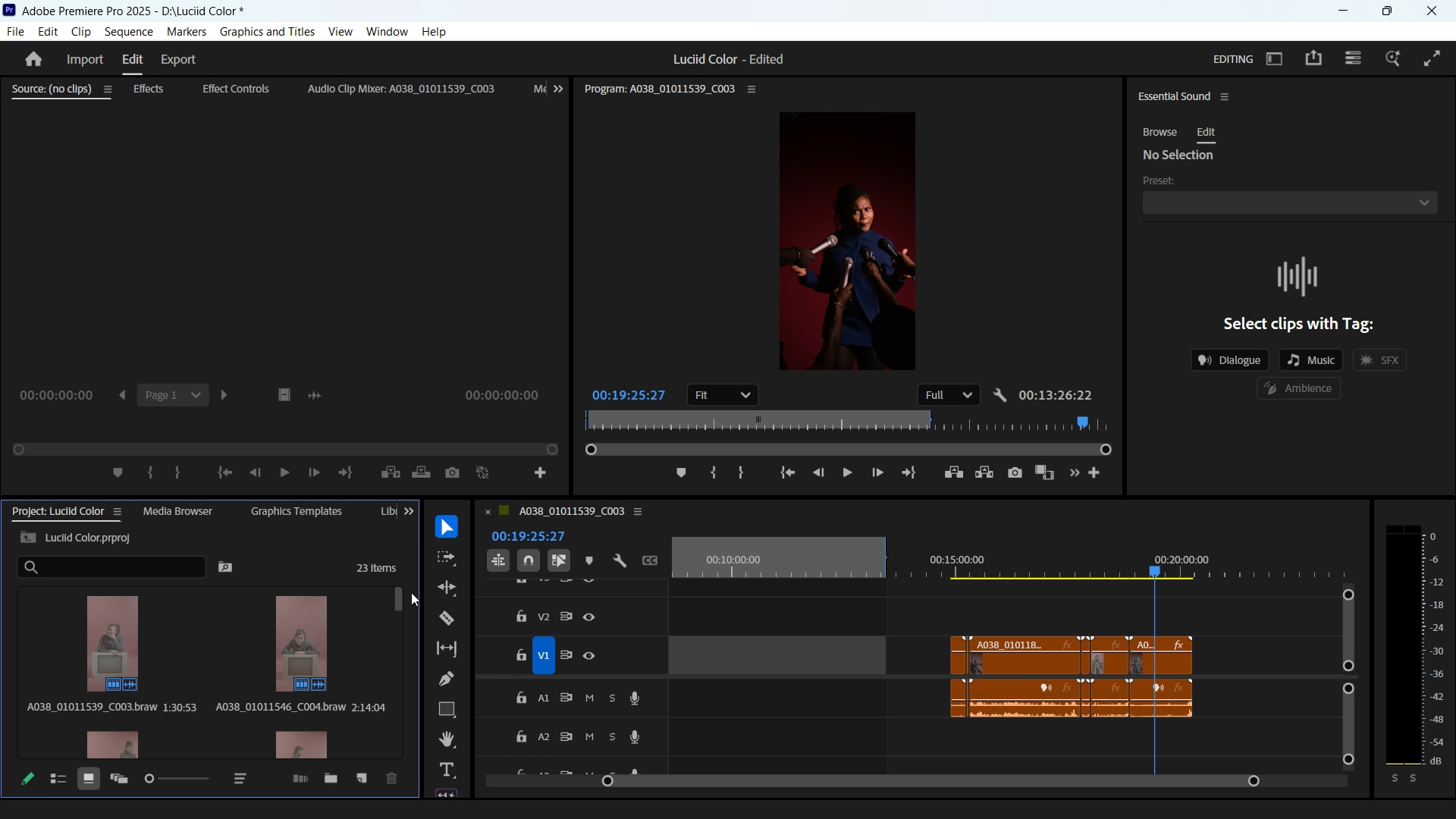 
left_click_drag(start_coordinate=[399, 594], to_coordinate=[396, 642])
 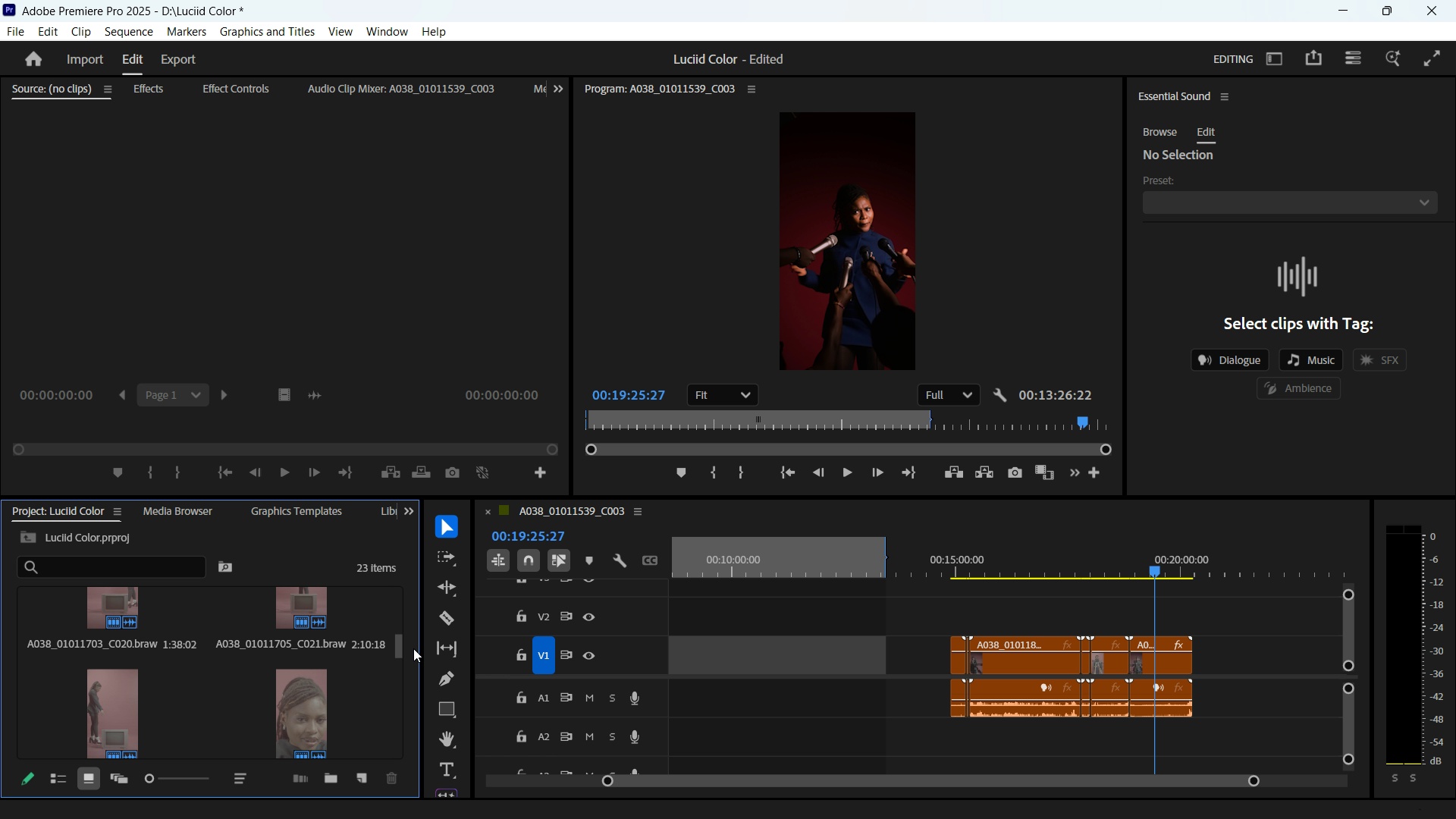 
left_click_drag(start_coordinate=[397, 639], to_coordinate=[386, 791])
 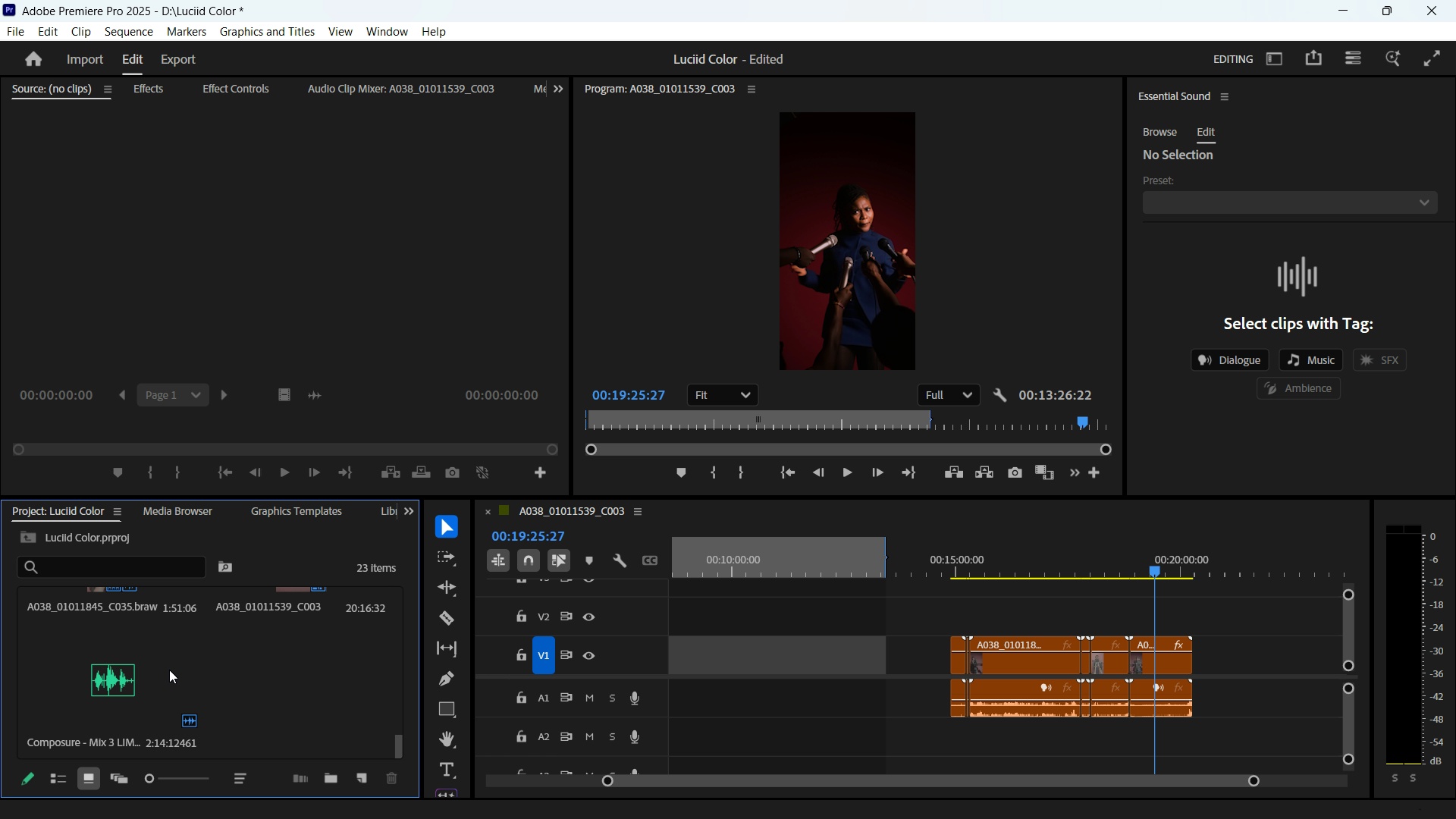 
left_click([168, 670])
 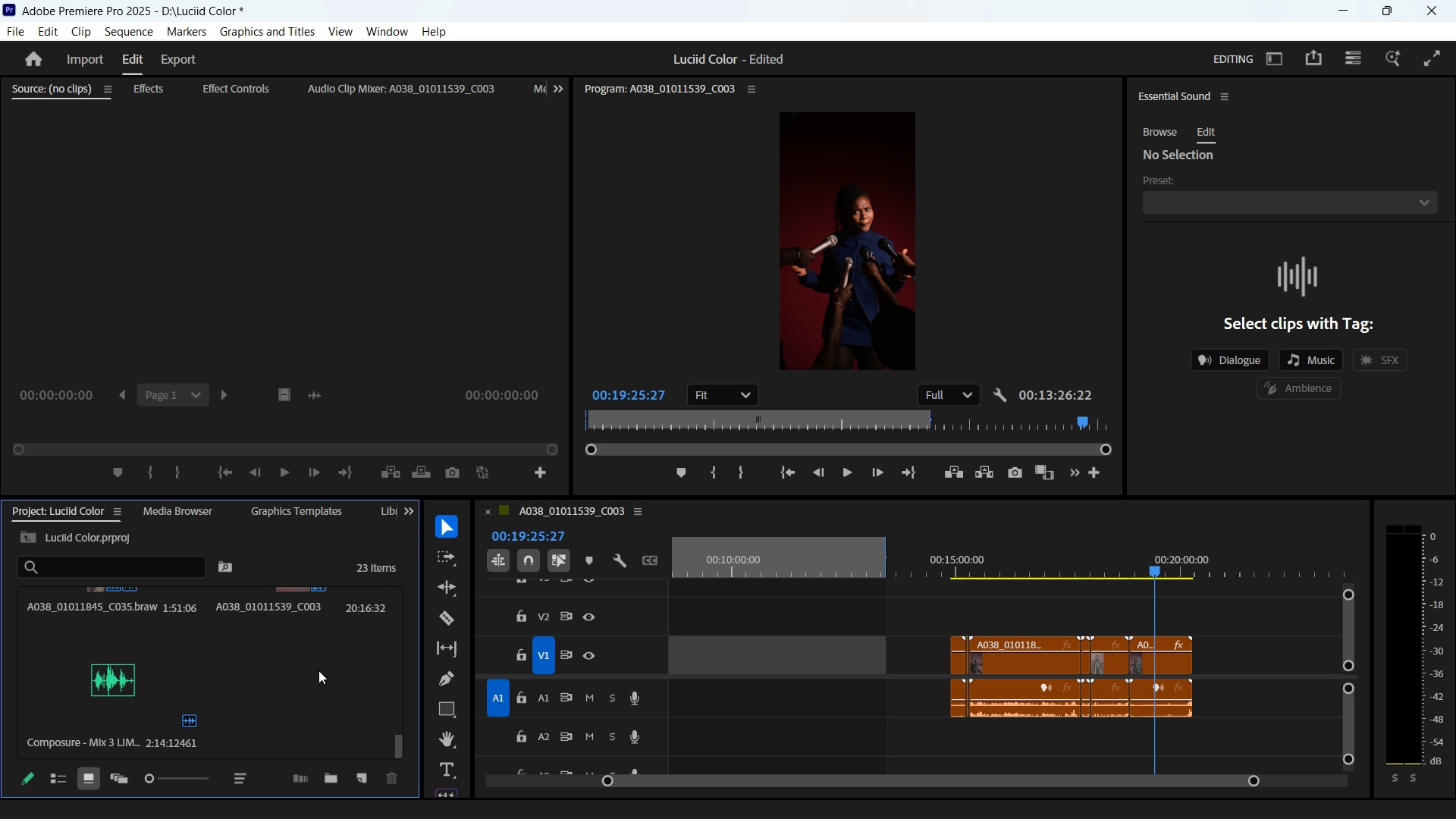 
left_click([318, 670])
 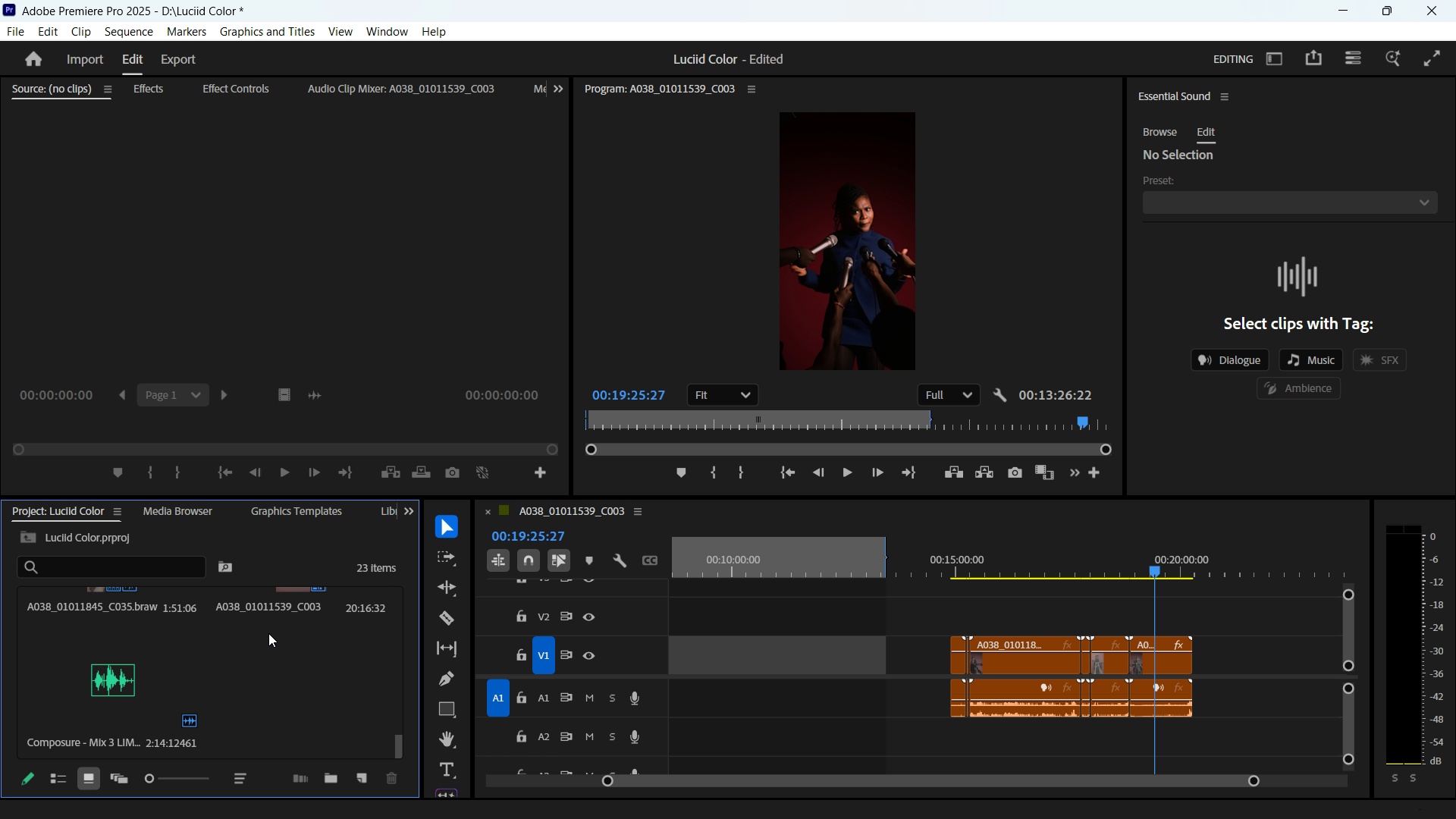 
scroll: coordinate [276, 673], scroll_direction: up, amount: 13.0
 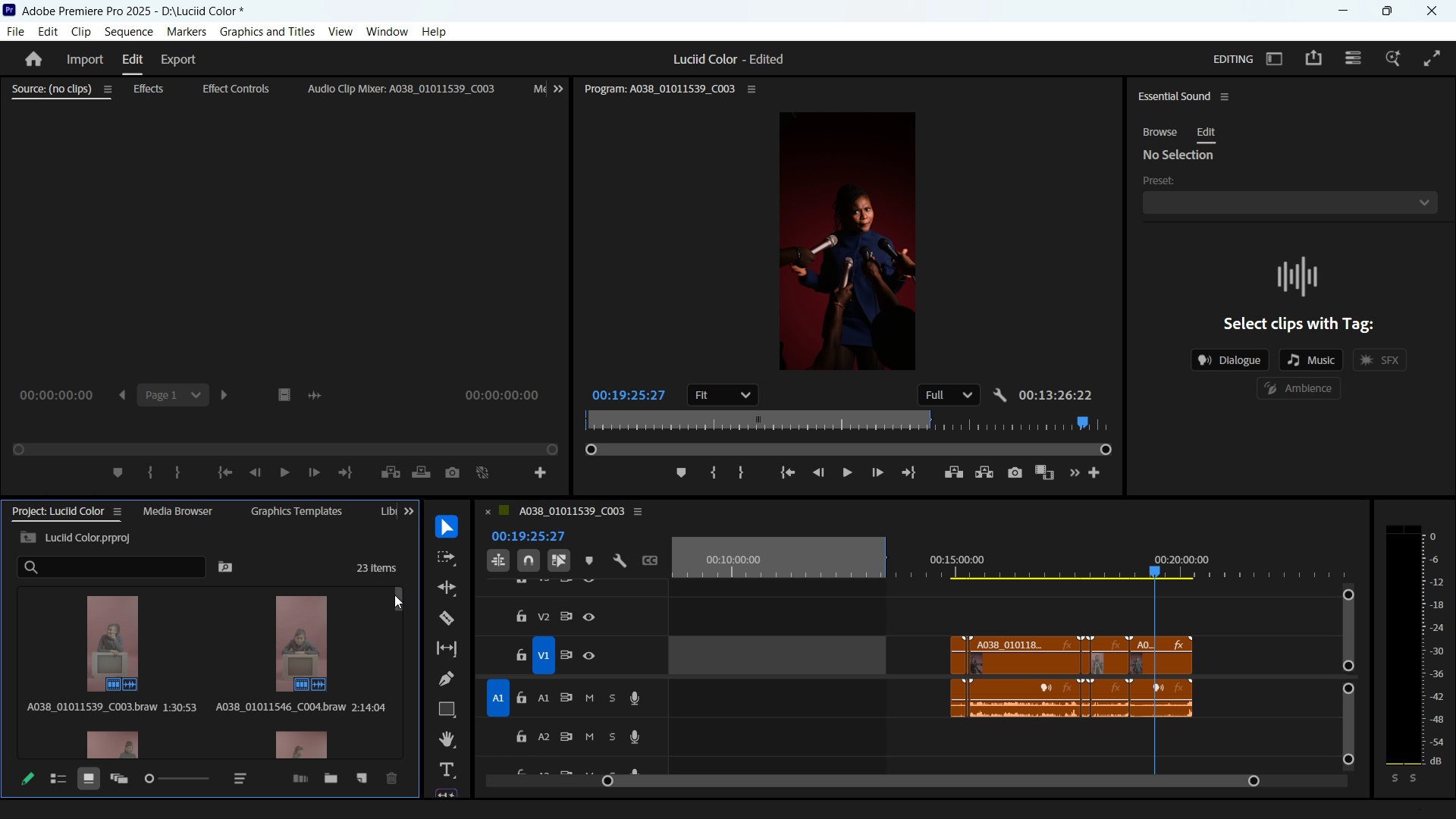 
wait(10.41)
 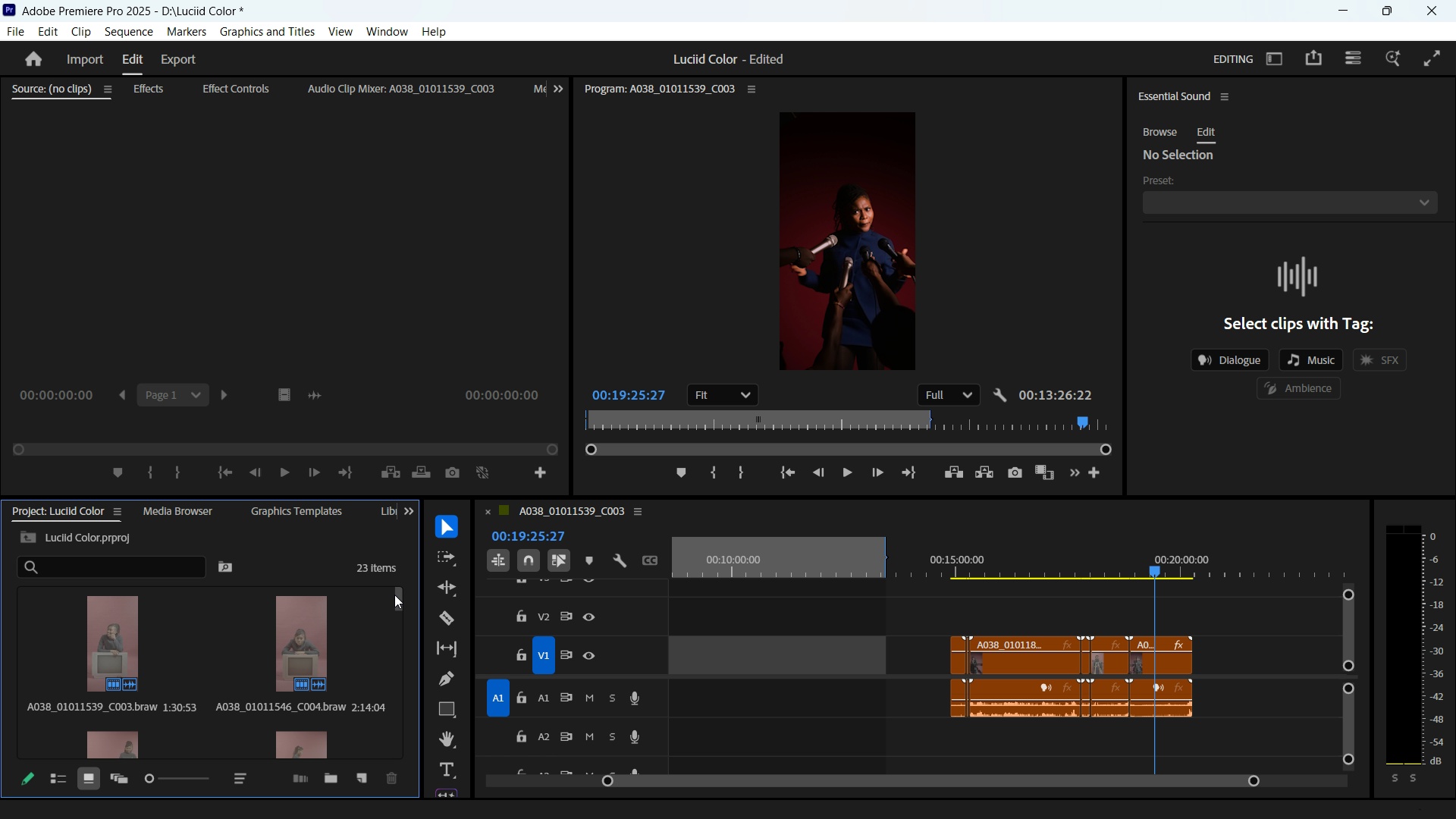 
left_click([956, 542])
 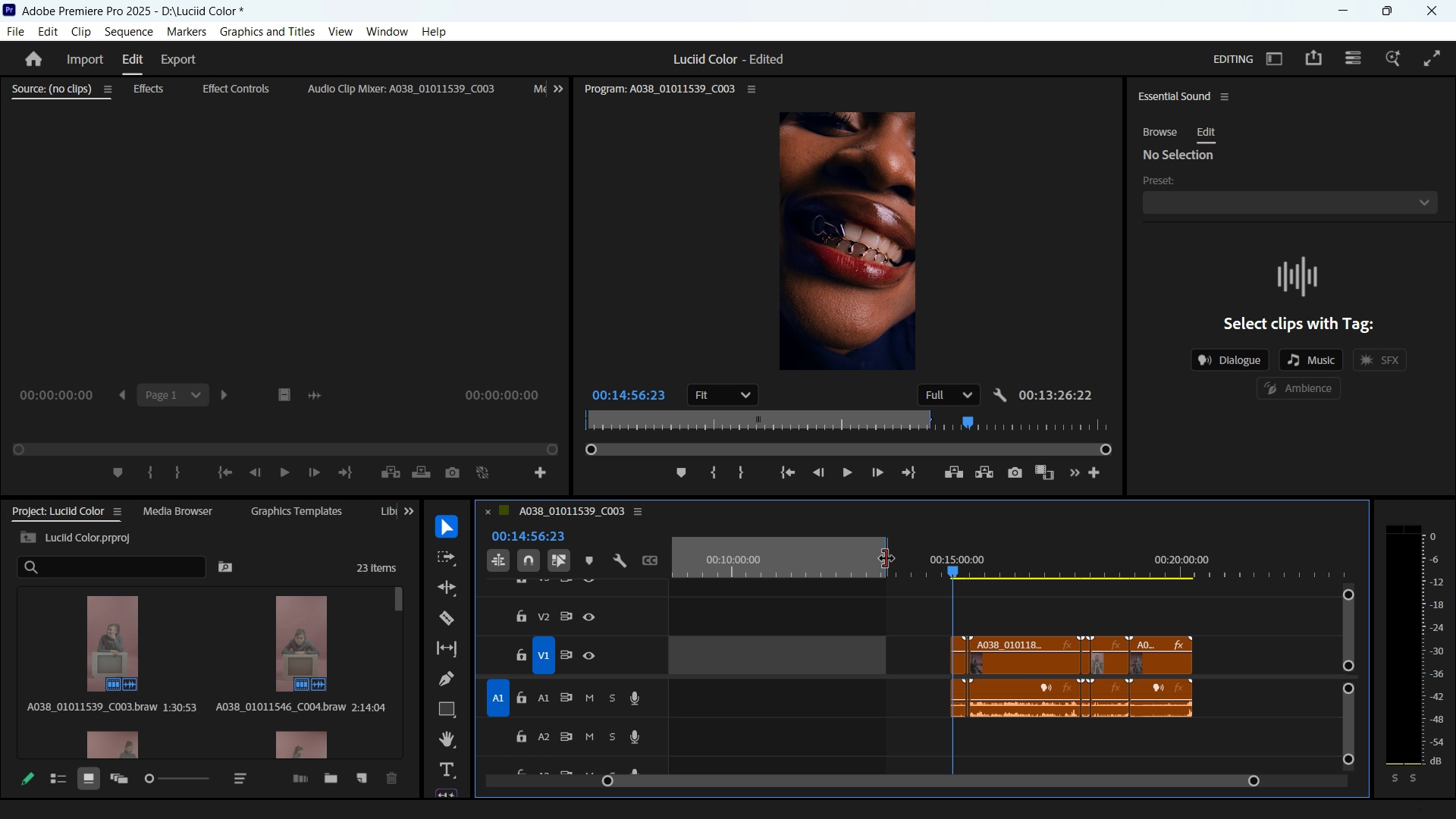 
left_click_drag(start_coordinate=[886, 558], to_coordinate=[1238, 573])
 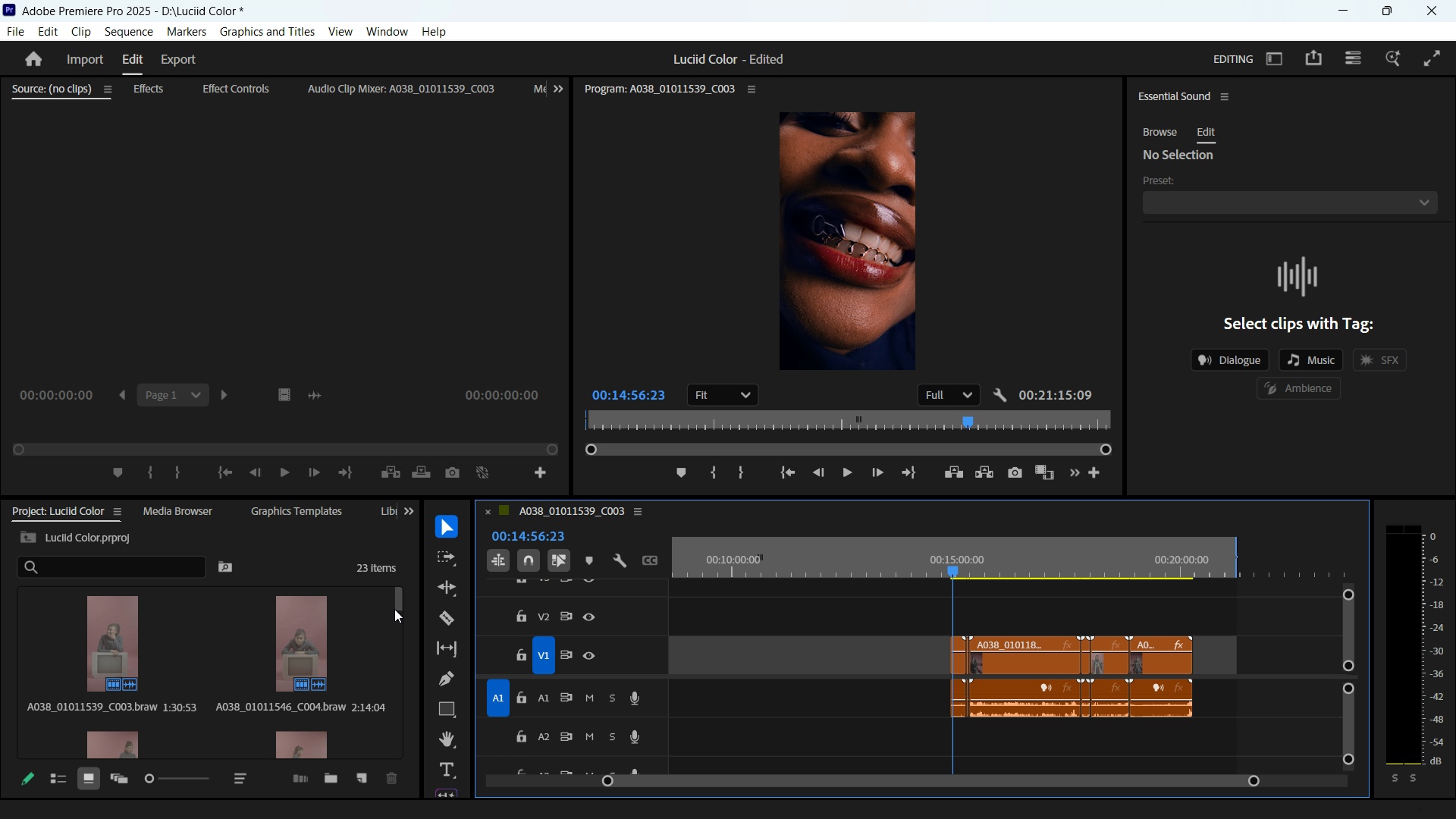 
left_click_drag(start_coordinate=[402, 601], to_coordinate=[403, 632])
 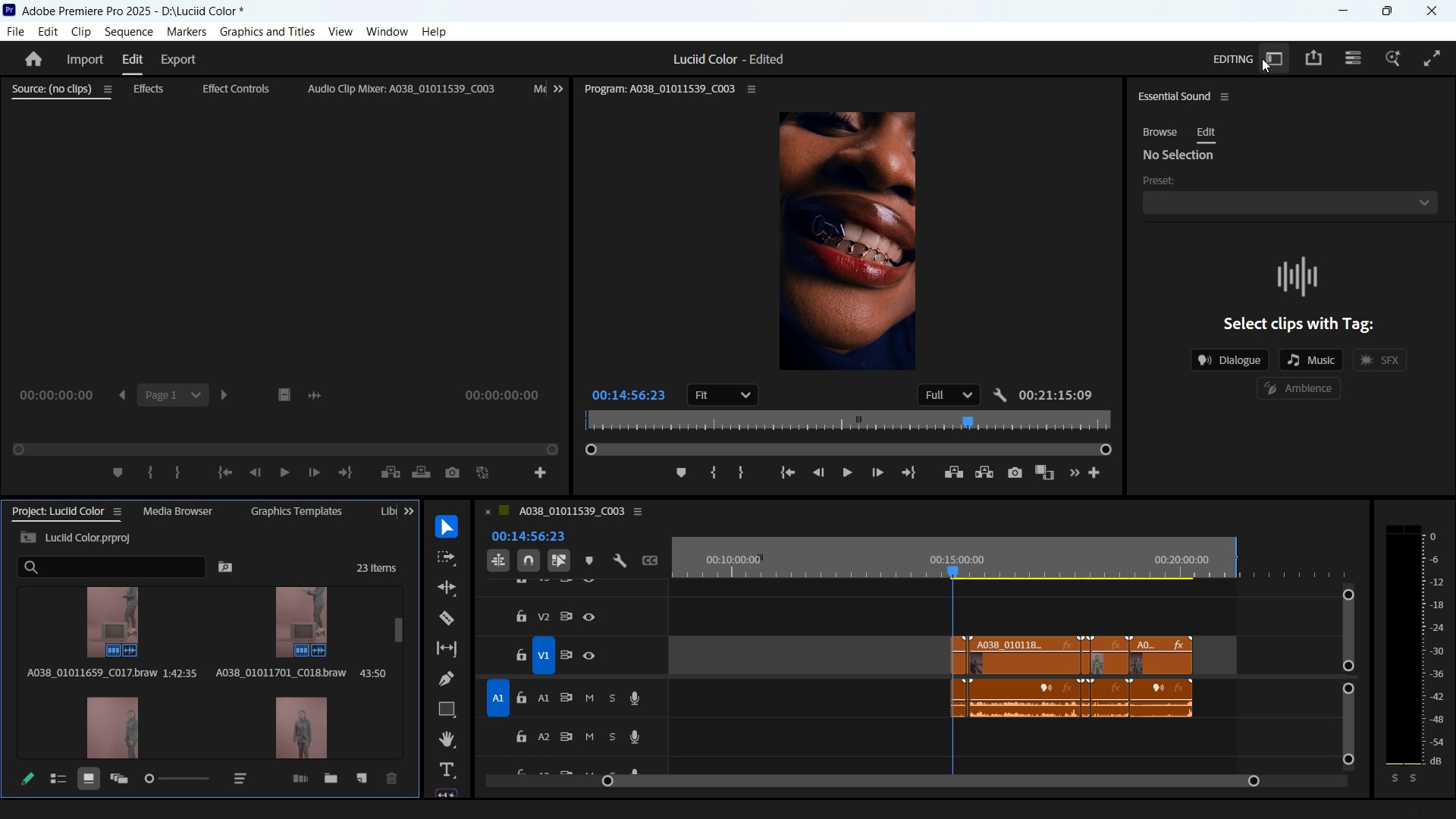 
left_click([1262, 58])
 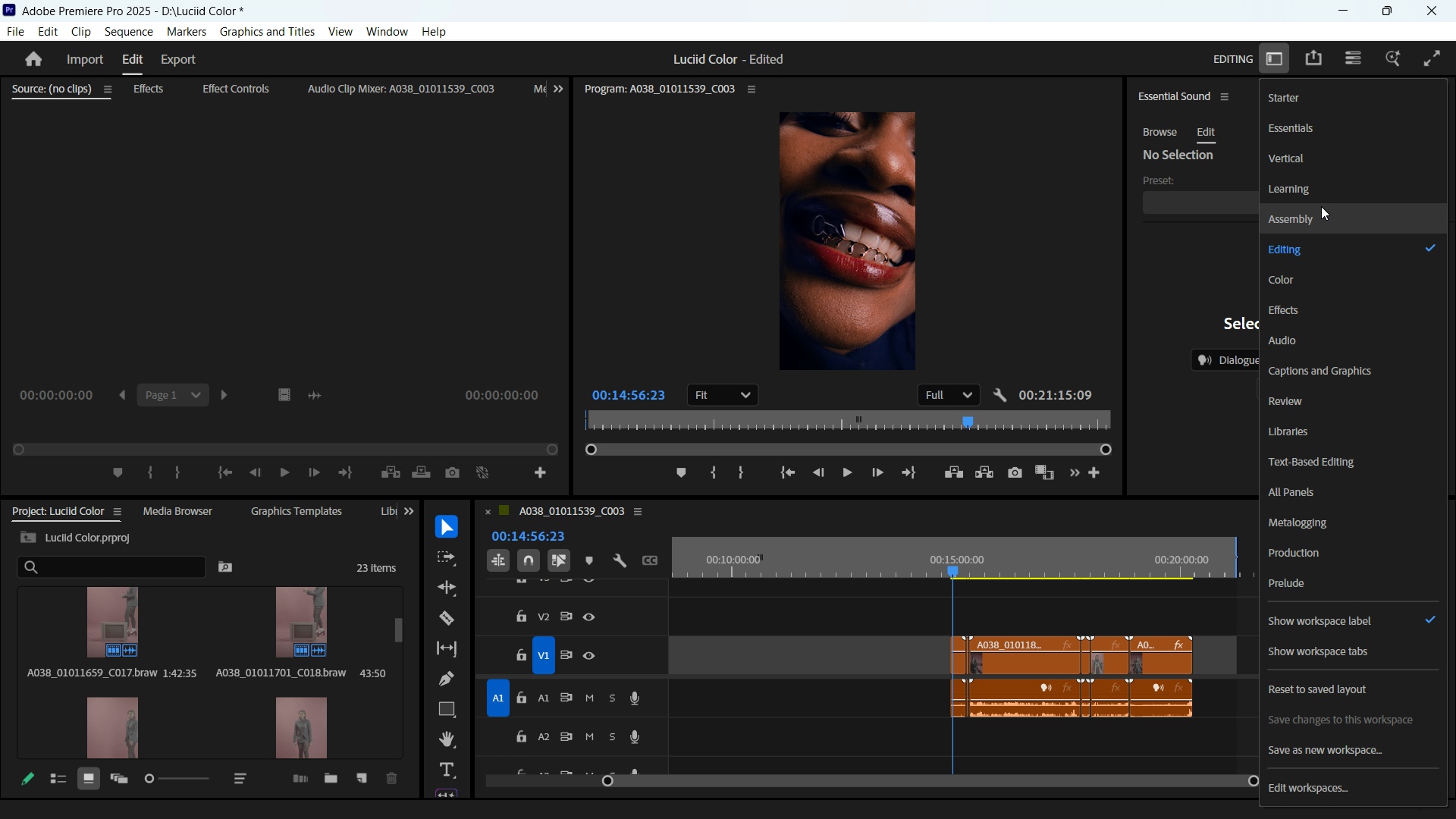 
left_click([1321, 206])
 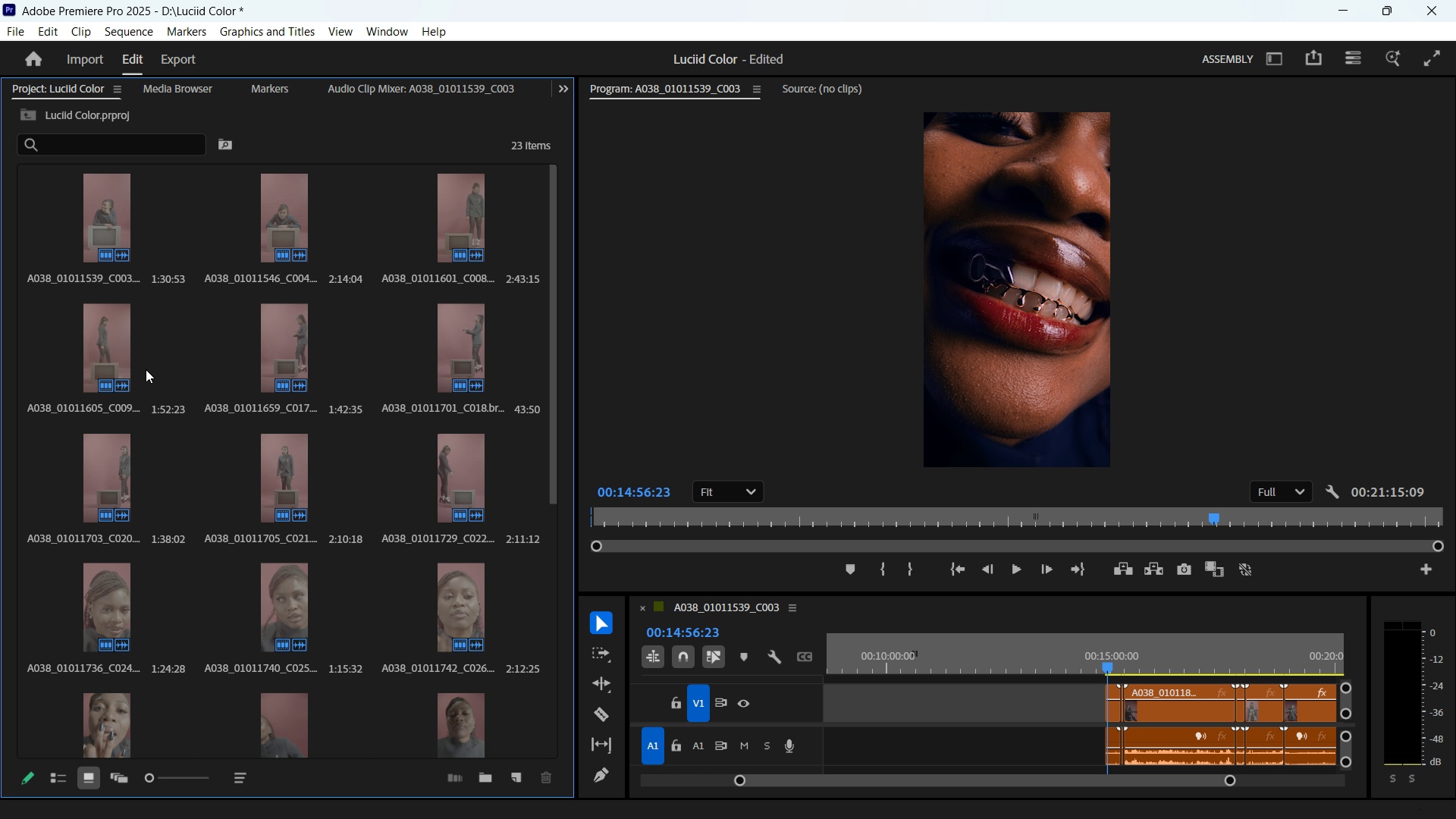 
scroll: coordinate [315, 479], scroll_direction: down, amount: 7.0
 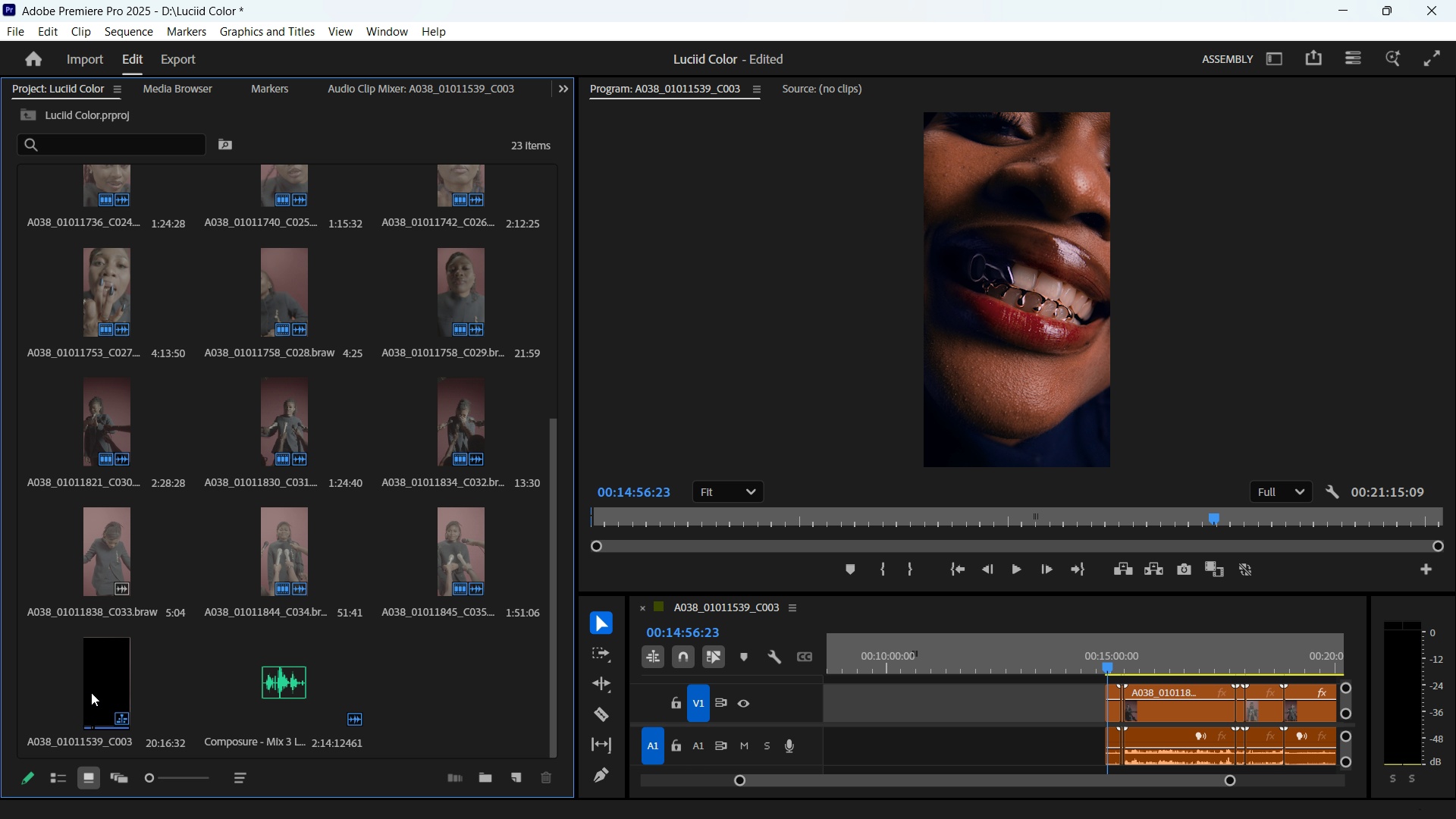 
wait(18.21)
 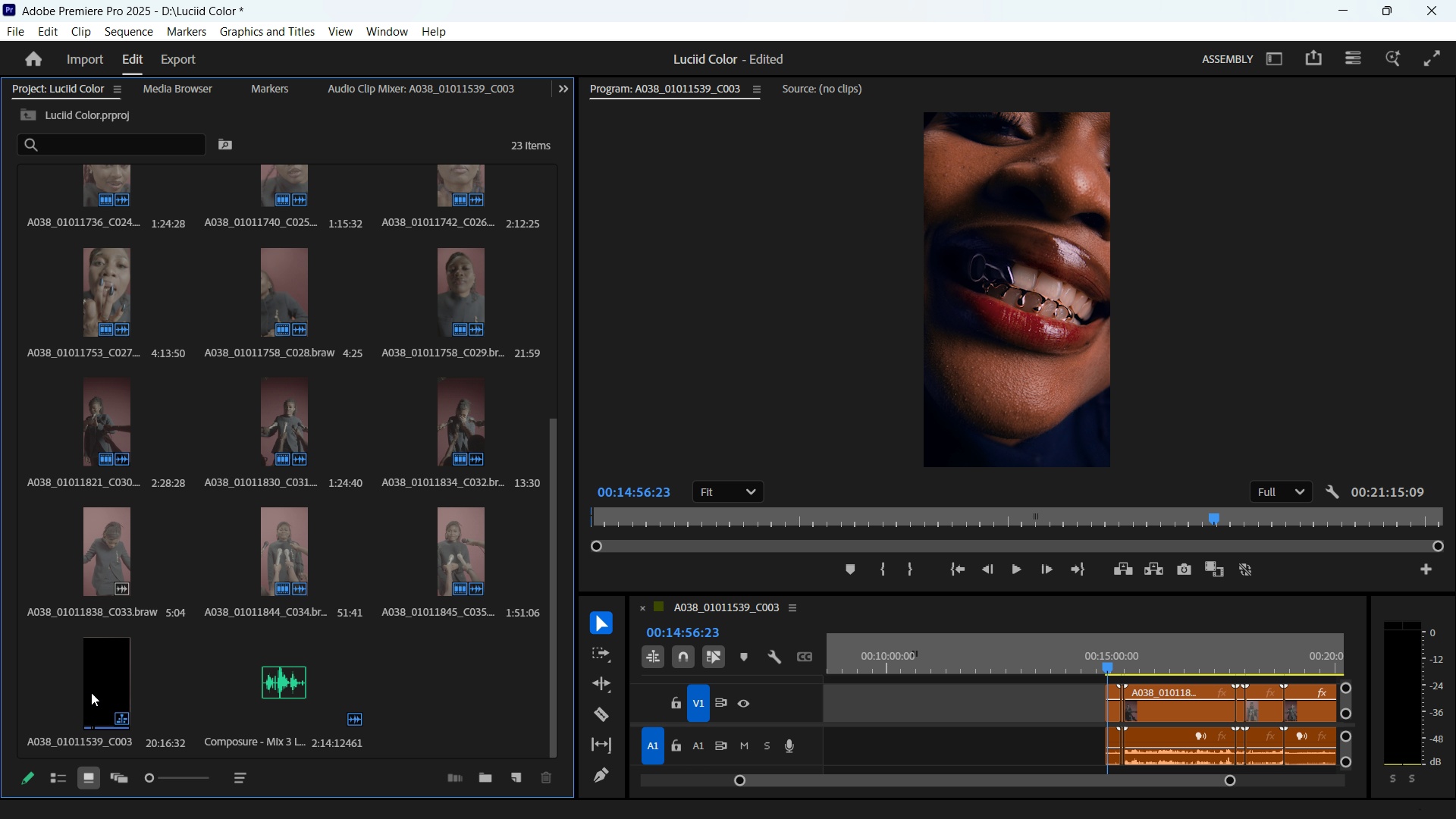 
left_click([117, 692])
 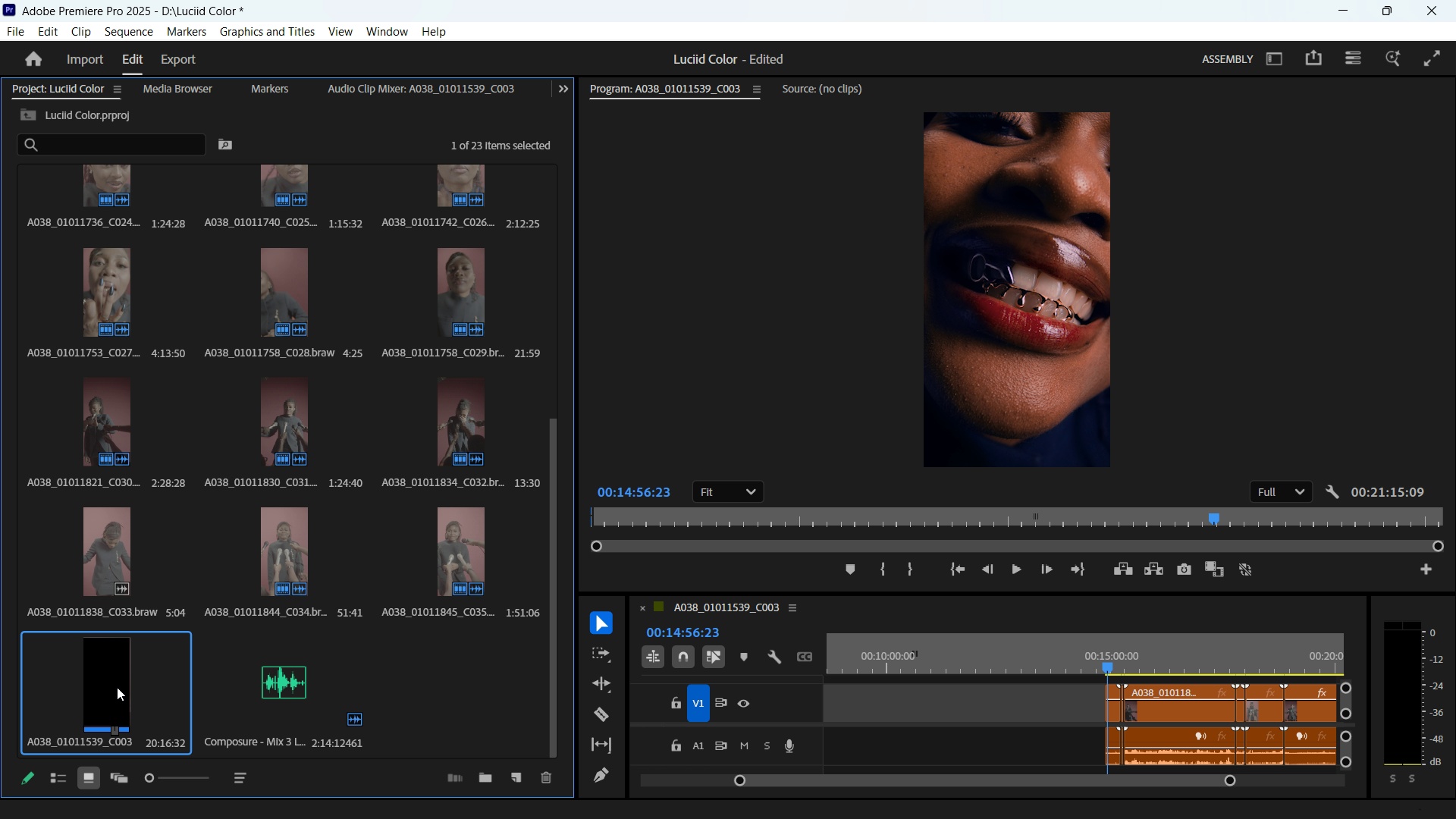 
right_click([117, 682])
 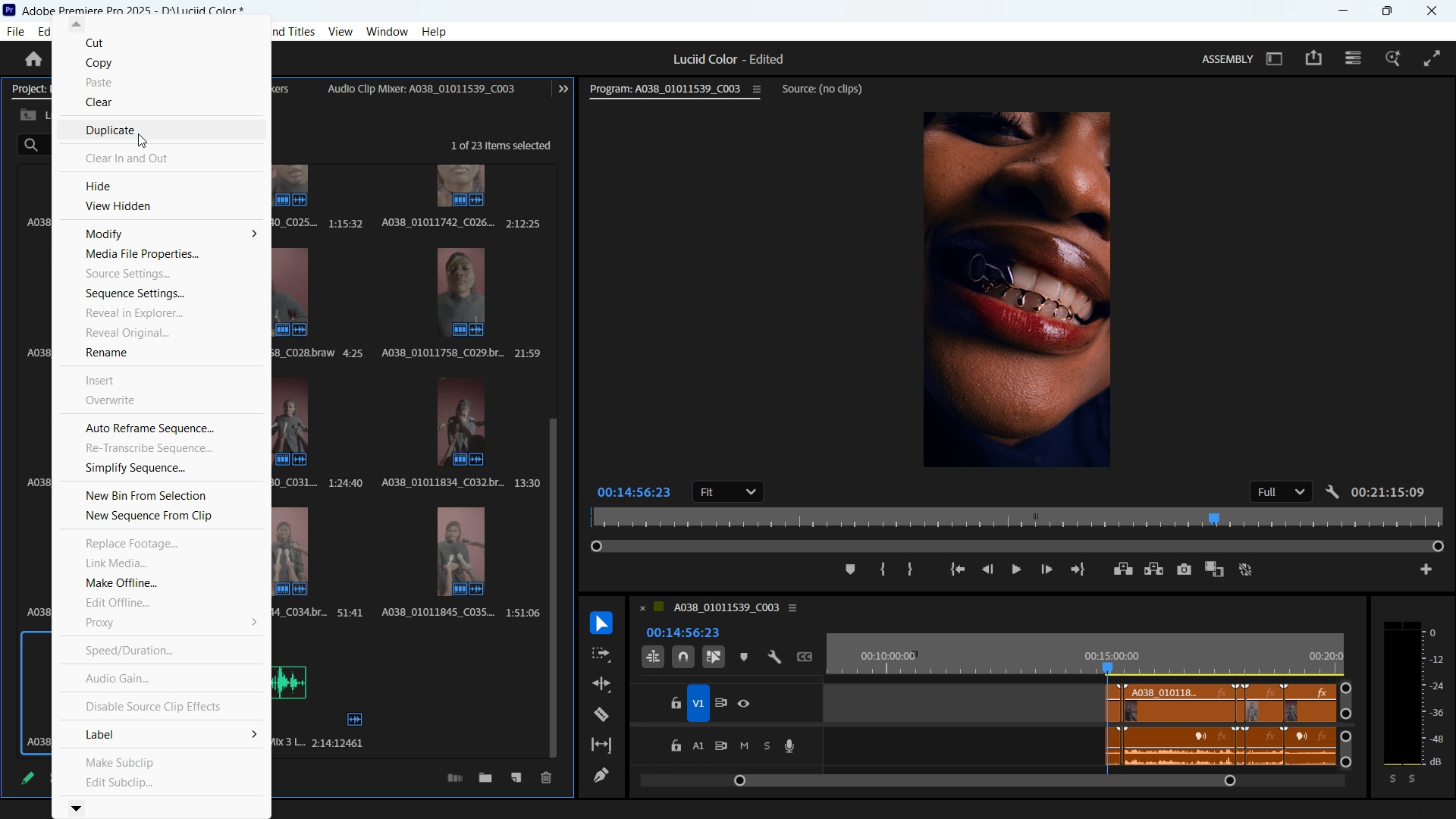 
left_click([138, 133])
 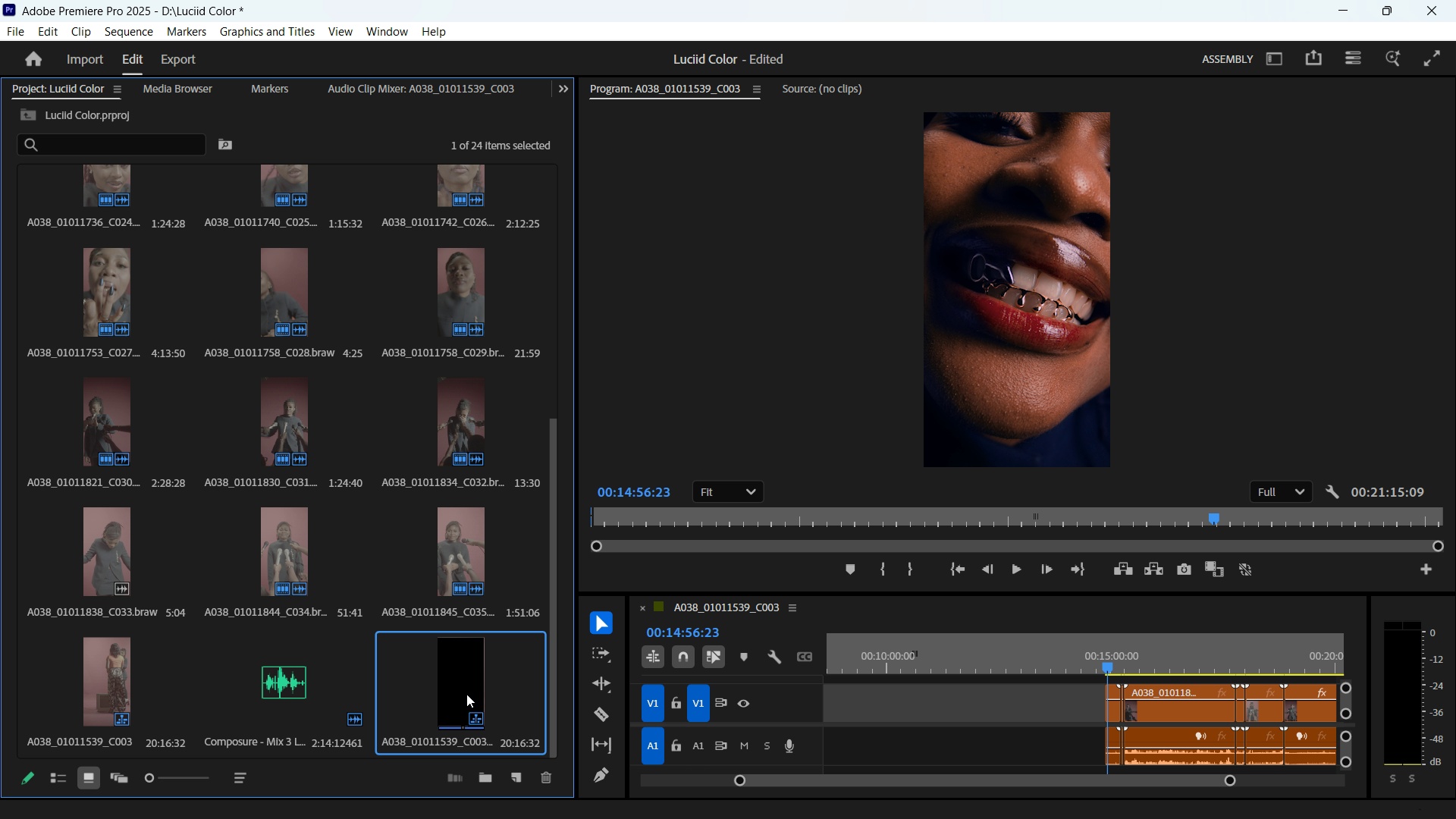 
wait(5.72)
 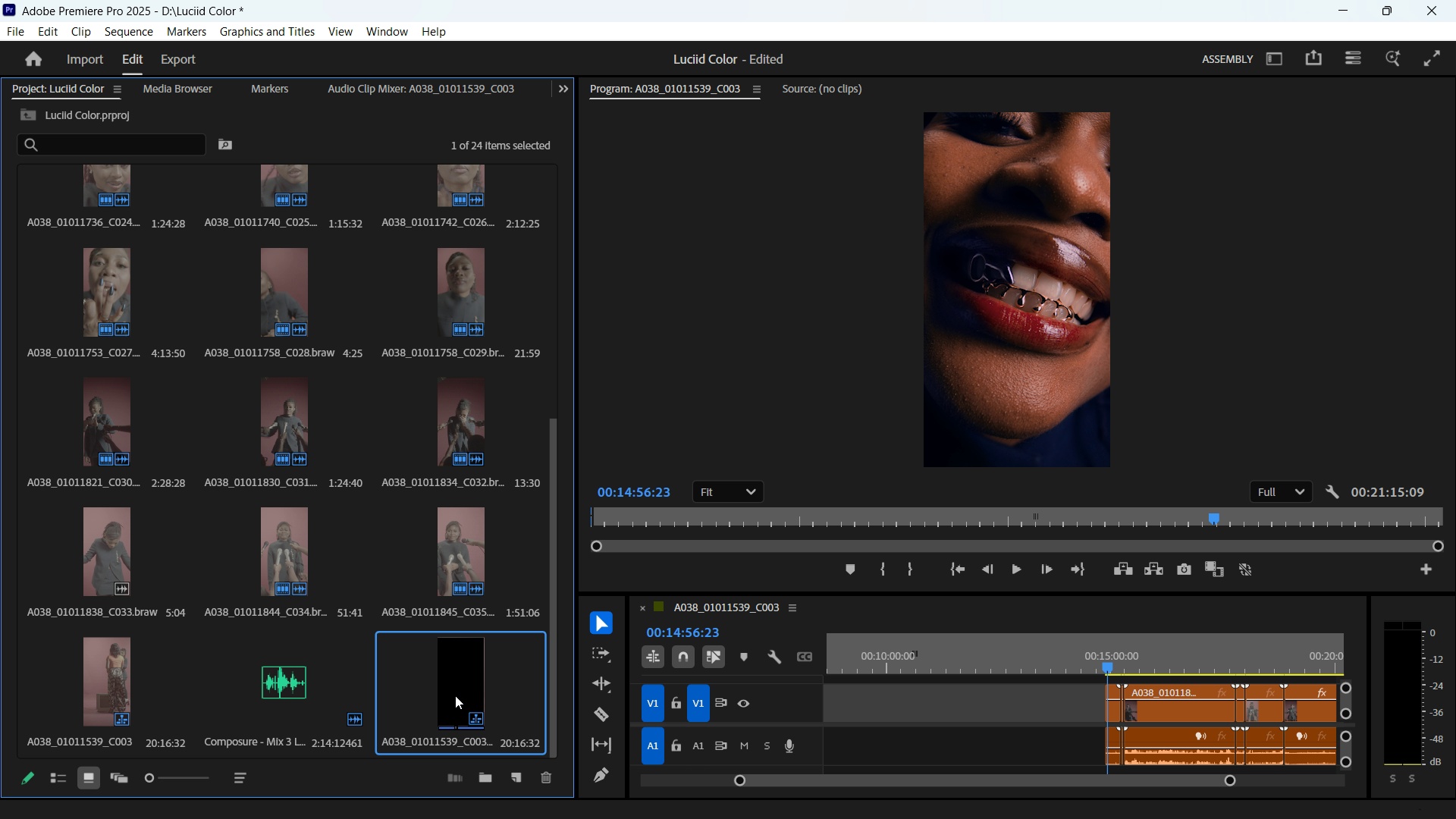 
right_click([455, 694])
 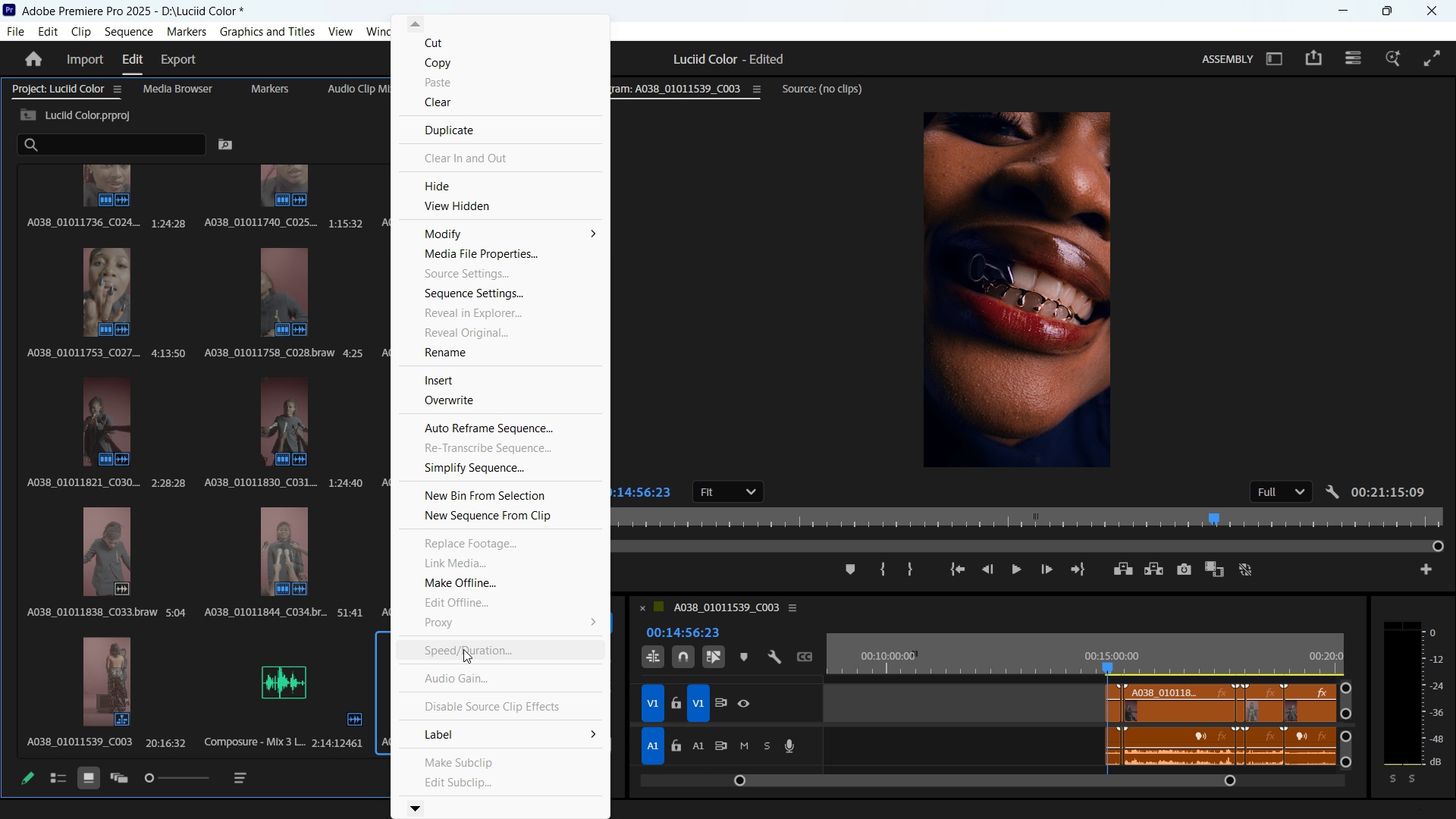 
left_click([629, 657])
 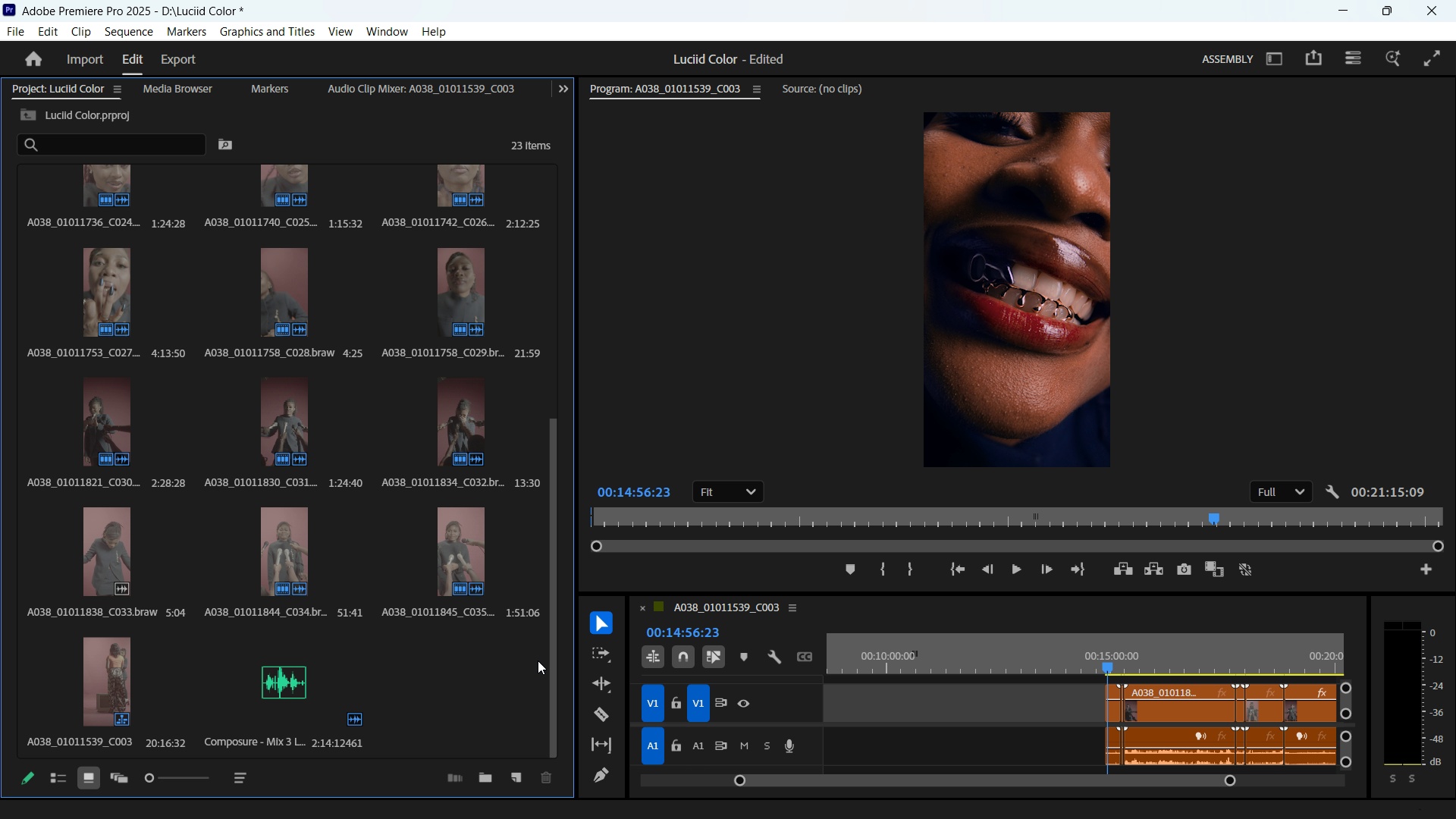 
key(Control+Z)
 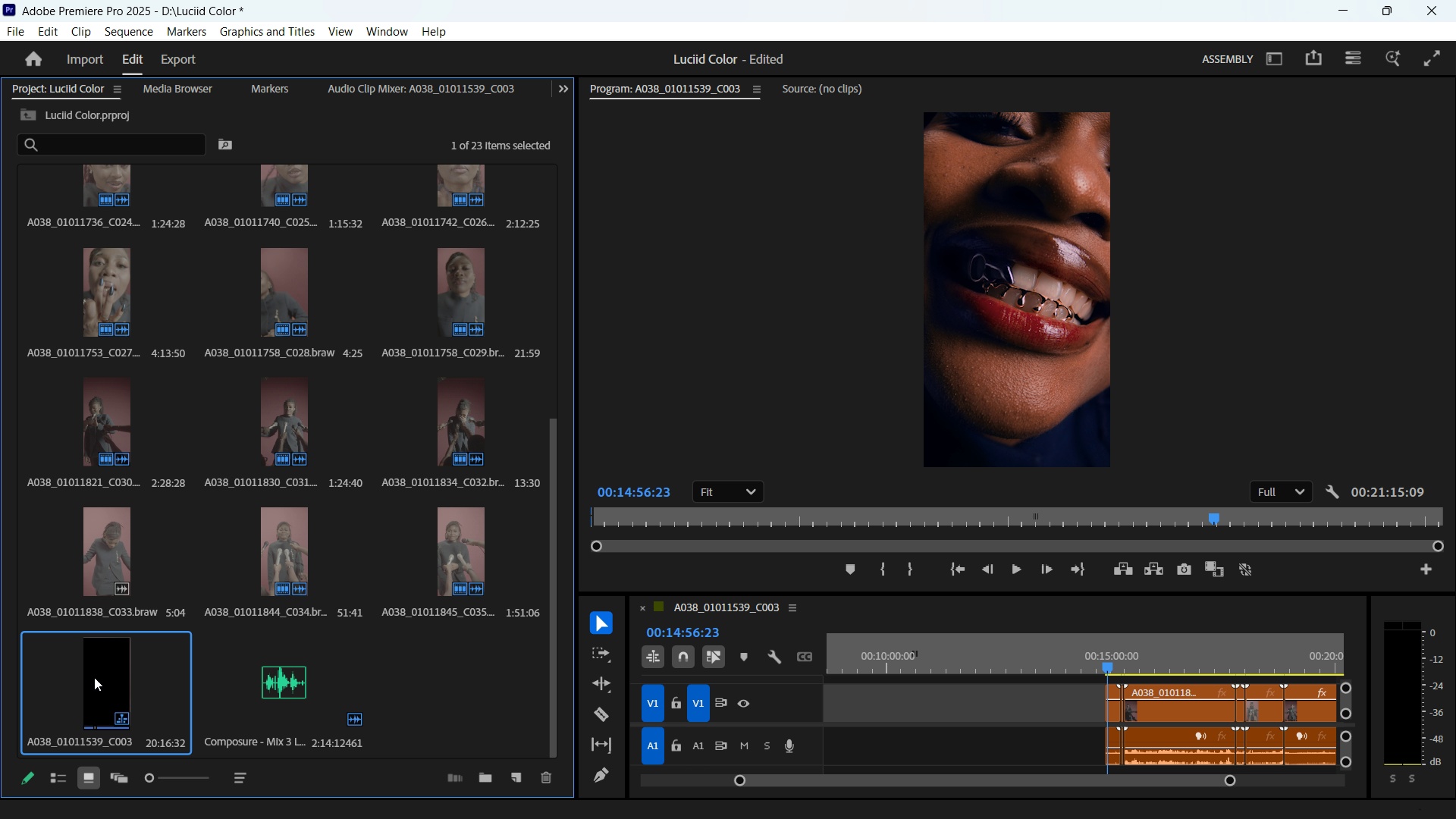 
double_click([94, 677])
 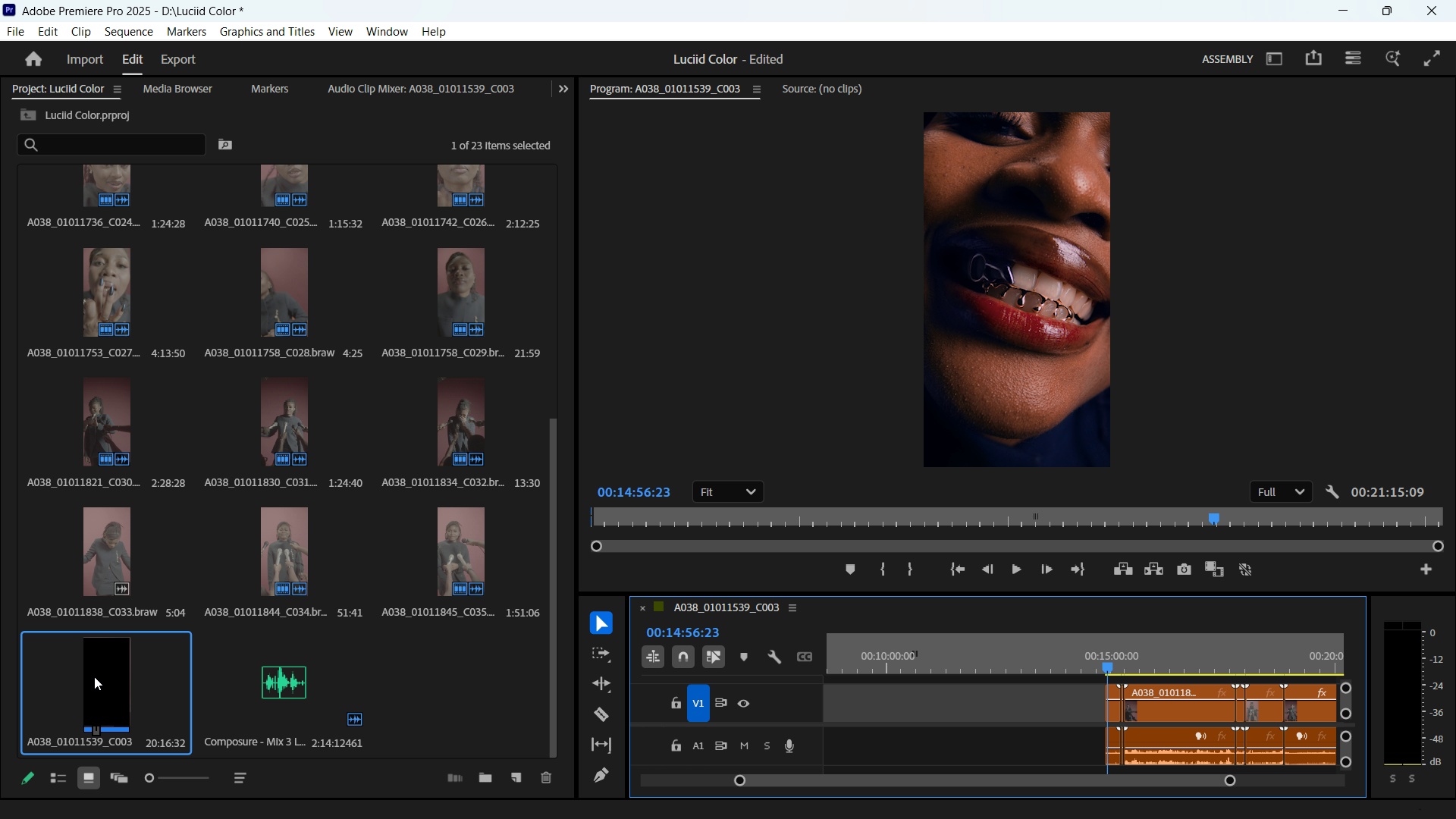 
right_click([94, 676])
 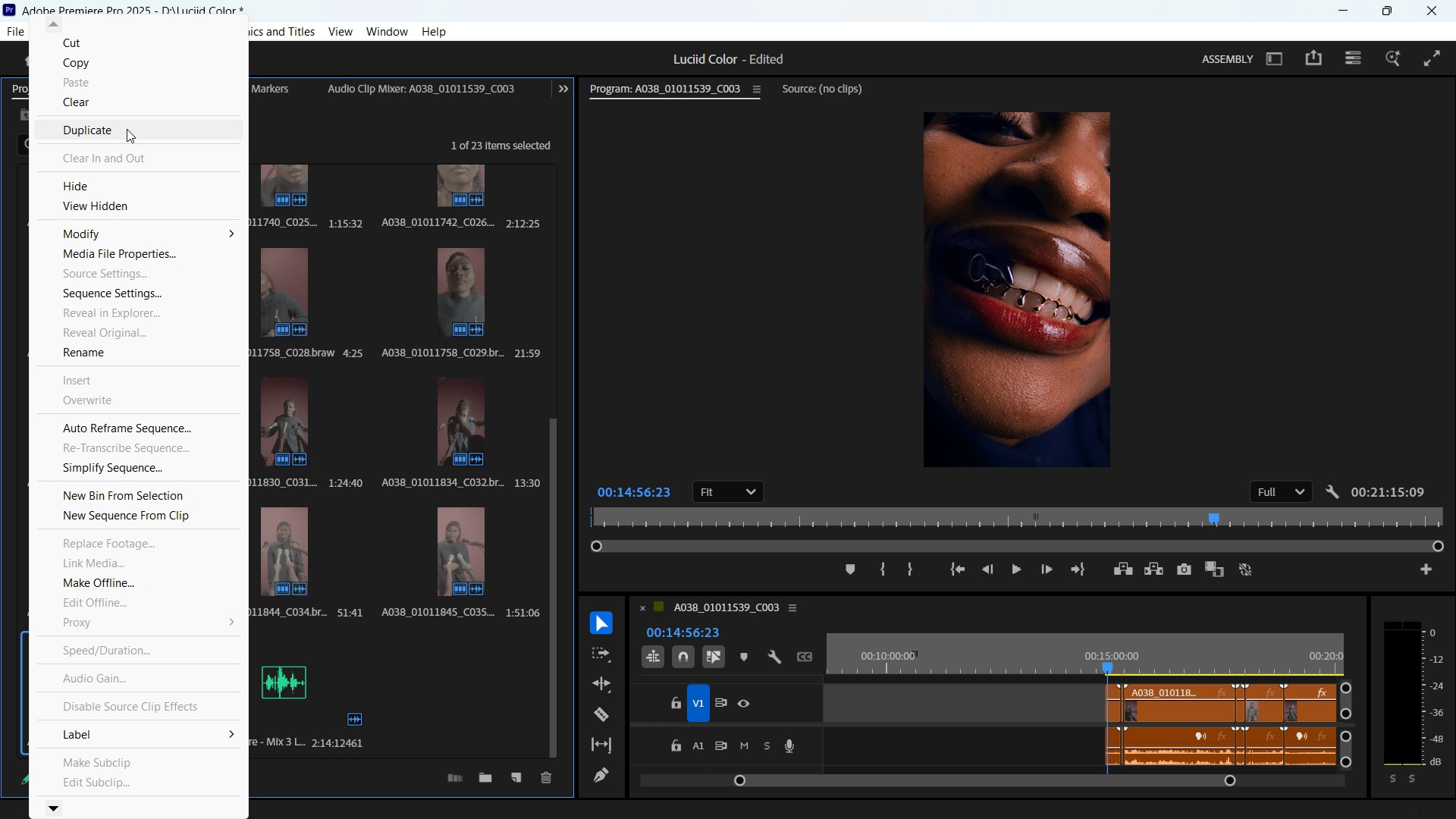 
left_click([127, 129])
 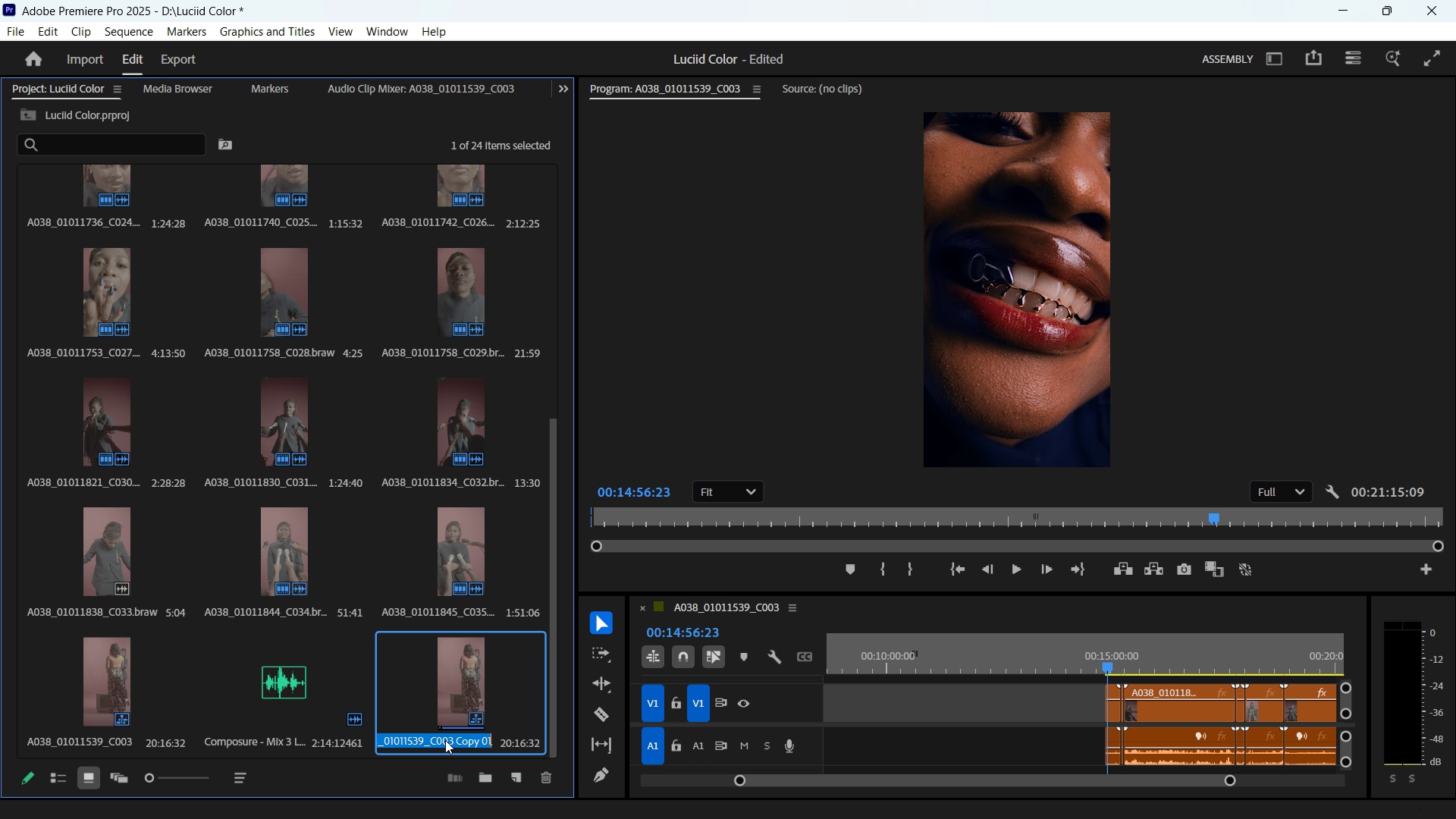 
left_click([445, 740])
 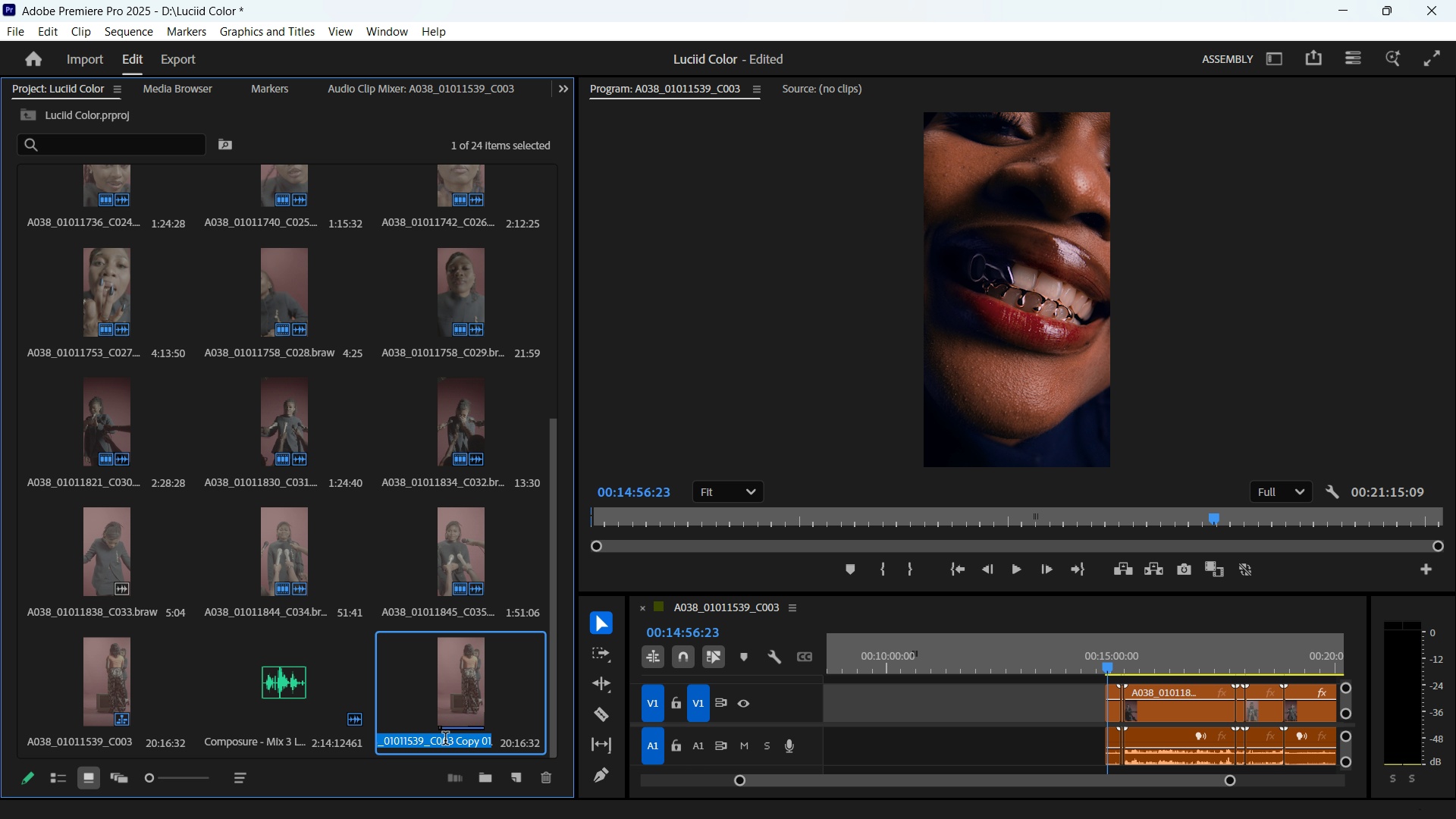 
type(Real Edit)
 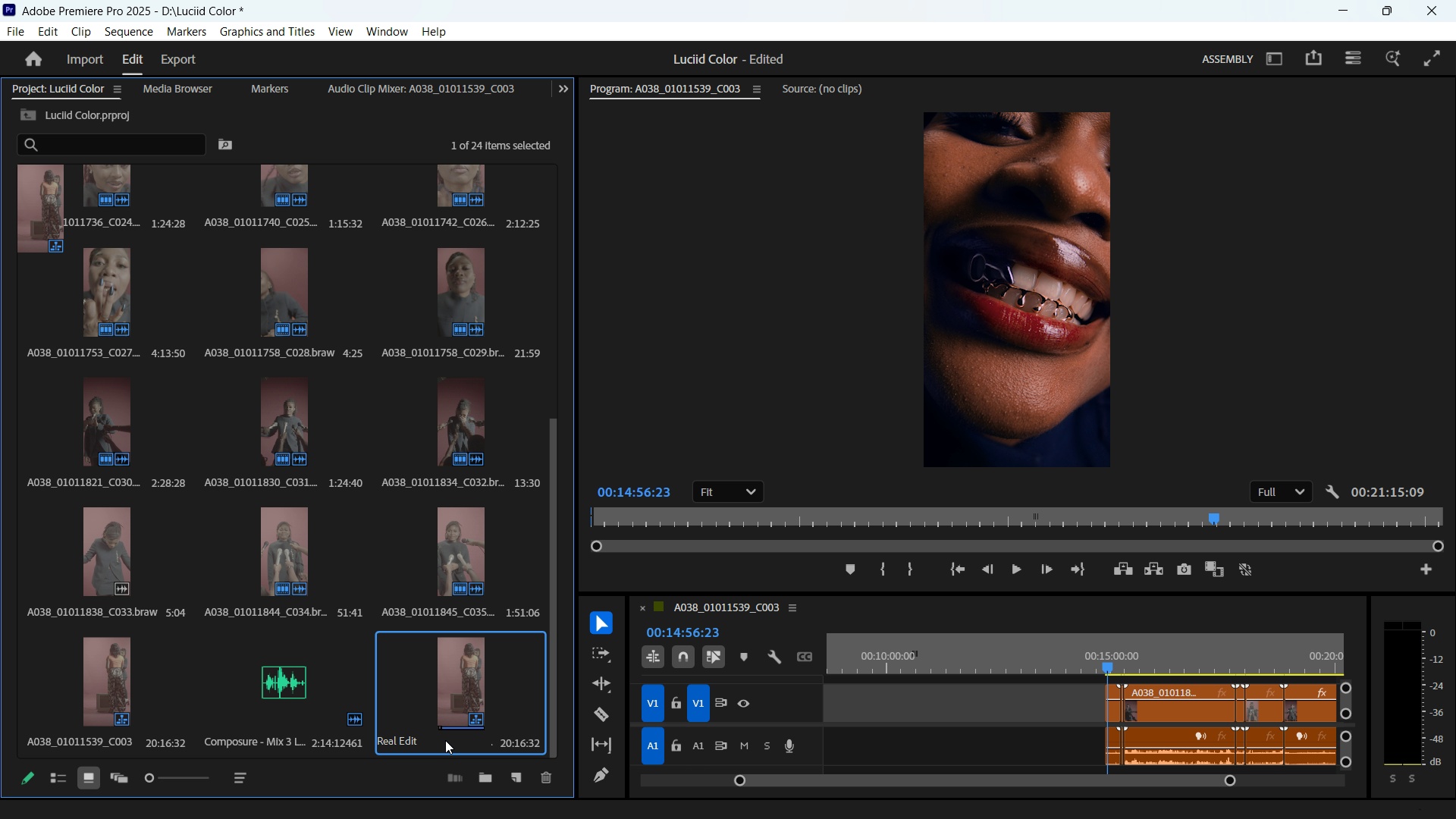 
key(Enter)
 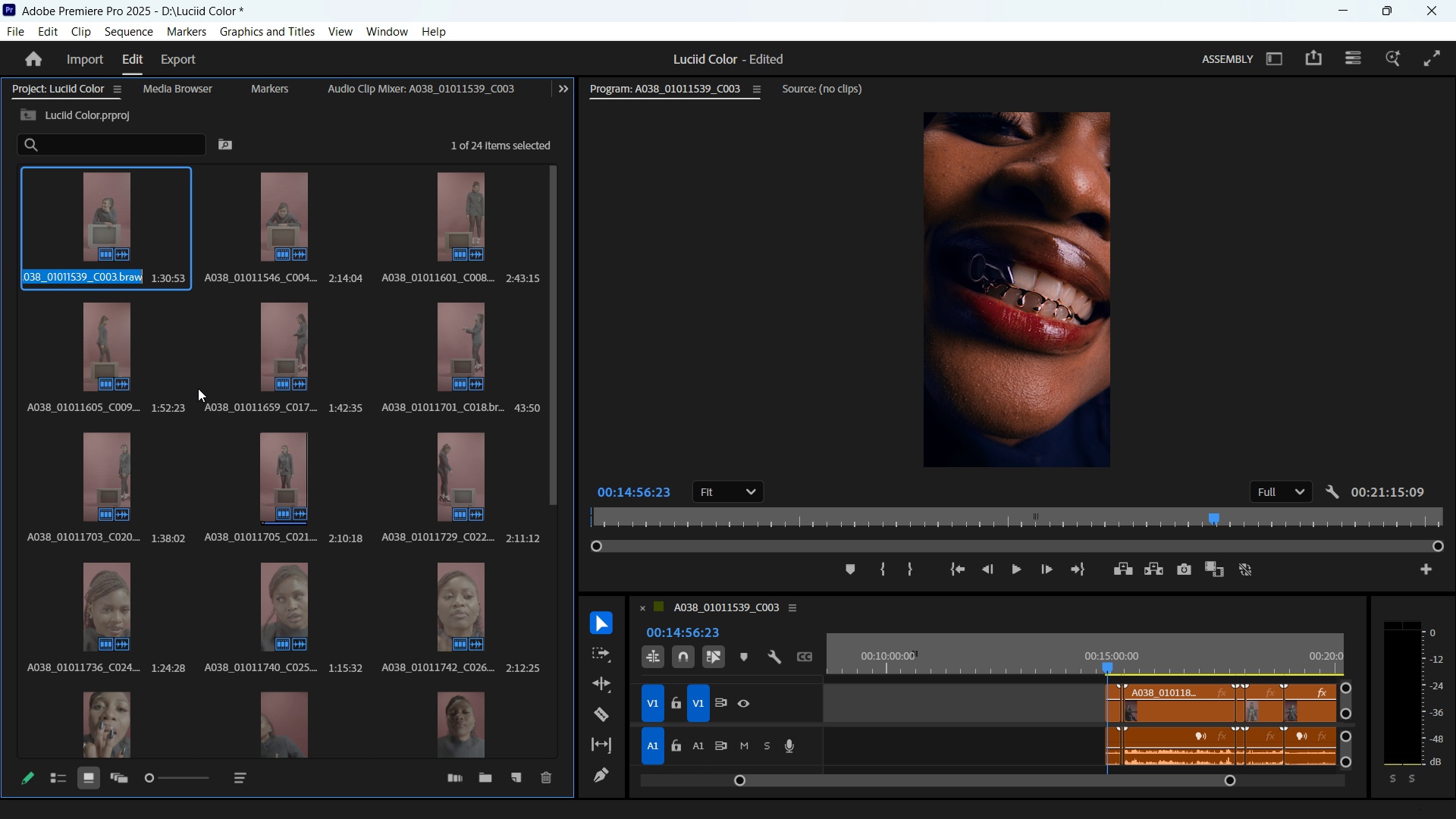 
scroll: coordinate [279, 661], scroll_direction: down, amount: 6.0
 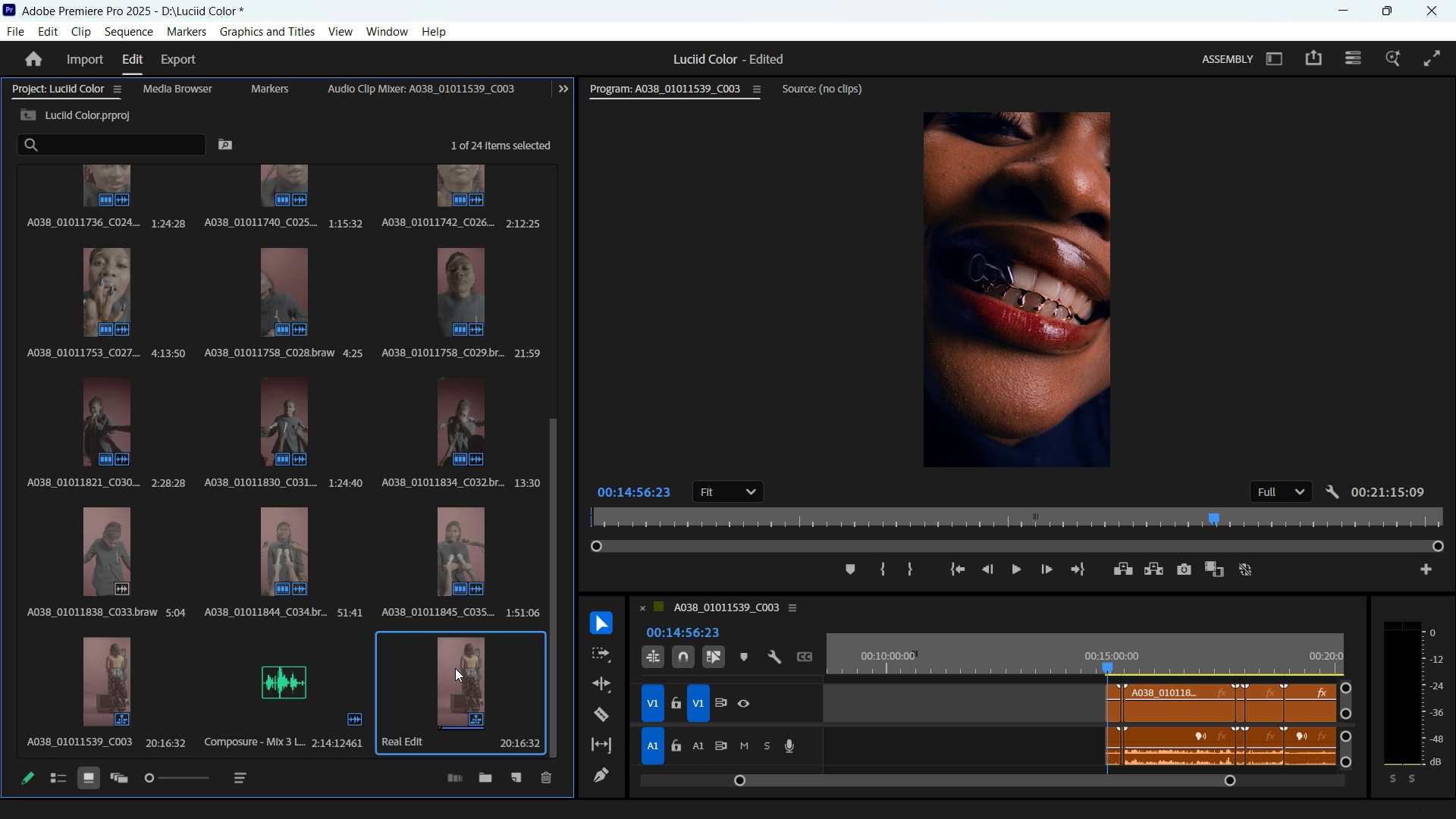 
left_click([455, 668])
 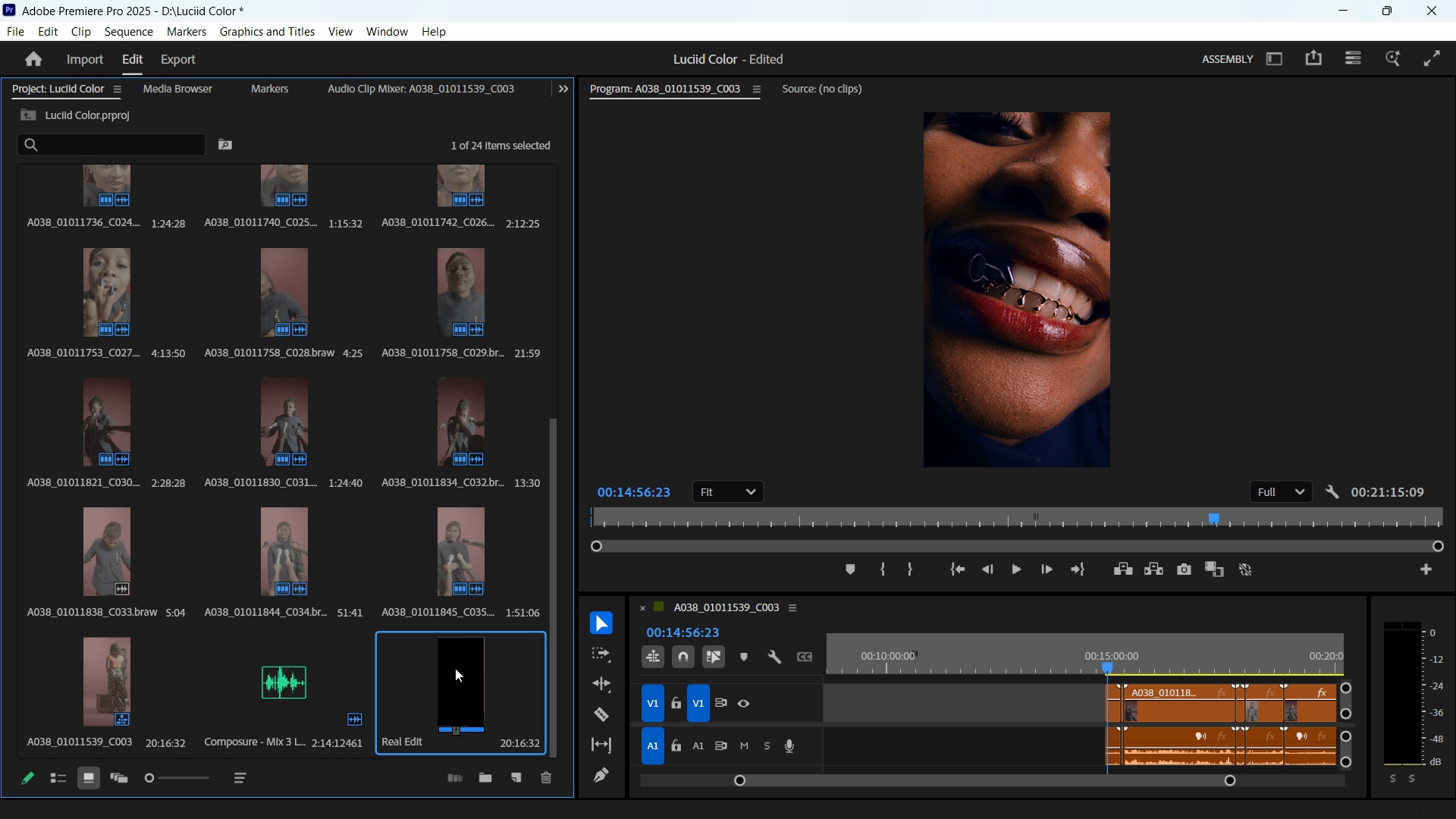 
double_click([455, 668])
 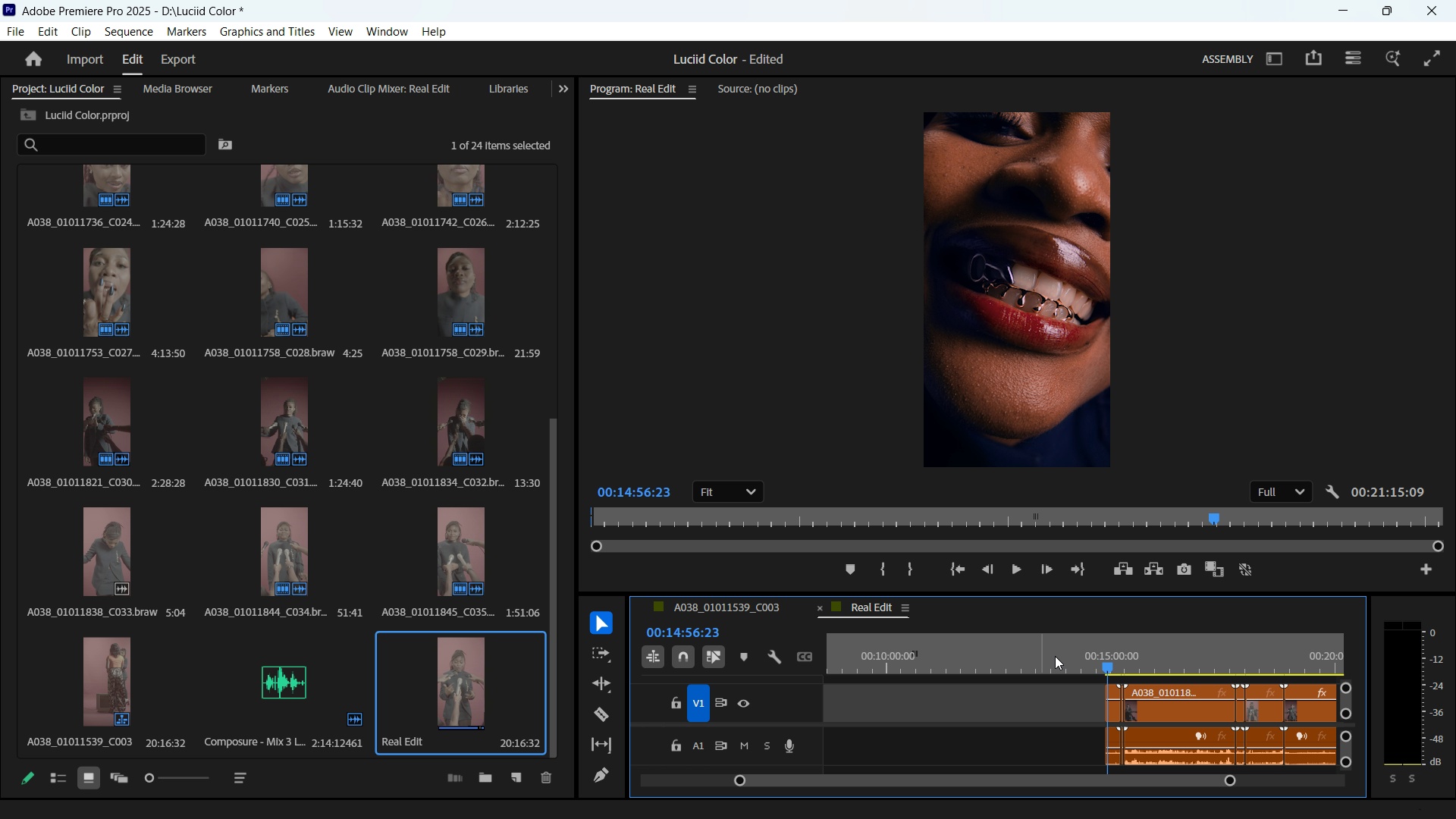 
left_click_drag(start_coordinate=[1082, 651], to_coordinate=[1025, 664])
 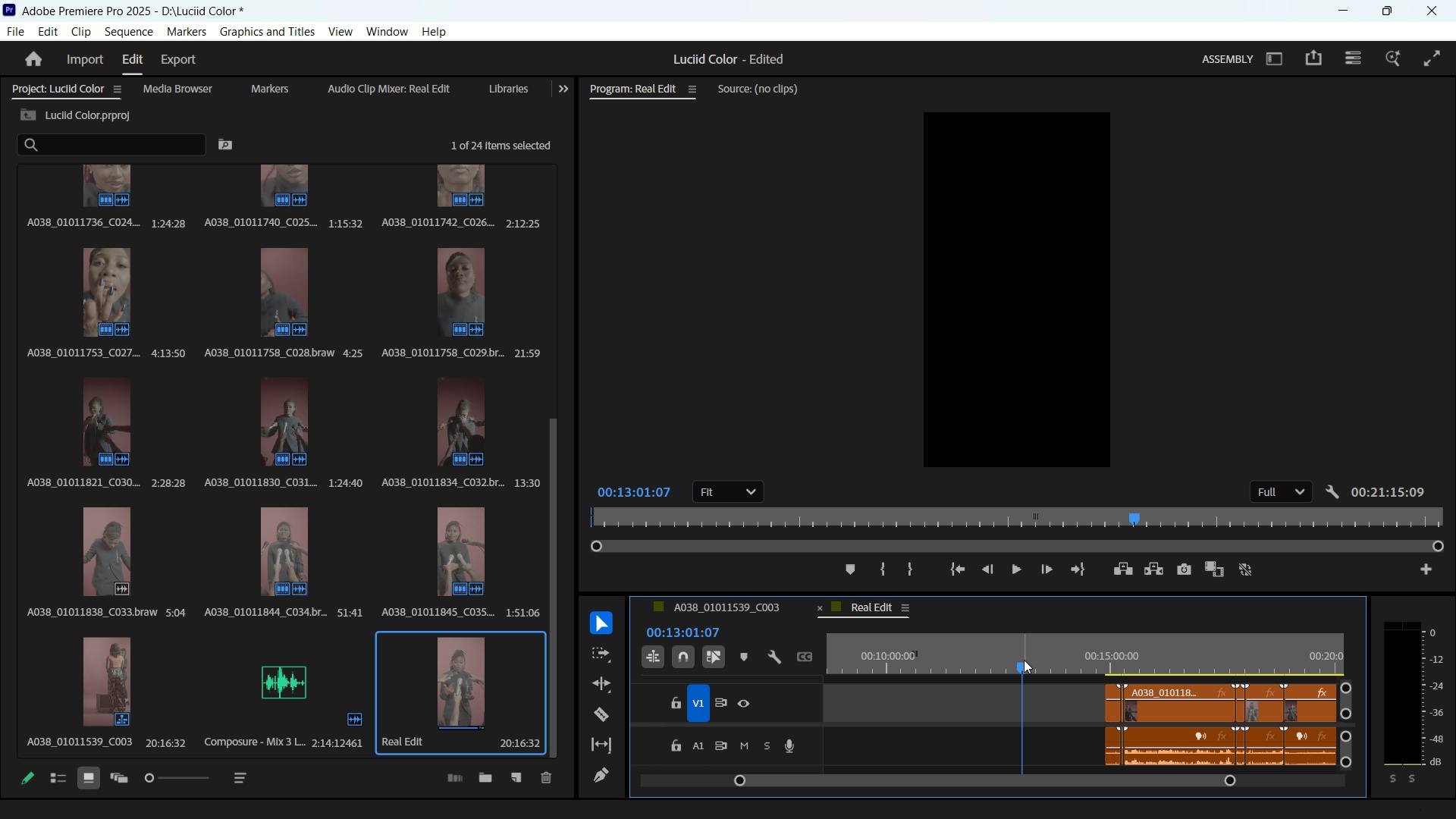 
key(Minus)
 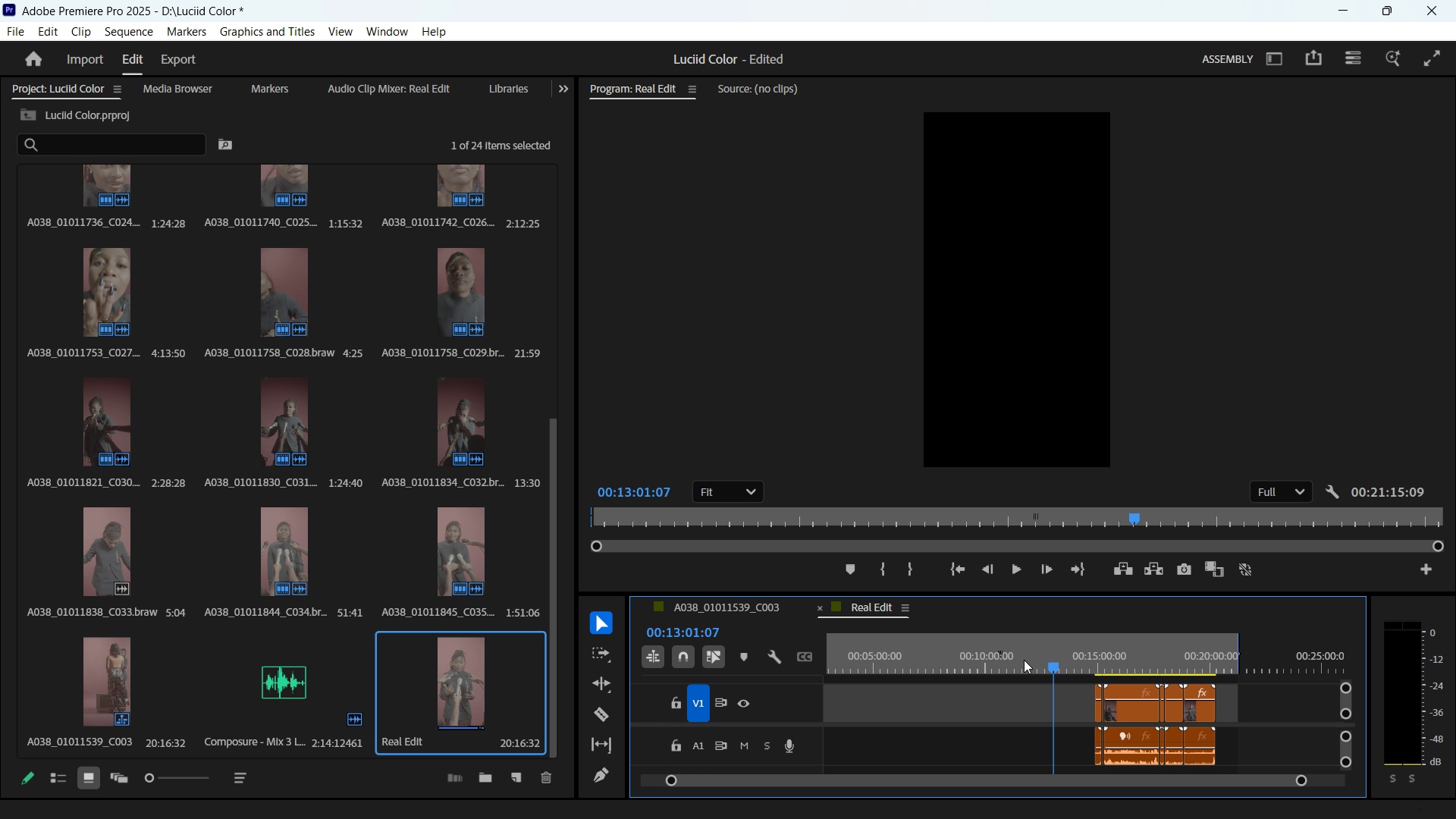 
key(Minus)
 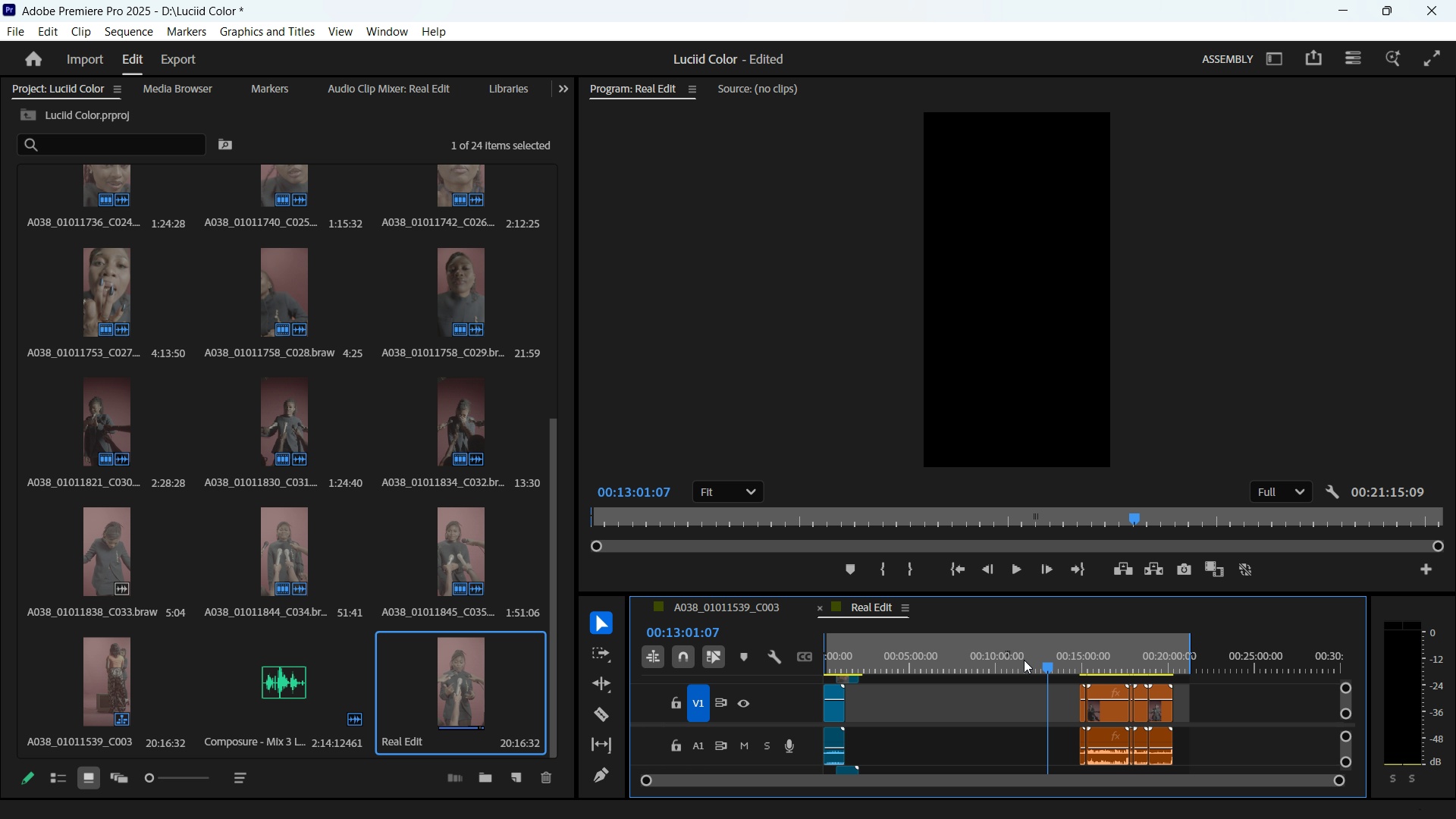 
key(Minus)
 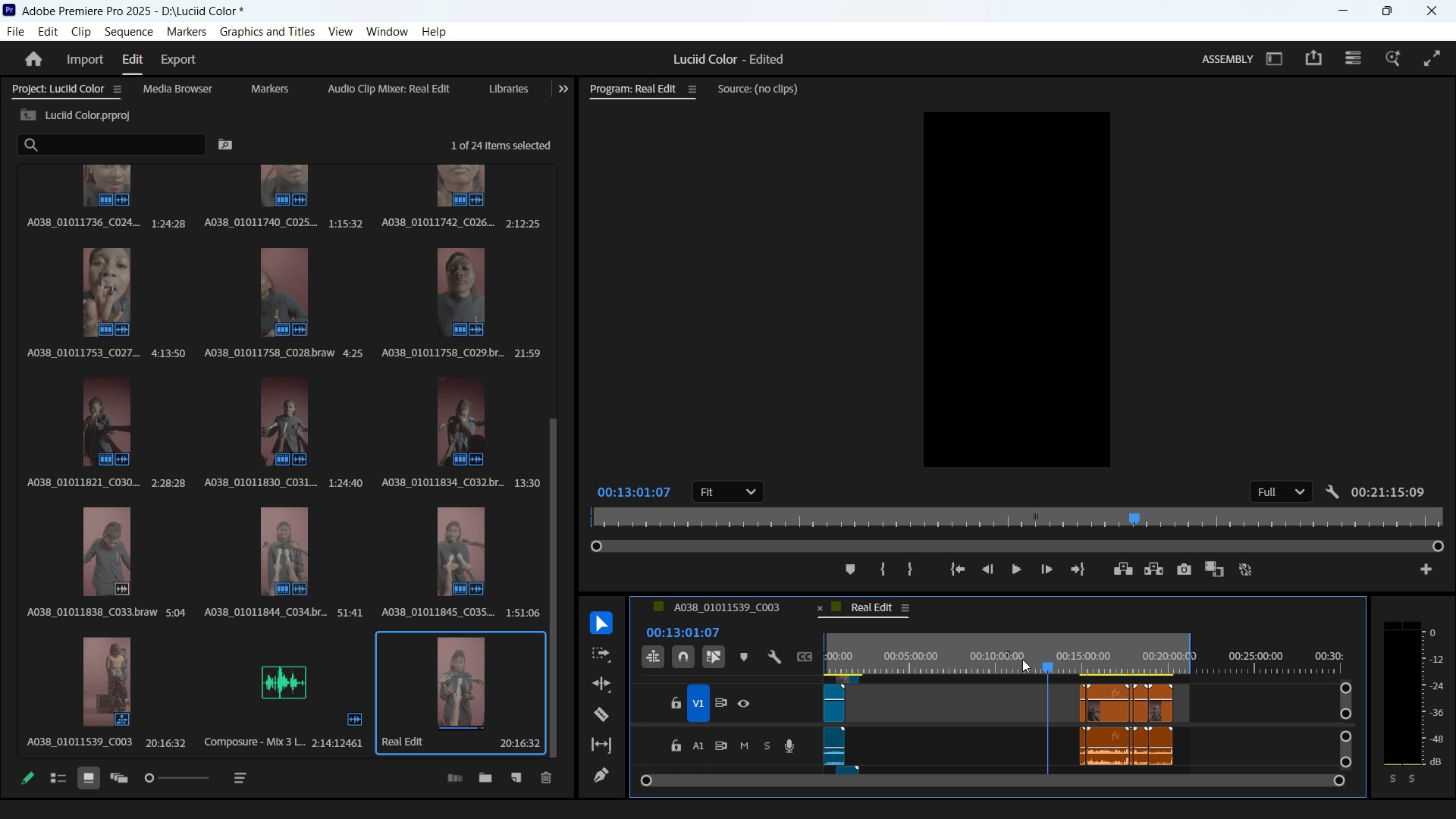 
key(Minus)
 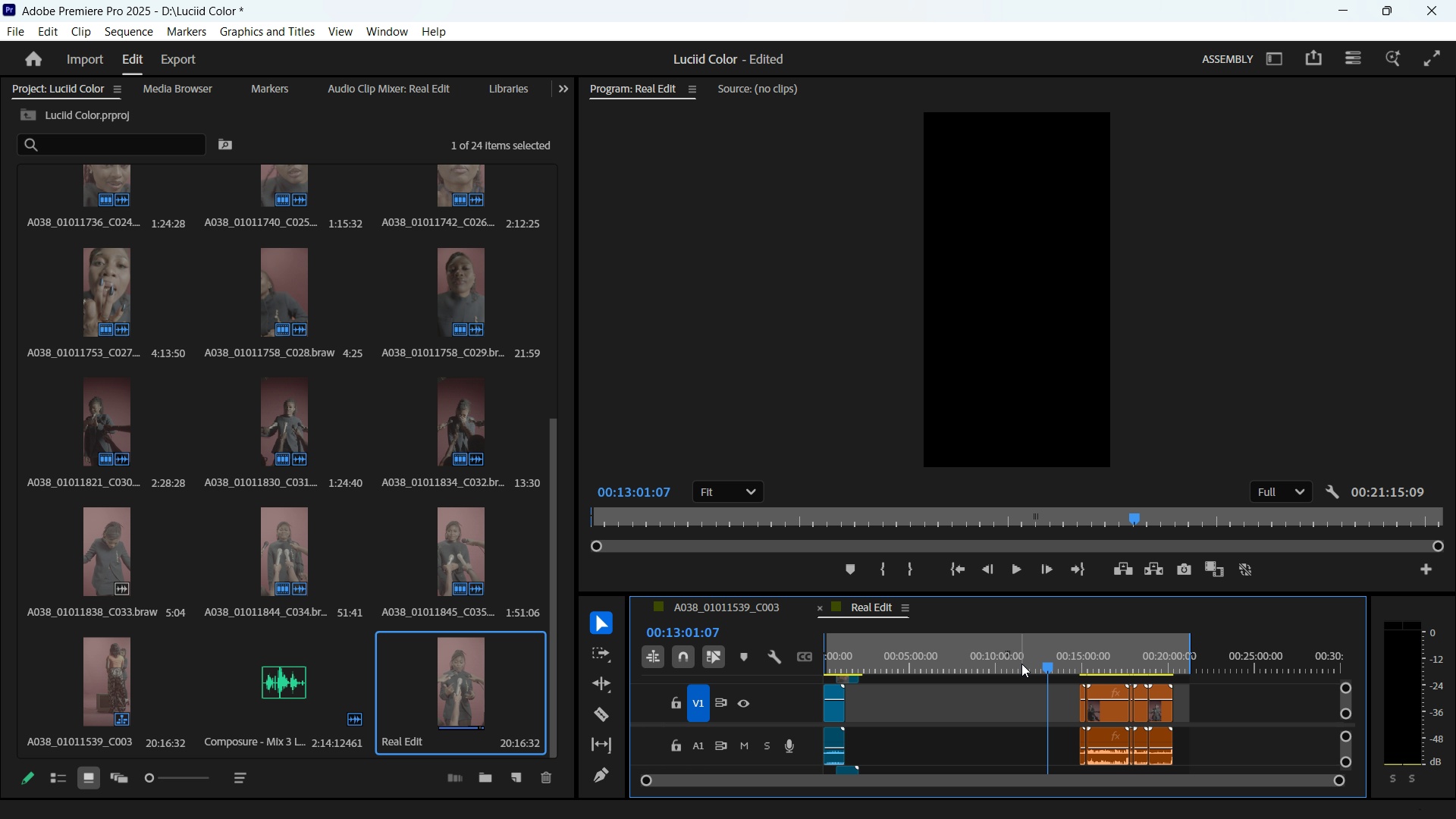 
left_click_drag(start_coordinate=[1027, 661], to_coordinate=[733, 631])
 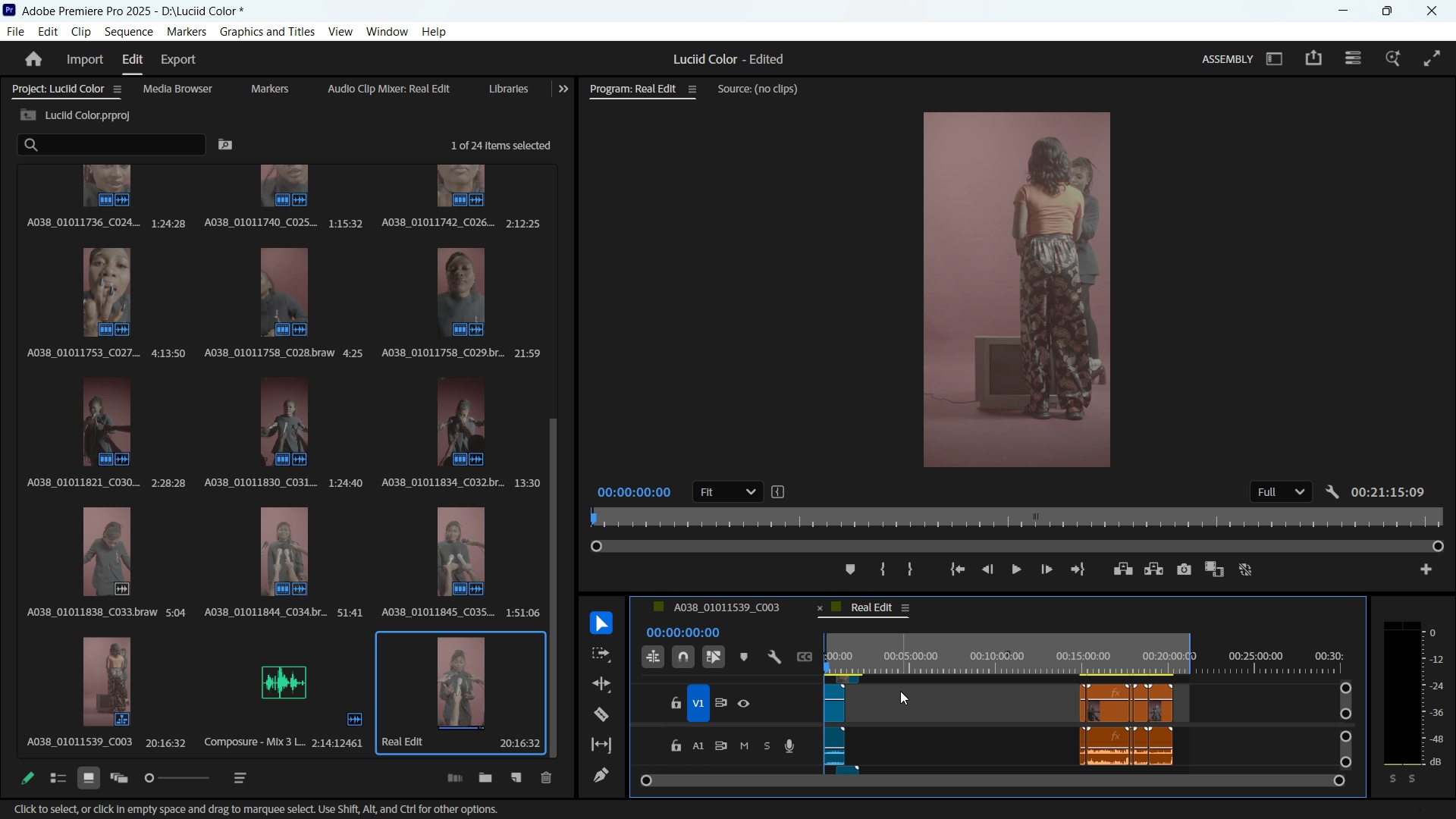 
key(Control+A)
 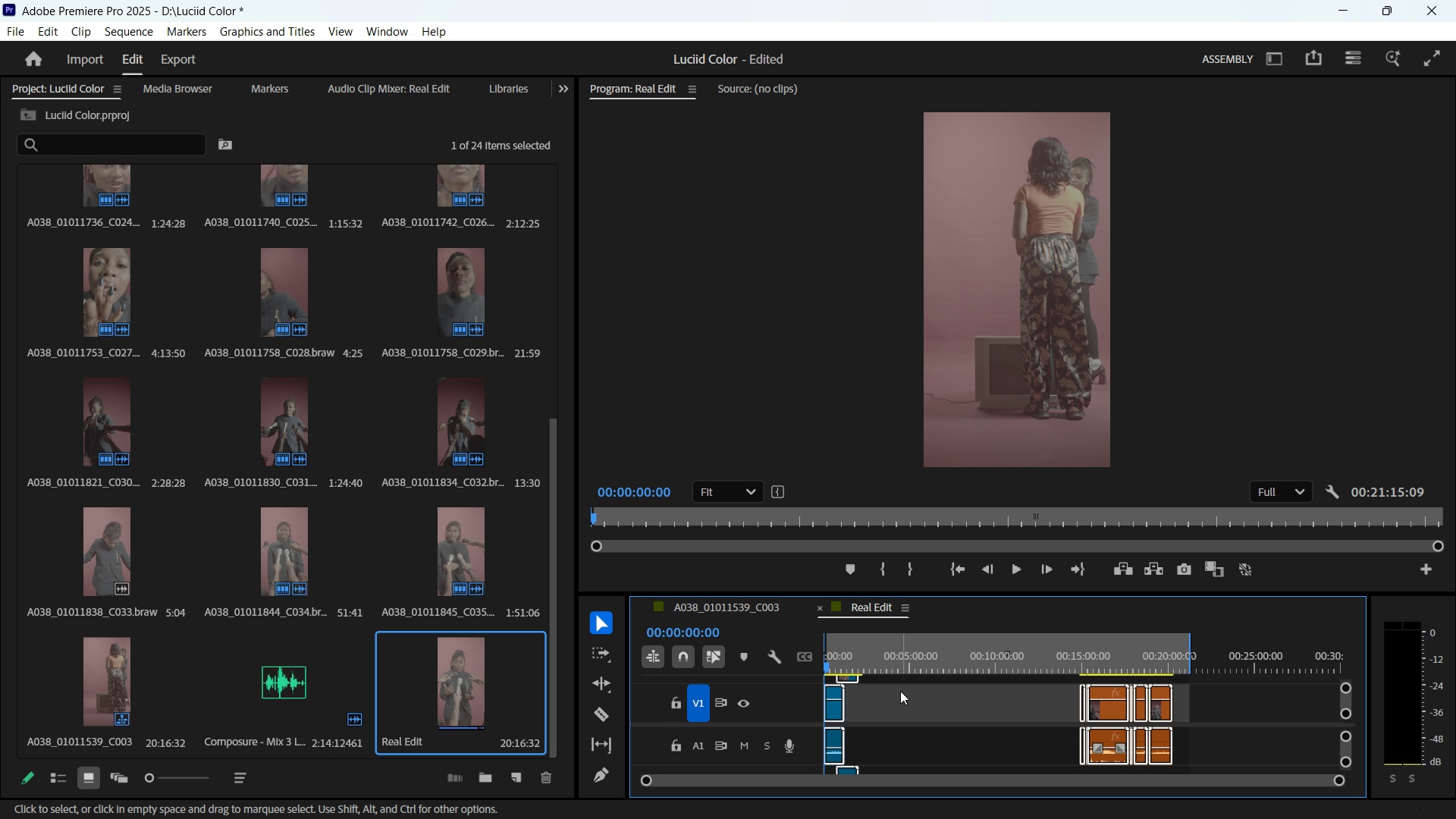 
key(Delete)
 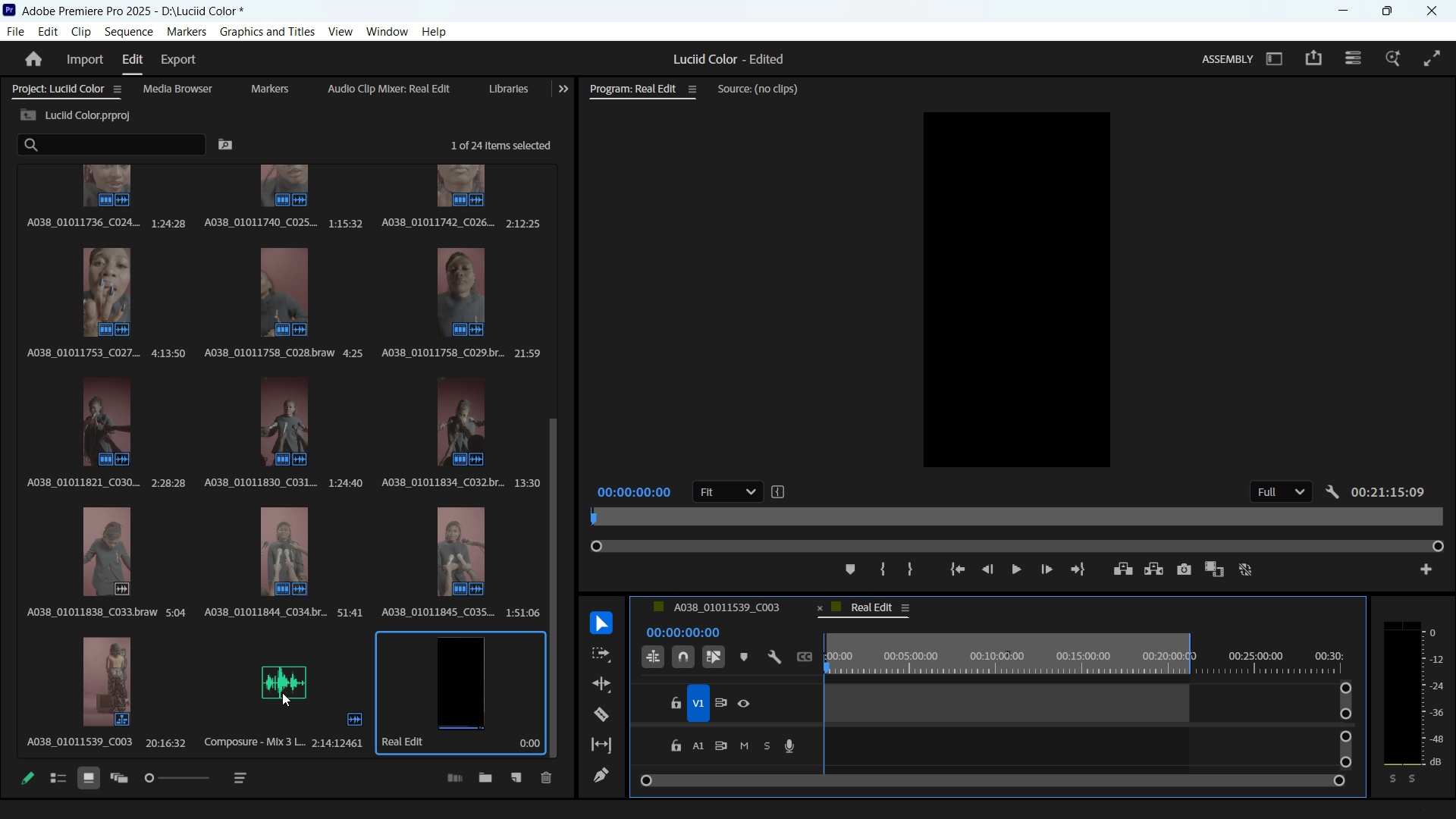 
wait(6.74)
 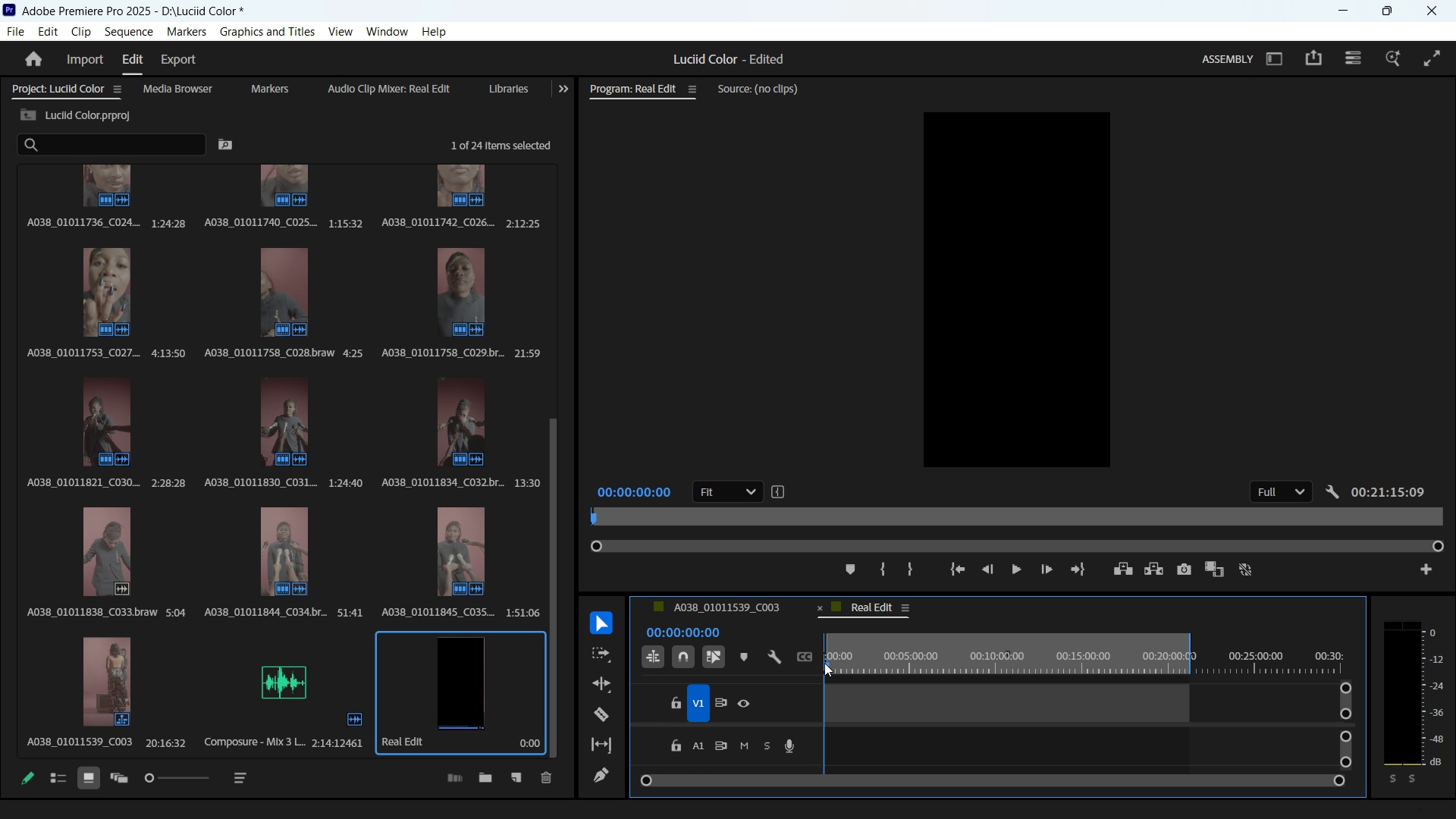 
left_click_drag(start_coordinate=[283, 672], to_coordinate=[817, 755])
 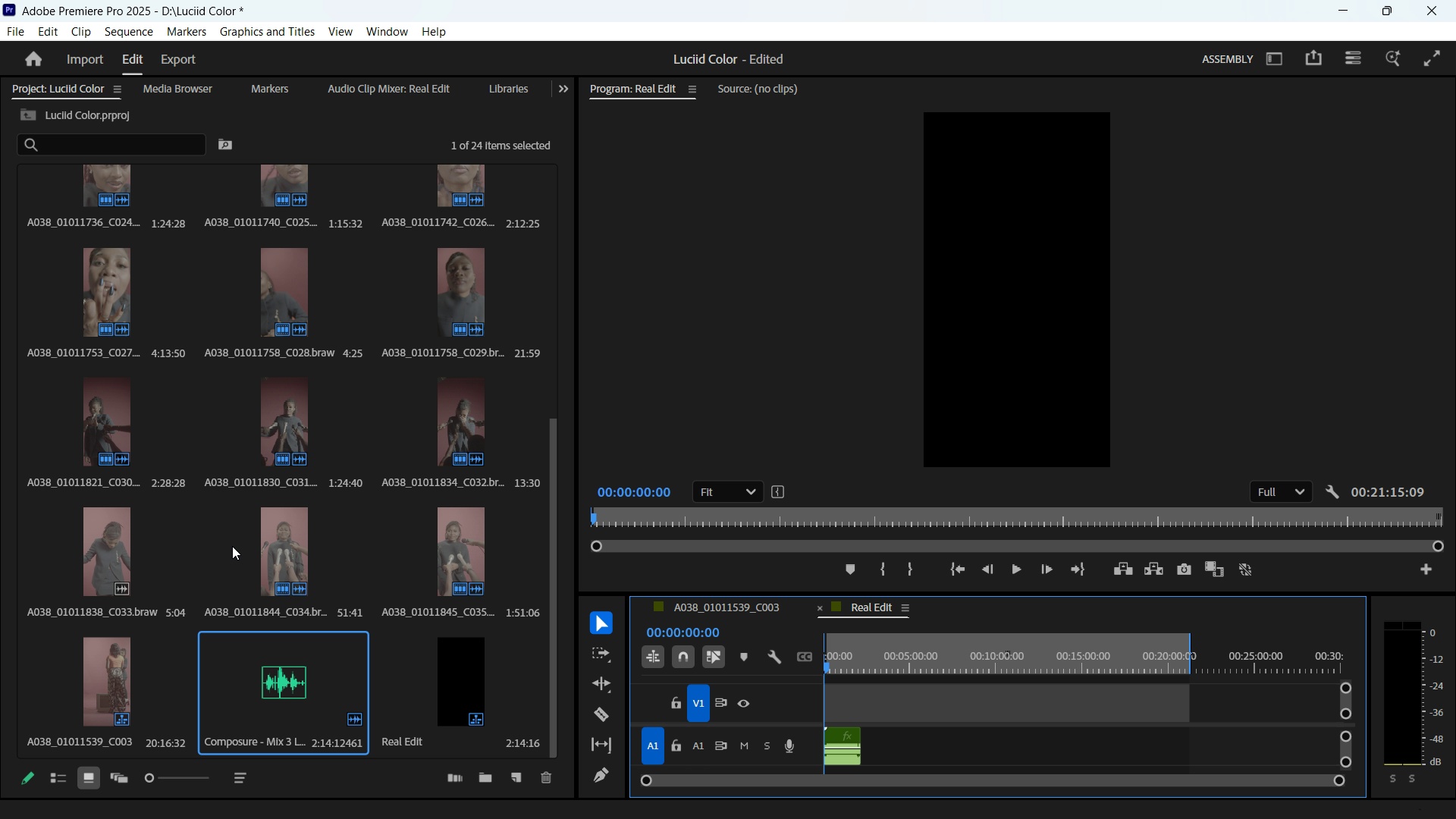 
double_click([448, 537])
 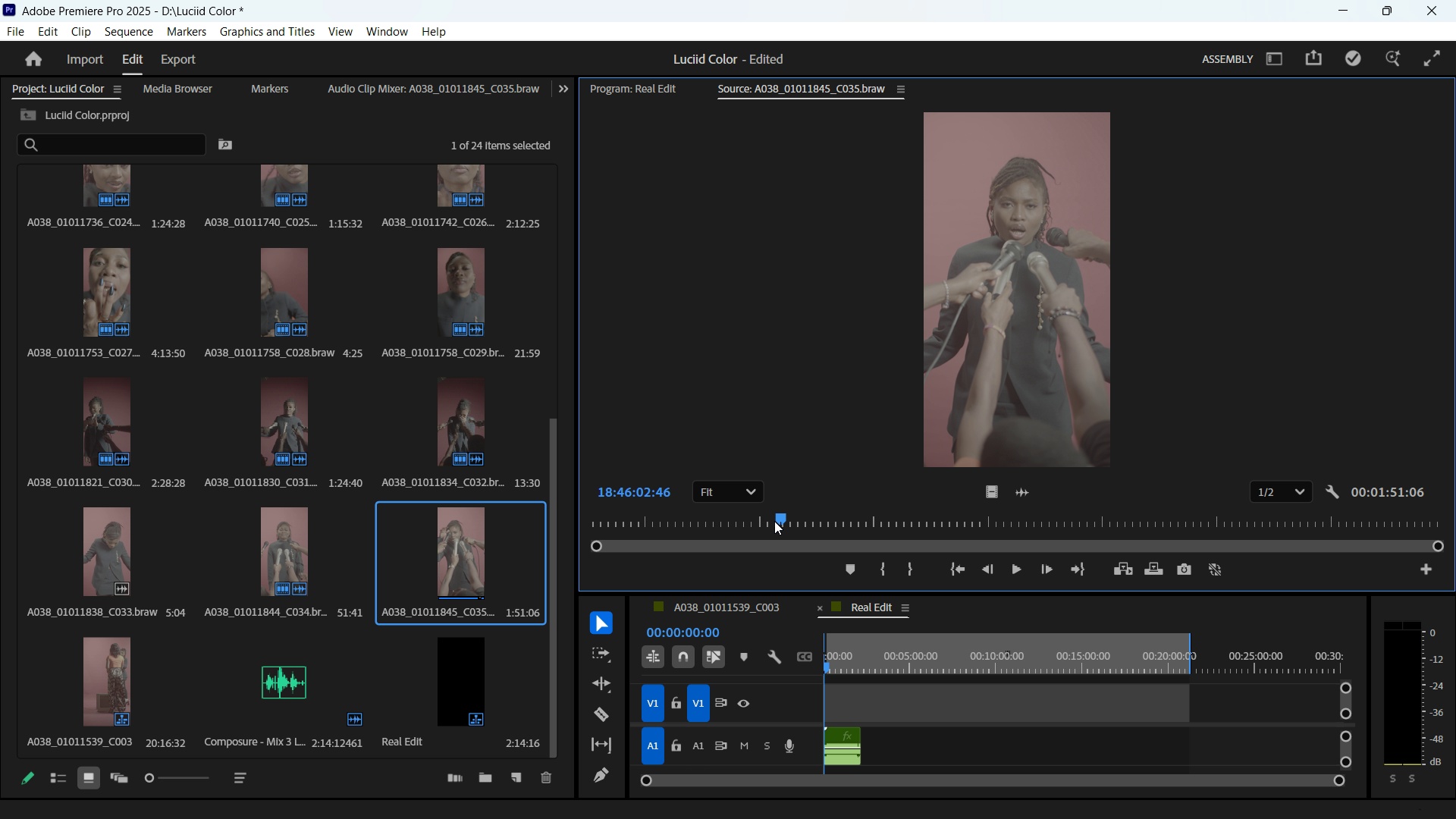 
left_click_drag(start_coordinate=[774, 521], to_coordinate=[571, 517])
 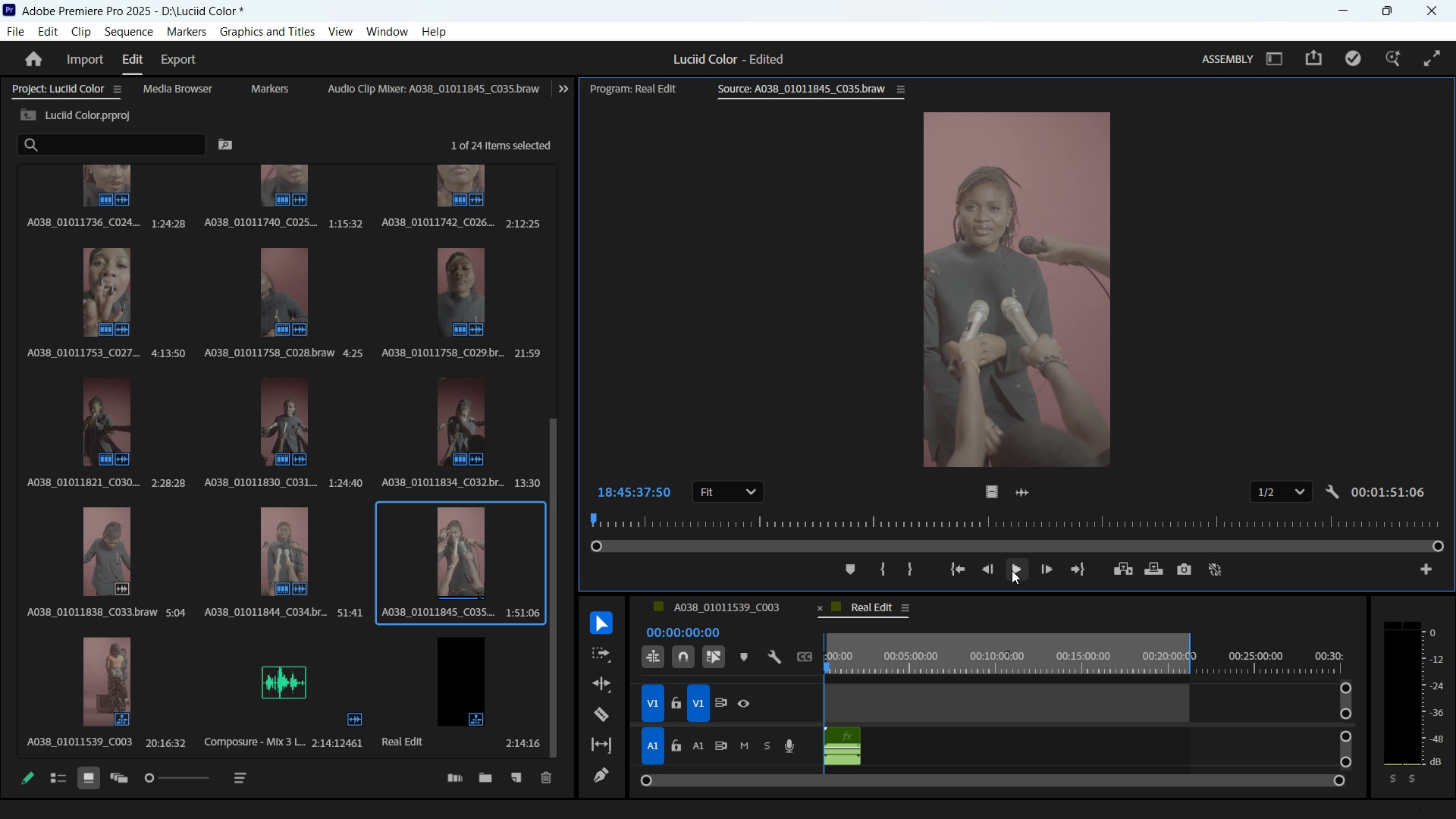 
left_click([1012, 570])
 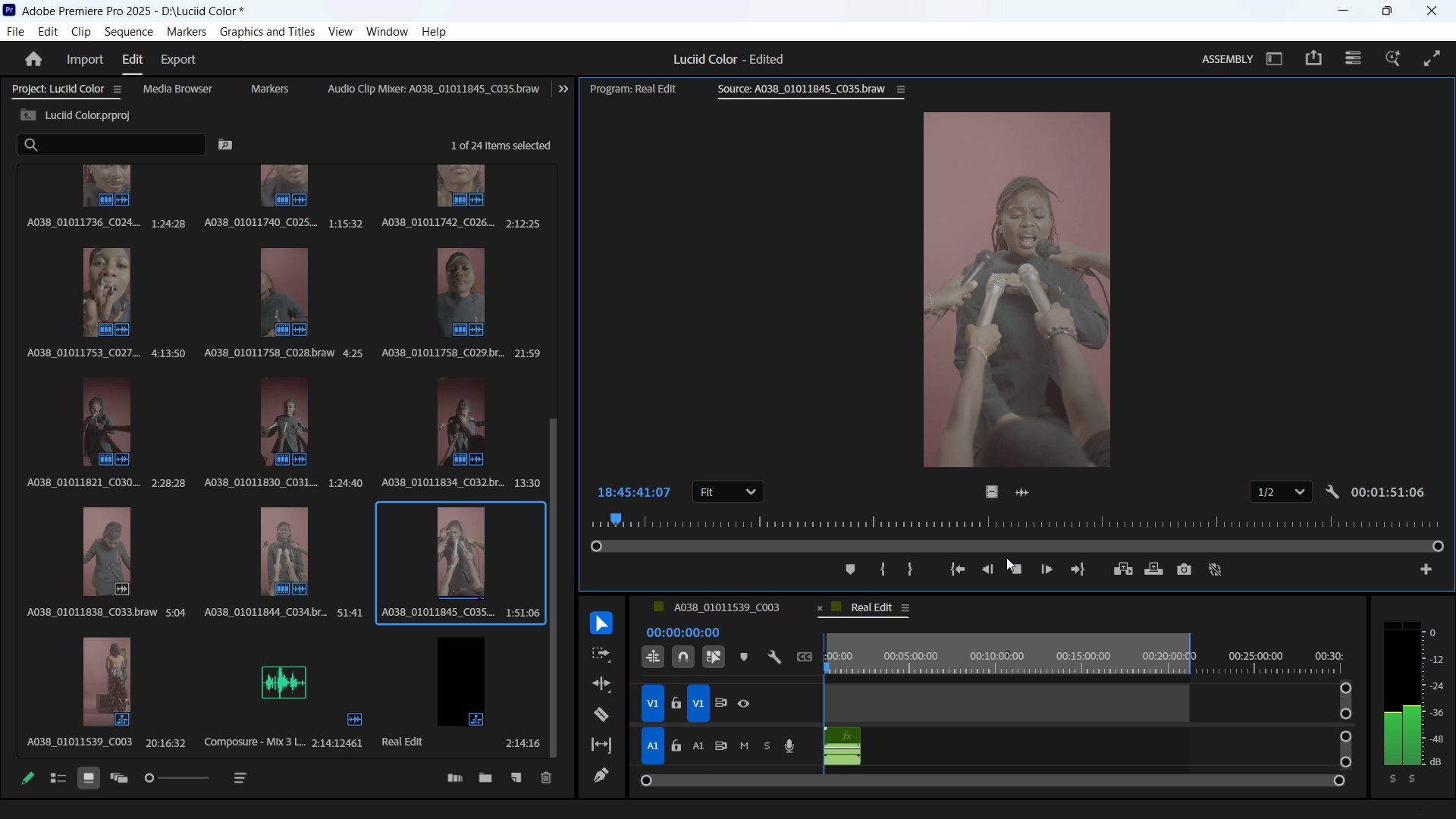 
wait(8.31)
 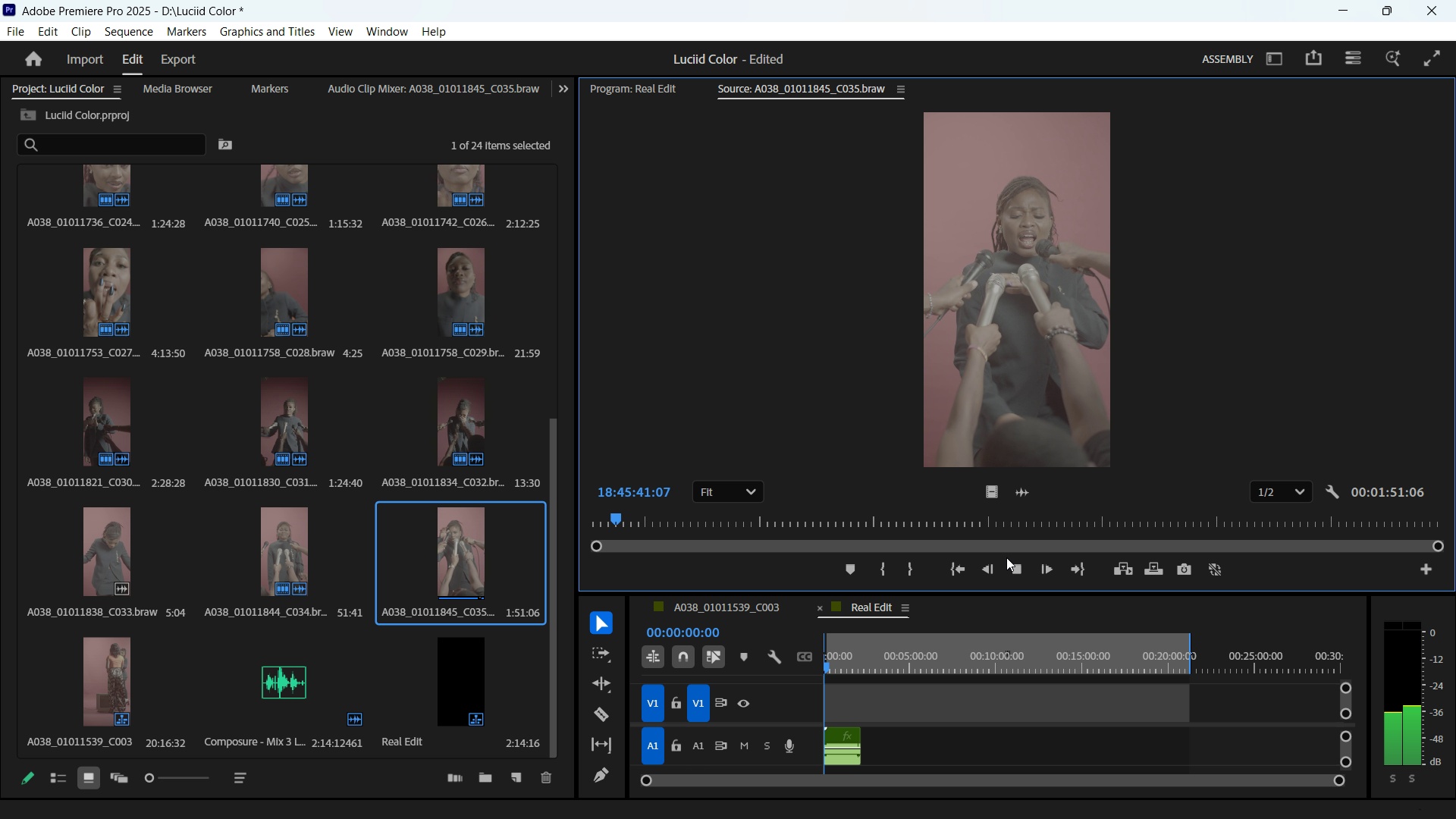 
left_click_drag(start_coordinate=[662, 509], to_coordinate=[959, 504])
 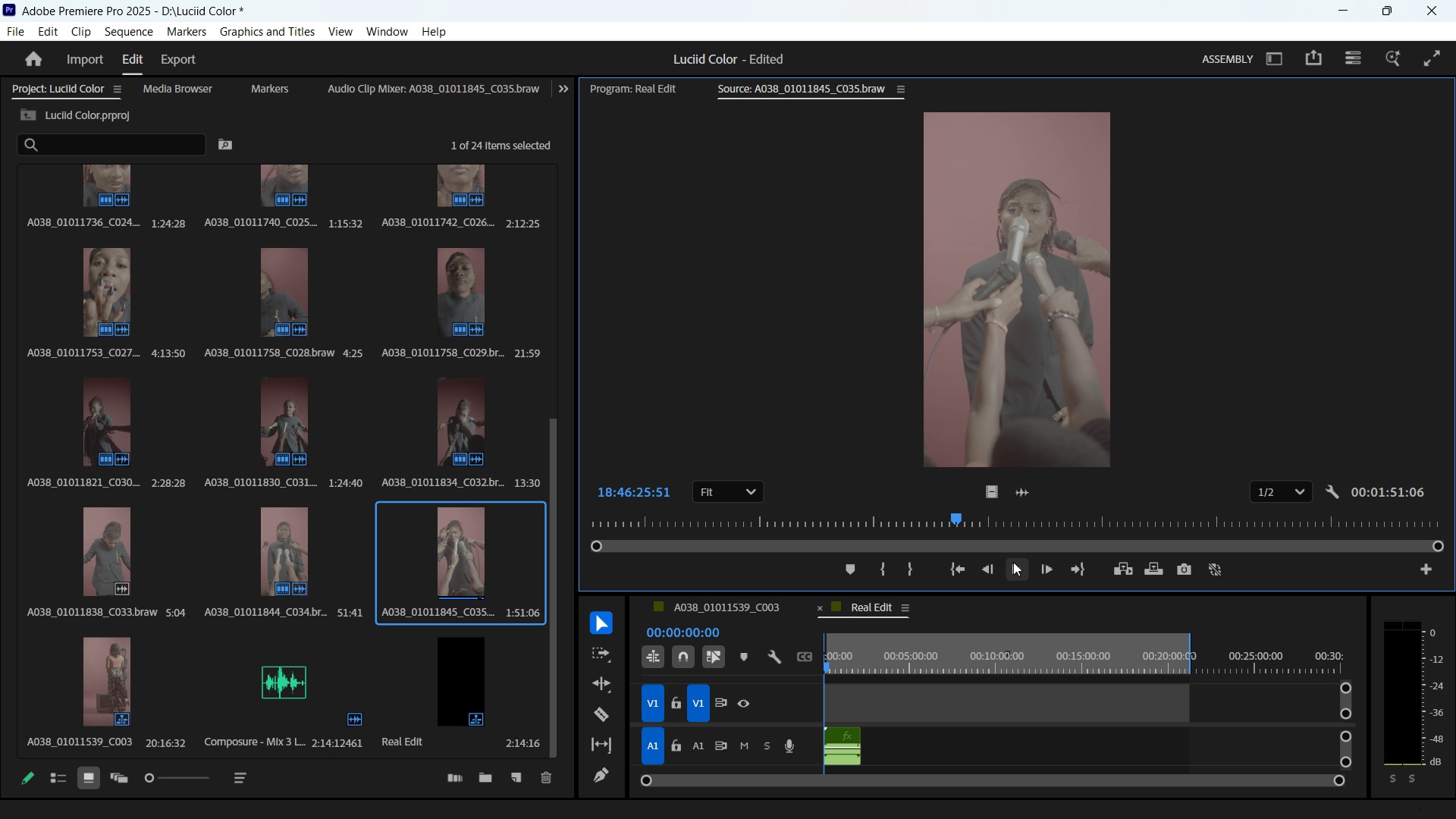 
left_click([1013, 562])
 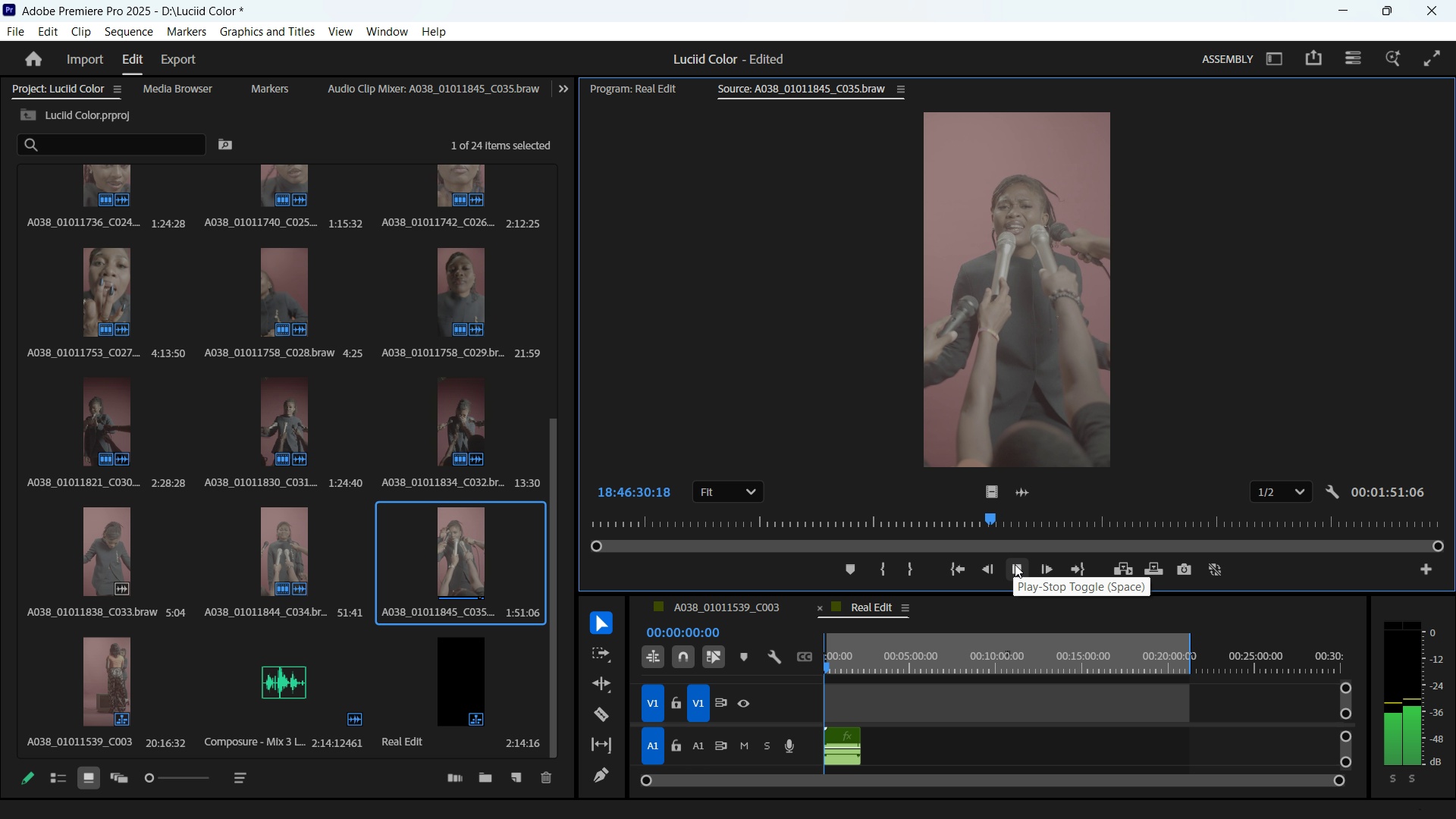 
wait(6.0)
 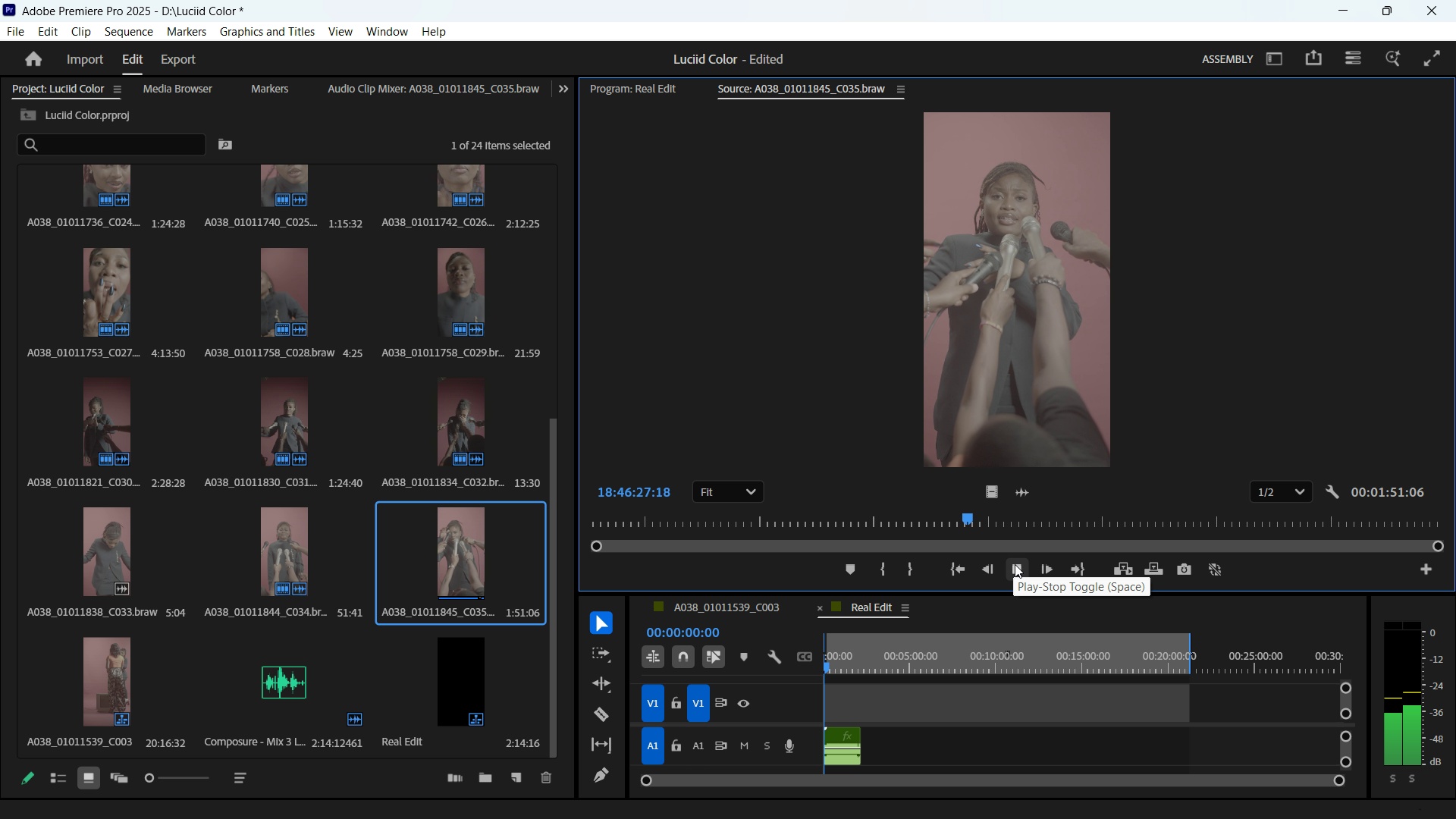 
left_click([1015, 564])
 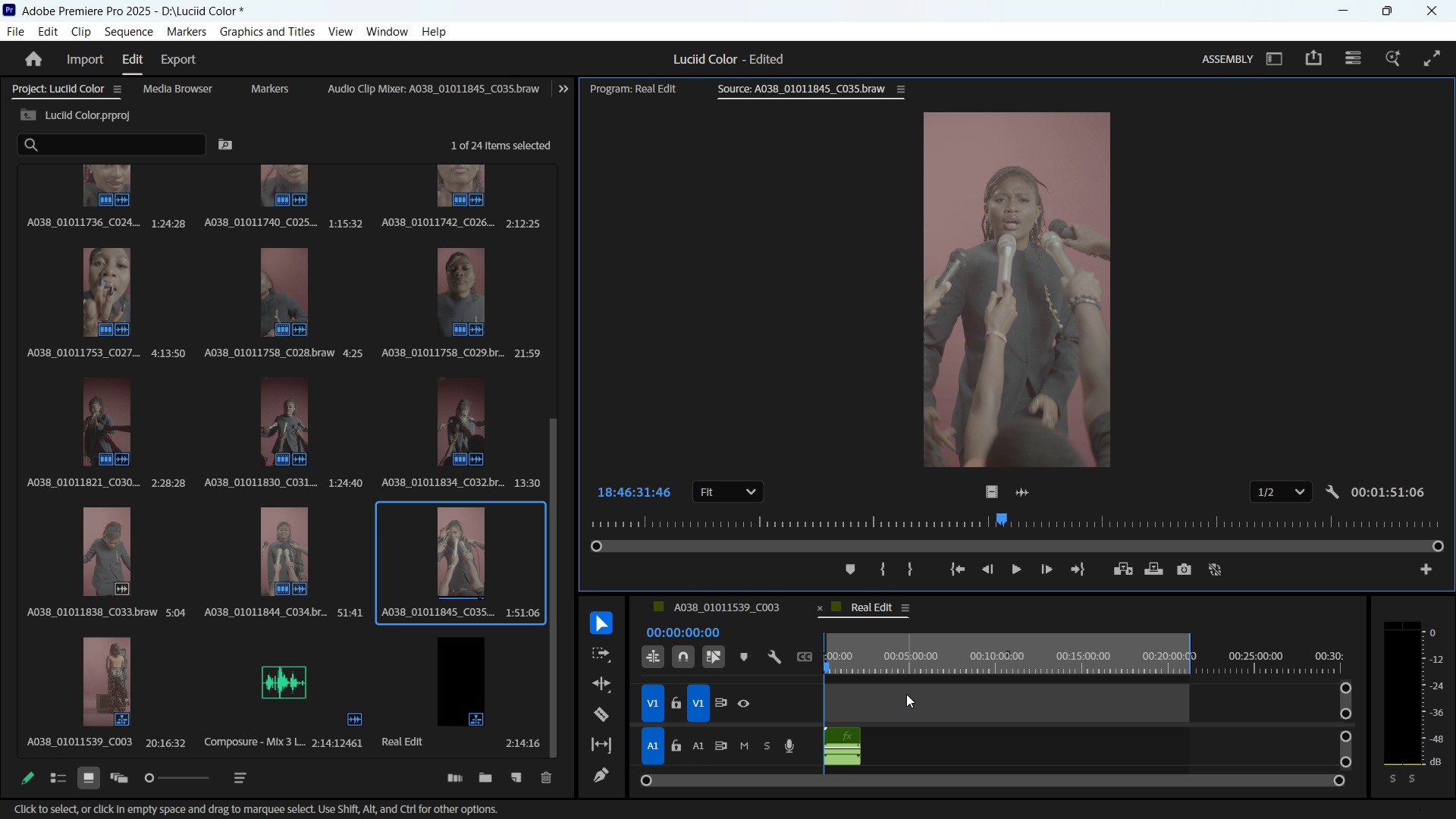 
left_click([909, 657])
 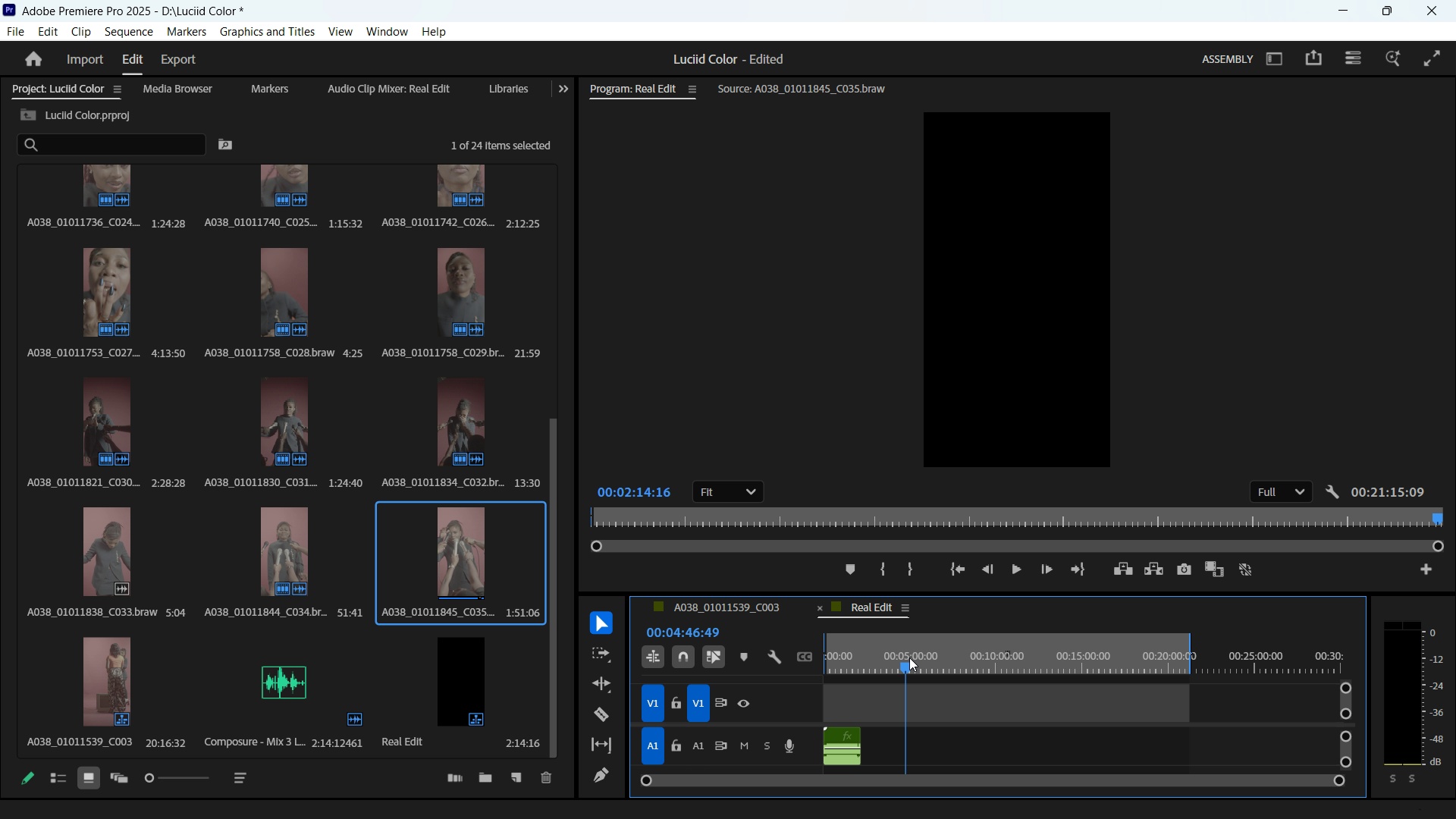 
key(Backquote)
 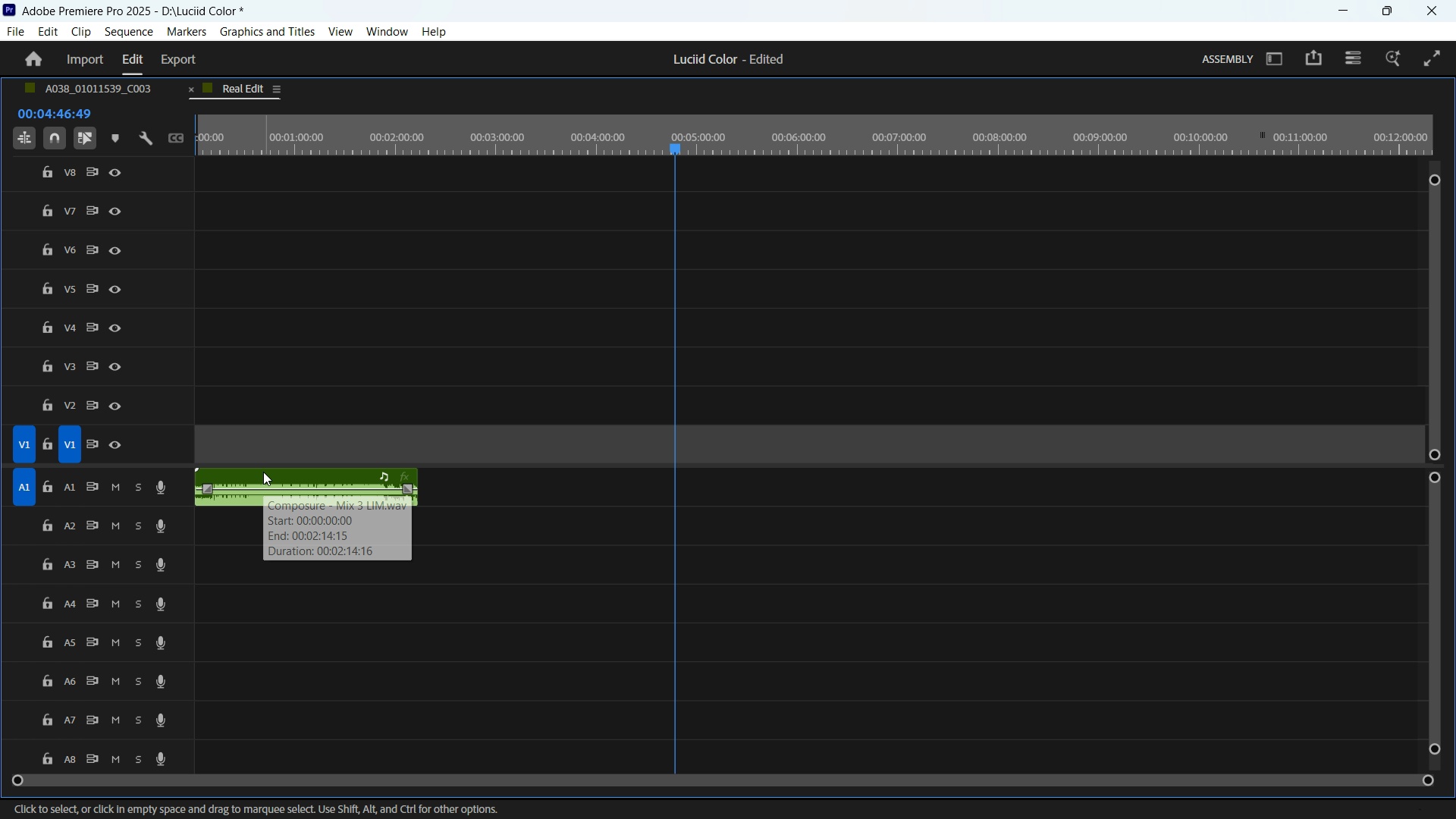 
left_click([263, 472])
 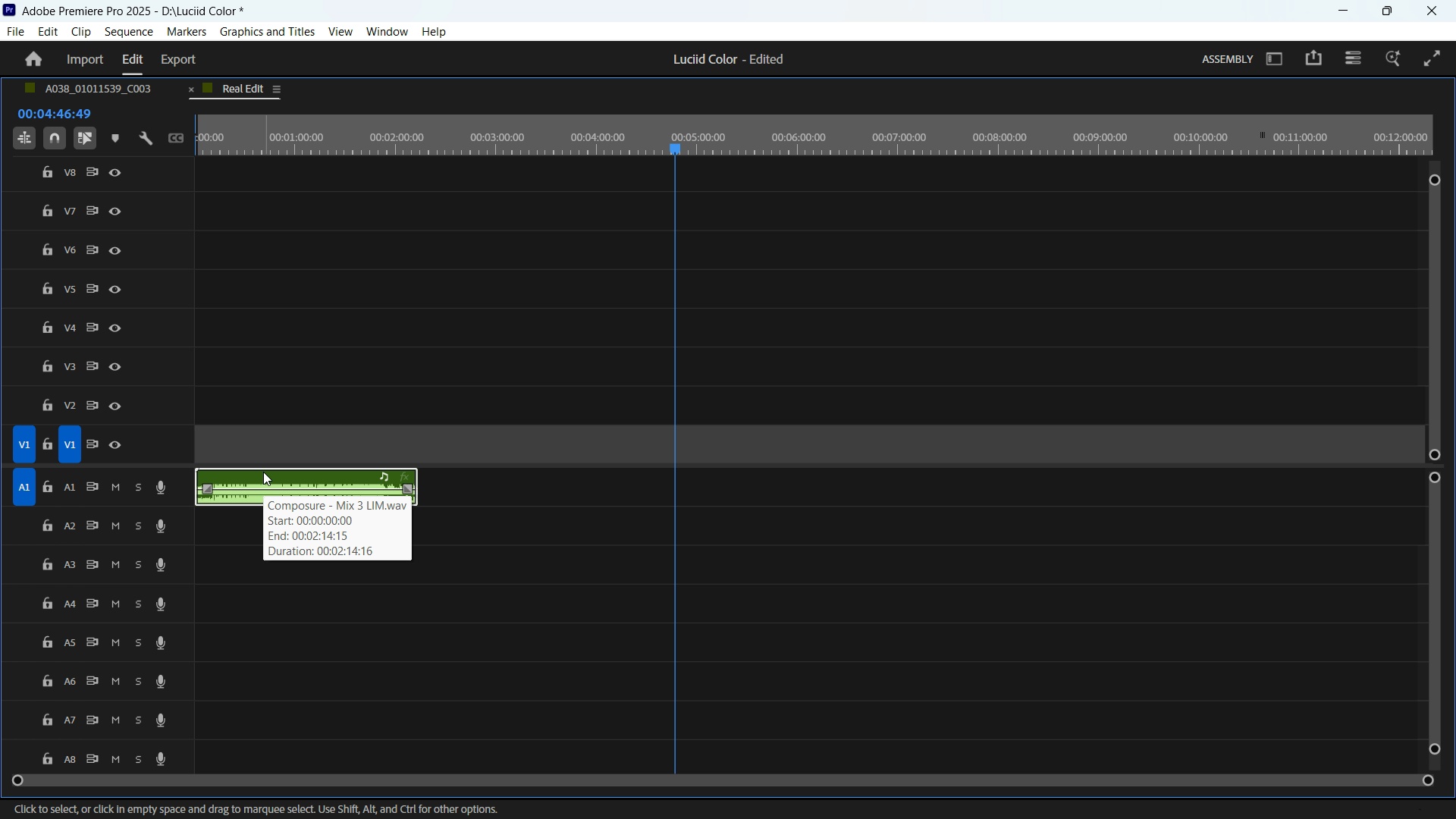 
left_click_drag(start_coordinate=[263, 472], to_coordinate=[251, 752])
 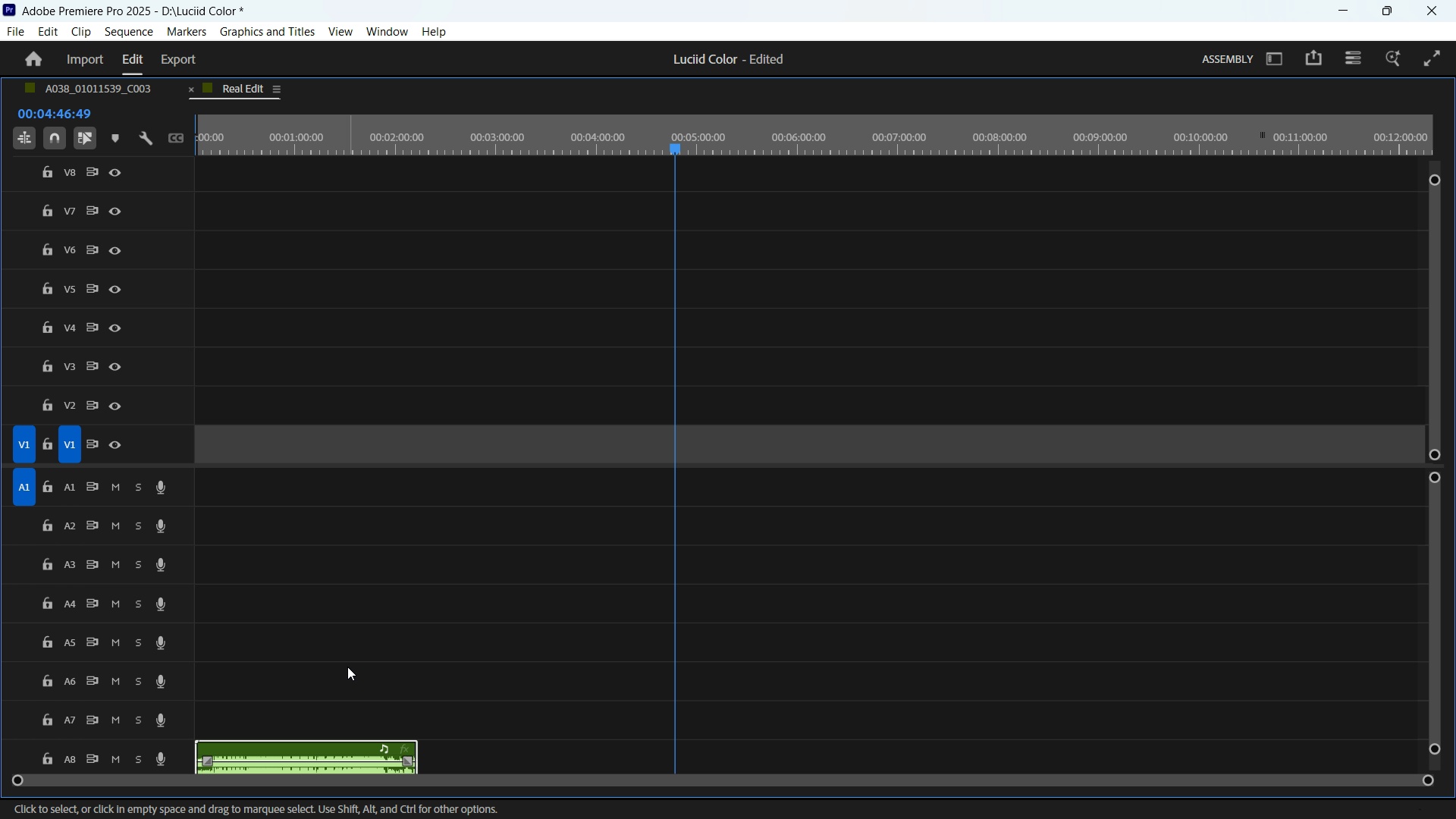 
hold_key(key=ControlLeft, duration=1.26)
scroll: coordinate [310, 692], scroll_direction: down, amount: 10.0
 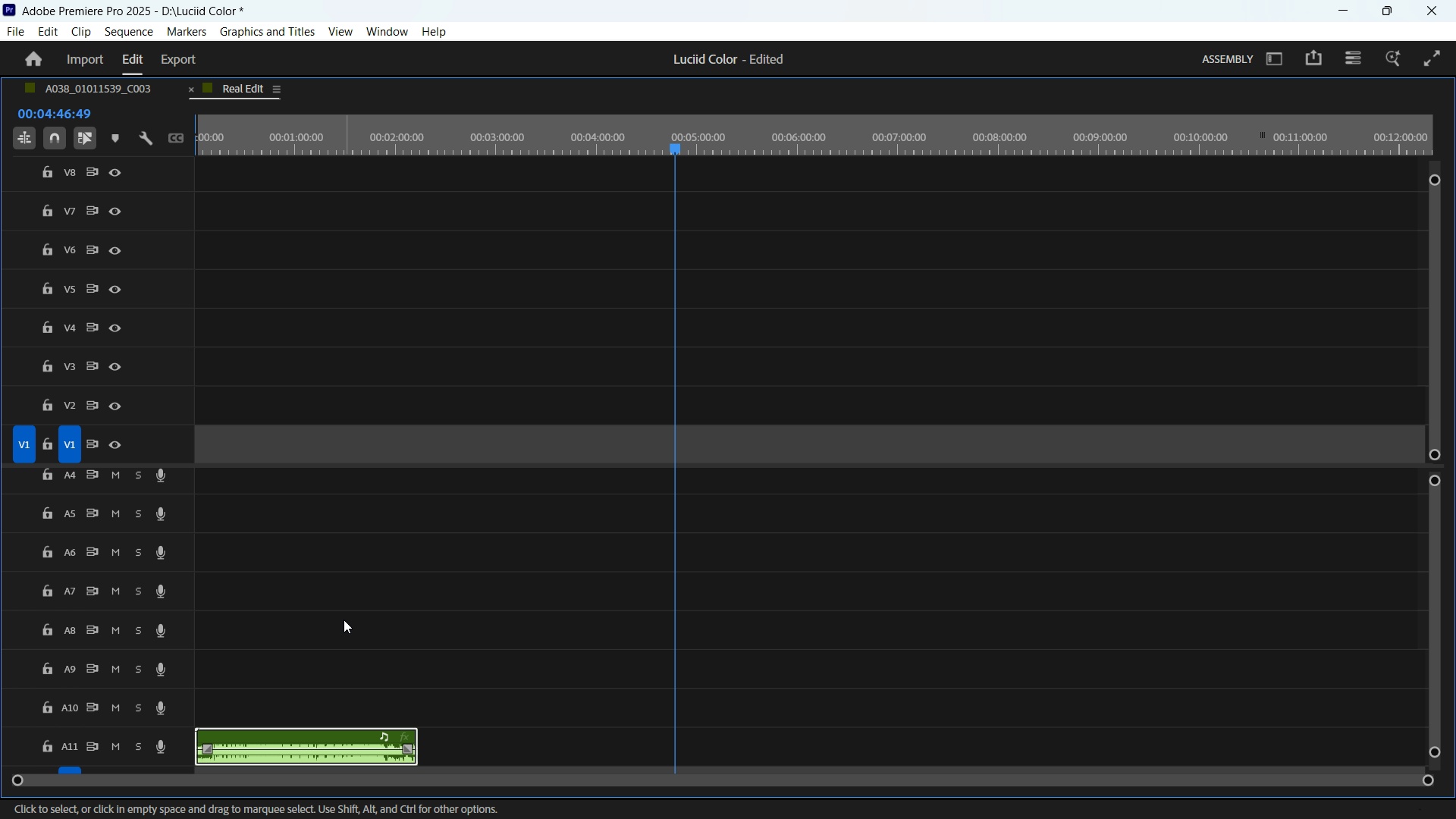 
hold_key(key=ControlLeft, duration=1.7)
scroll: coordinate [344, 620], scroll_direction: down, amount: 12.0
 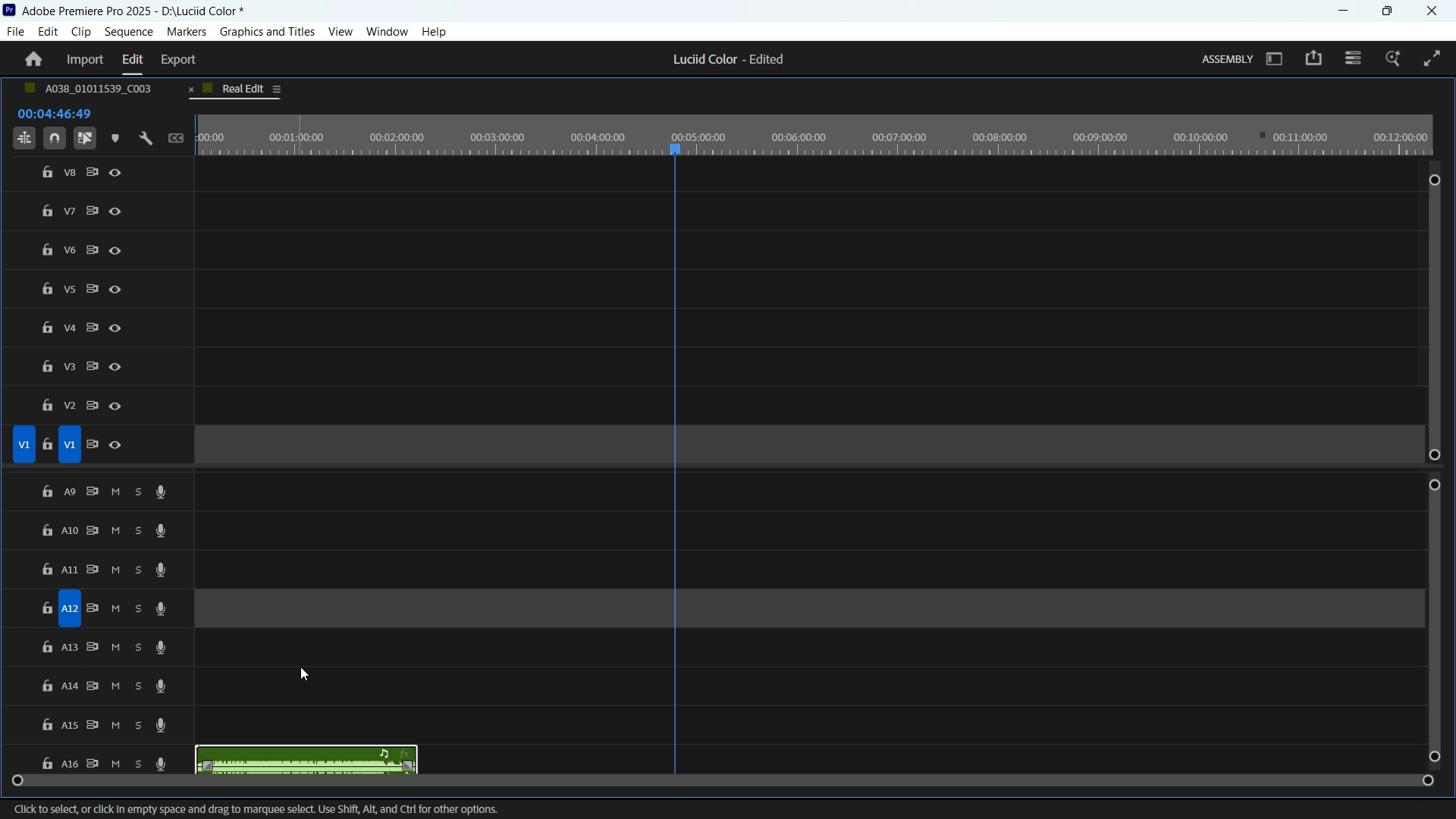 
key(Backquote)
 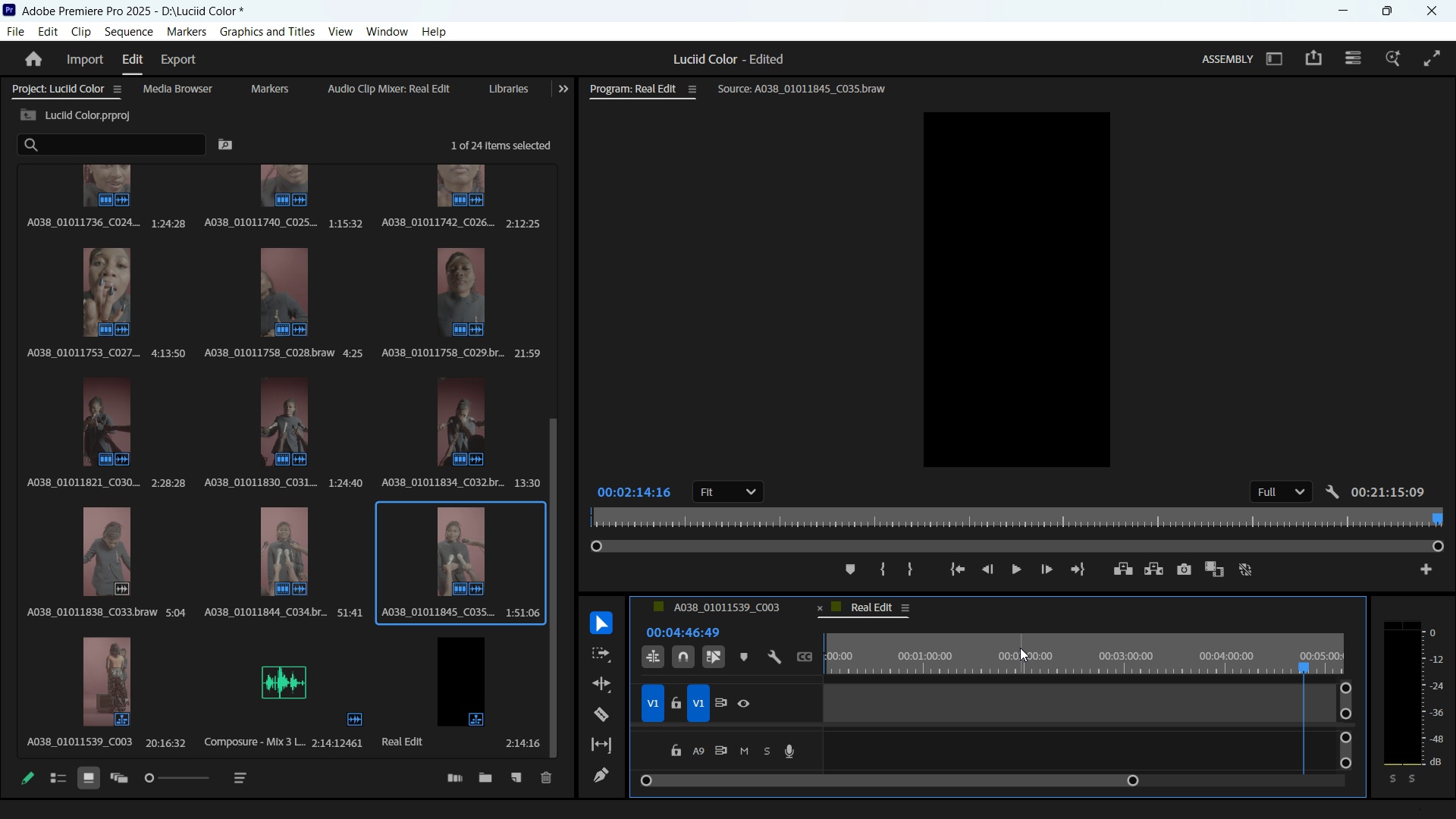 
key(Enter)
 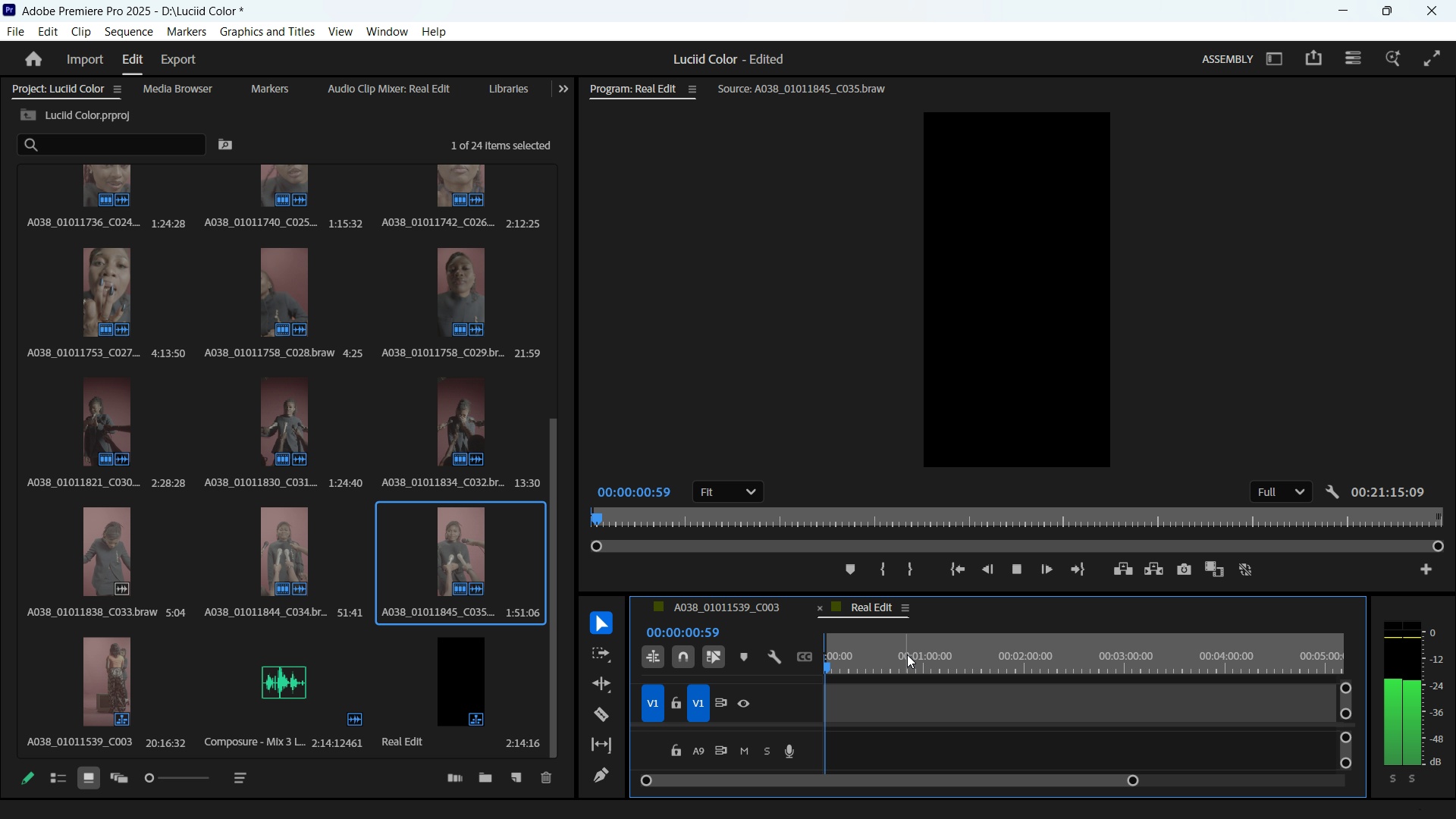 
key(Space)
 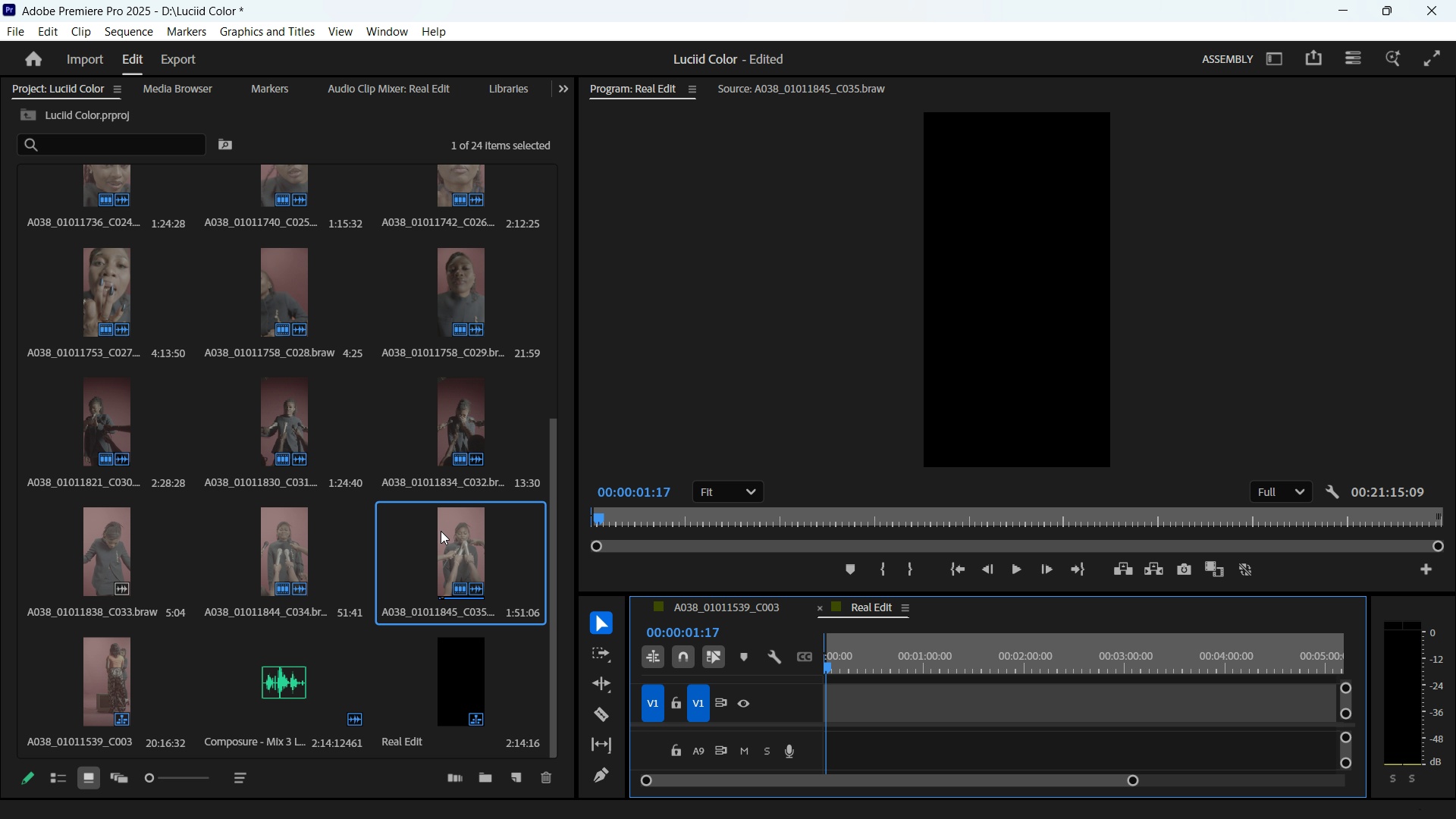 
double_click([441, 531])
 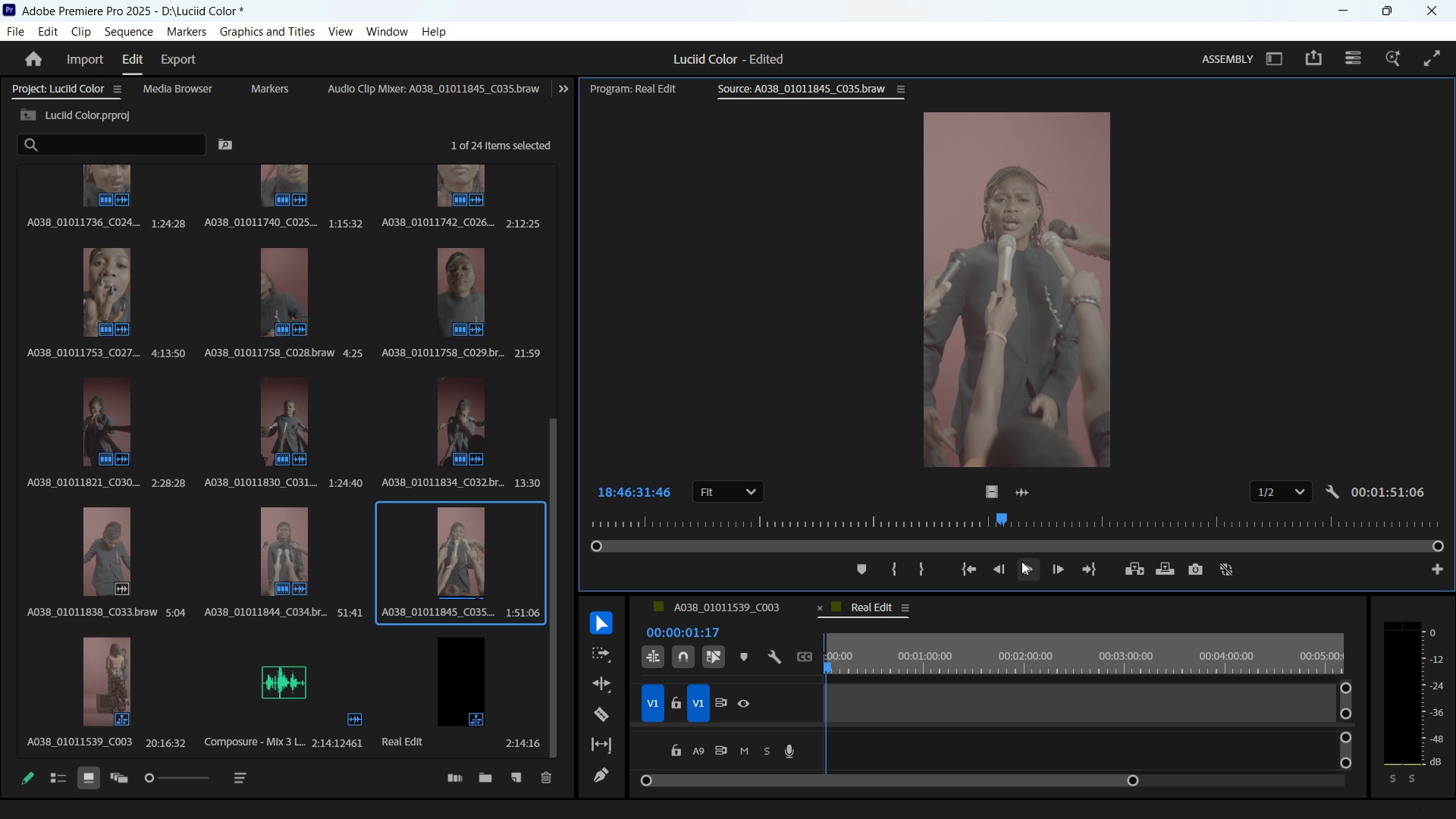 
left_click([1023, 561])
 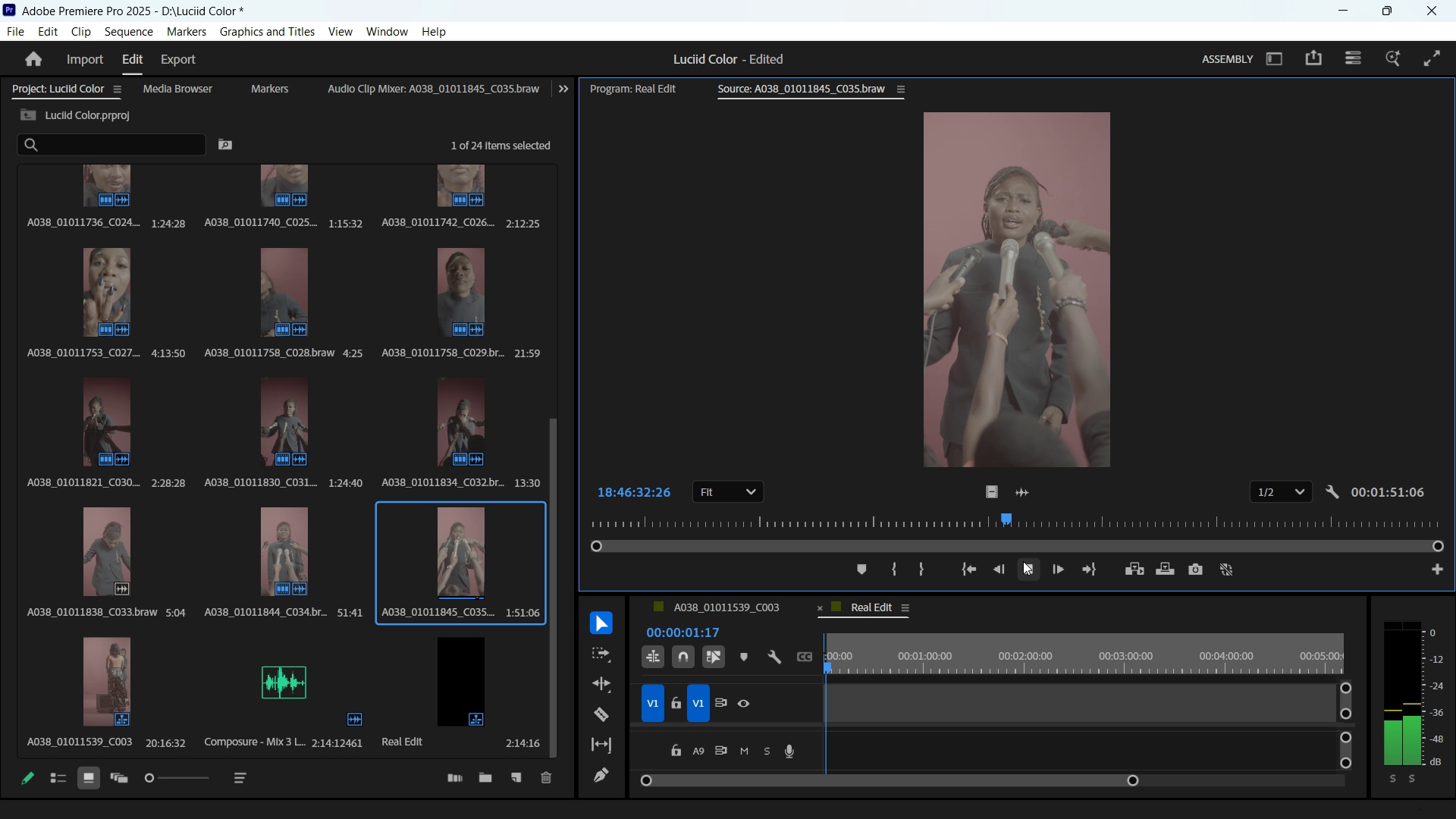 
left_click([1023, 561])
 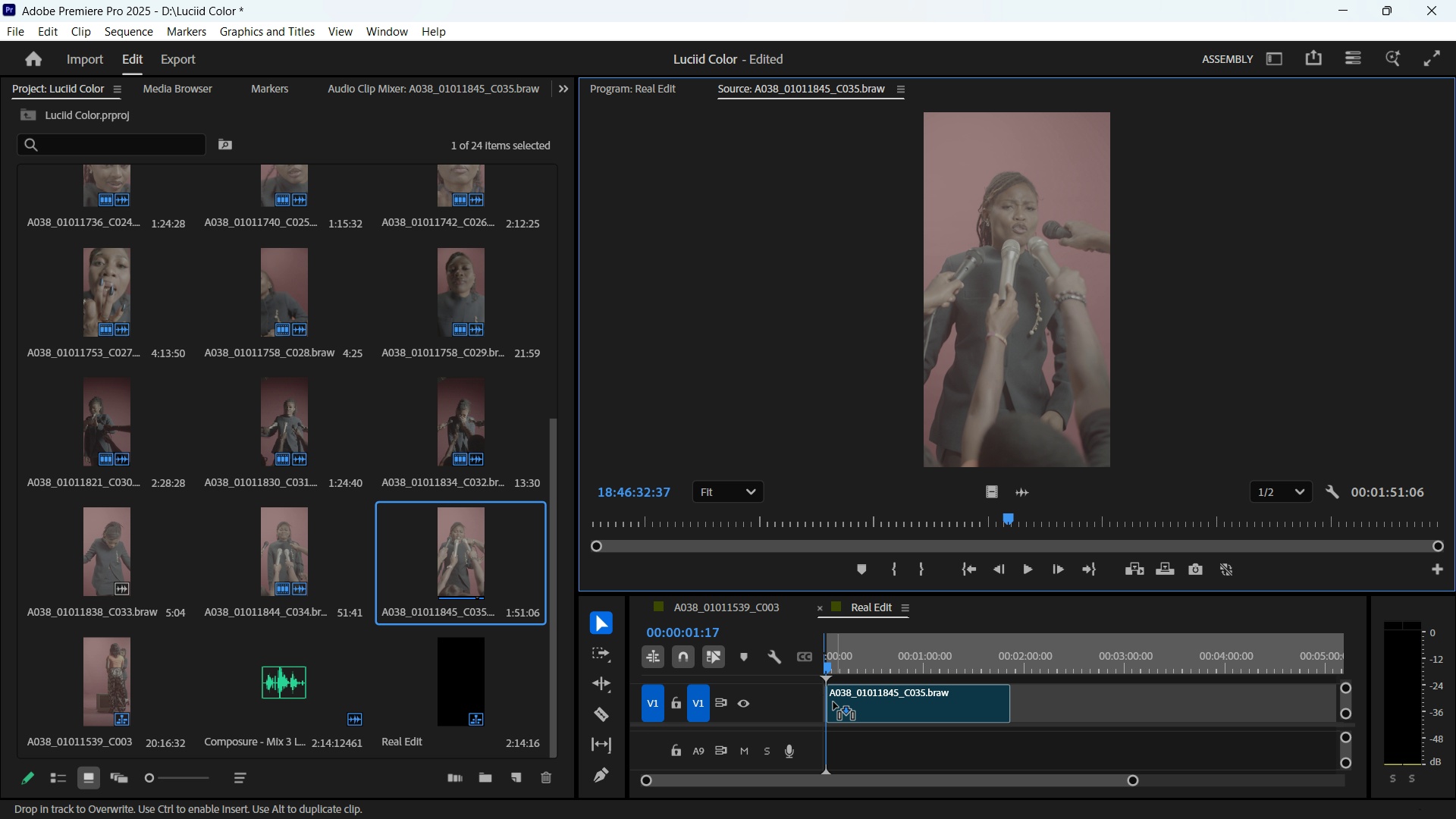 
wait(11.93)
 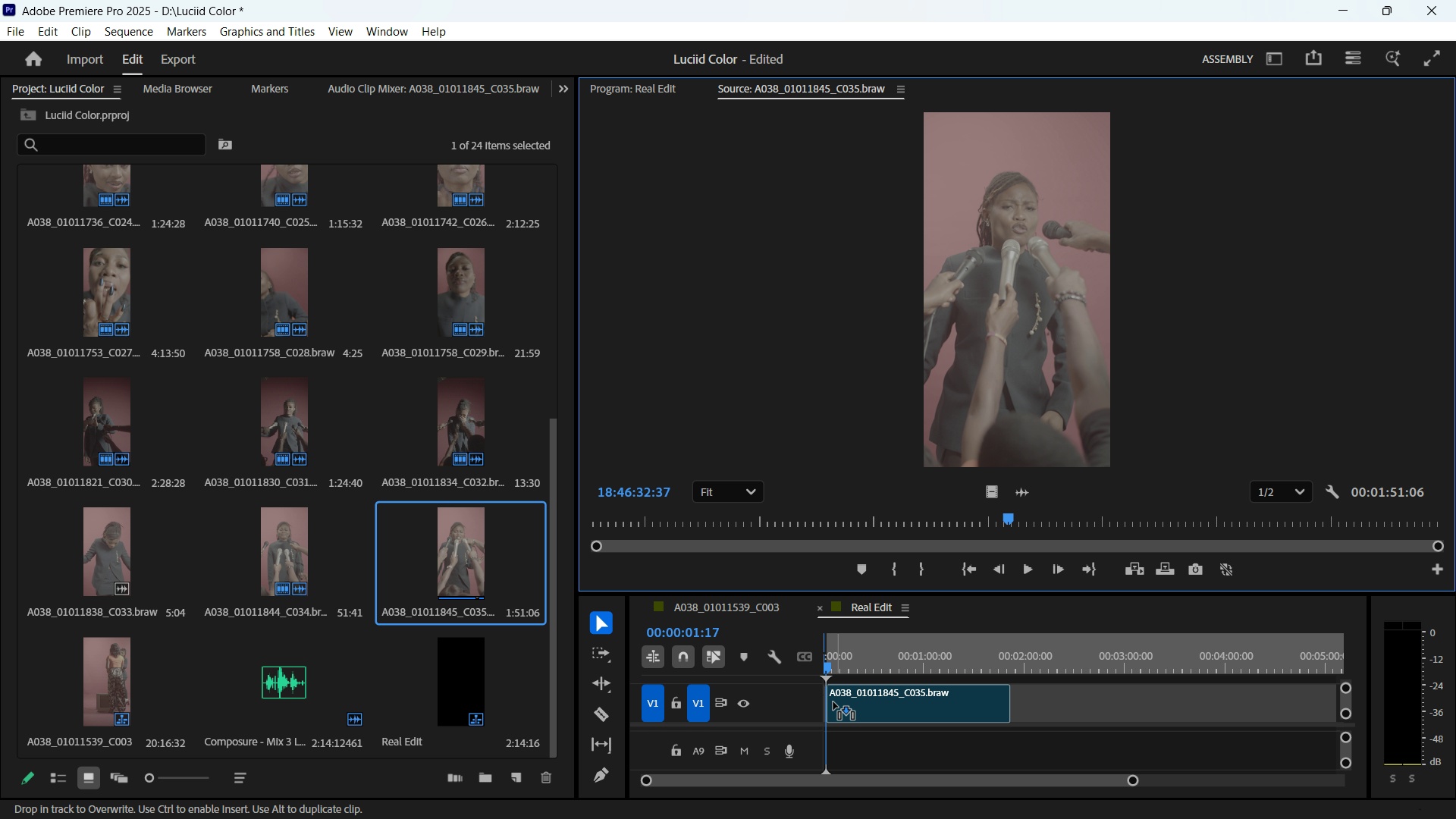 
key(Backquote)
 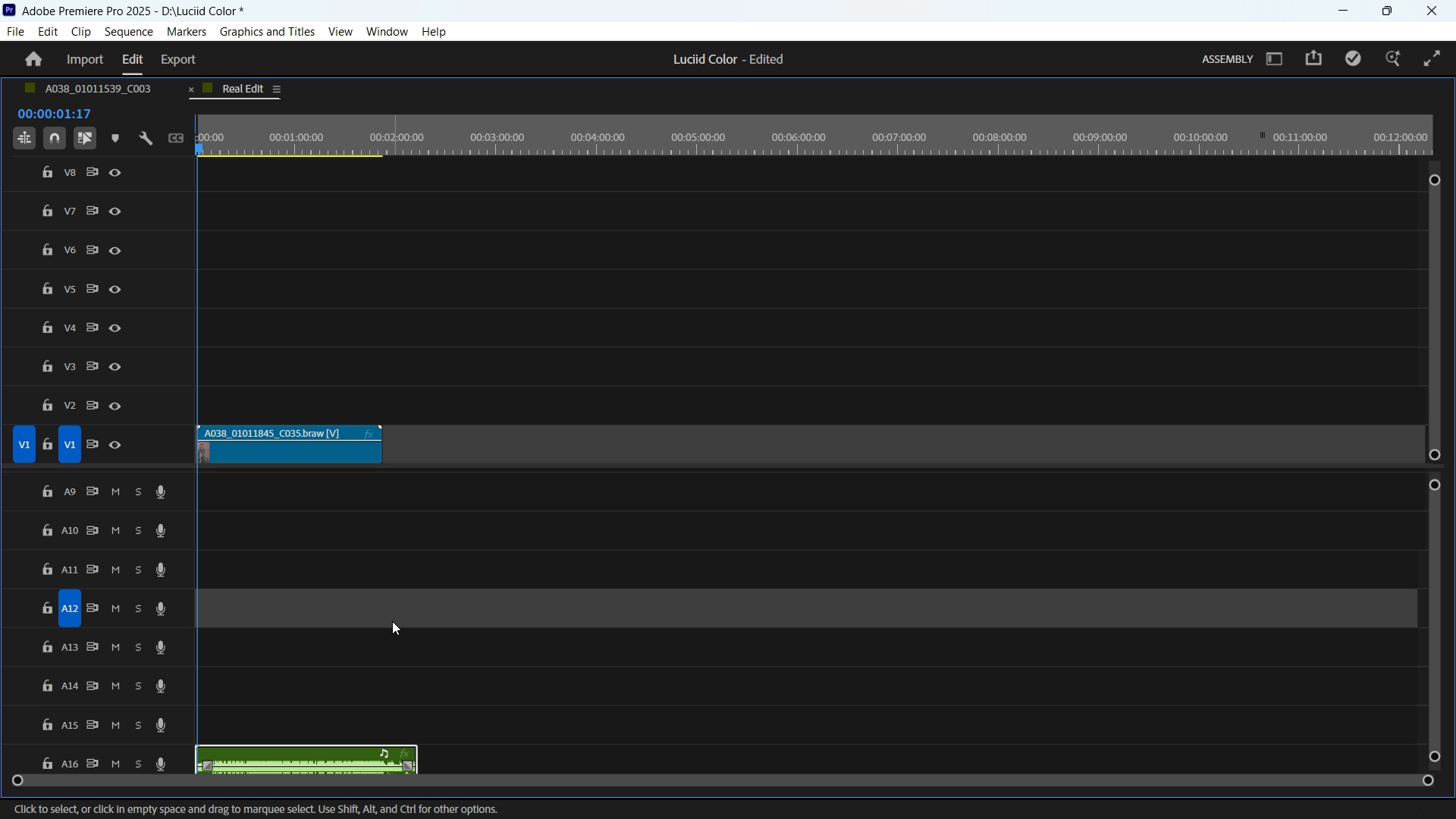 
scroll: coordinate [392, 621], scroll_direction: up, amount: 2.0
 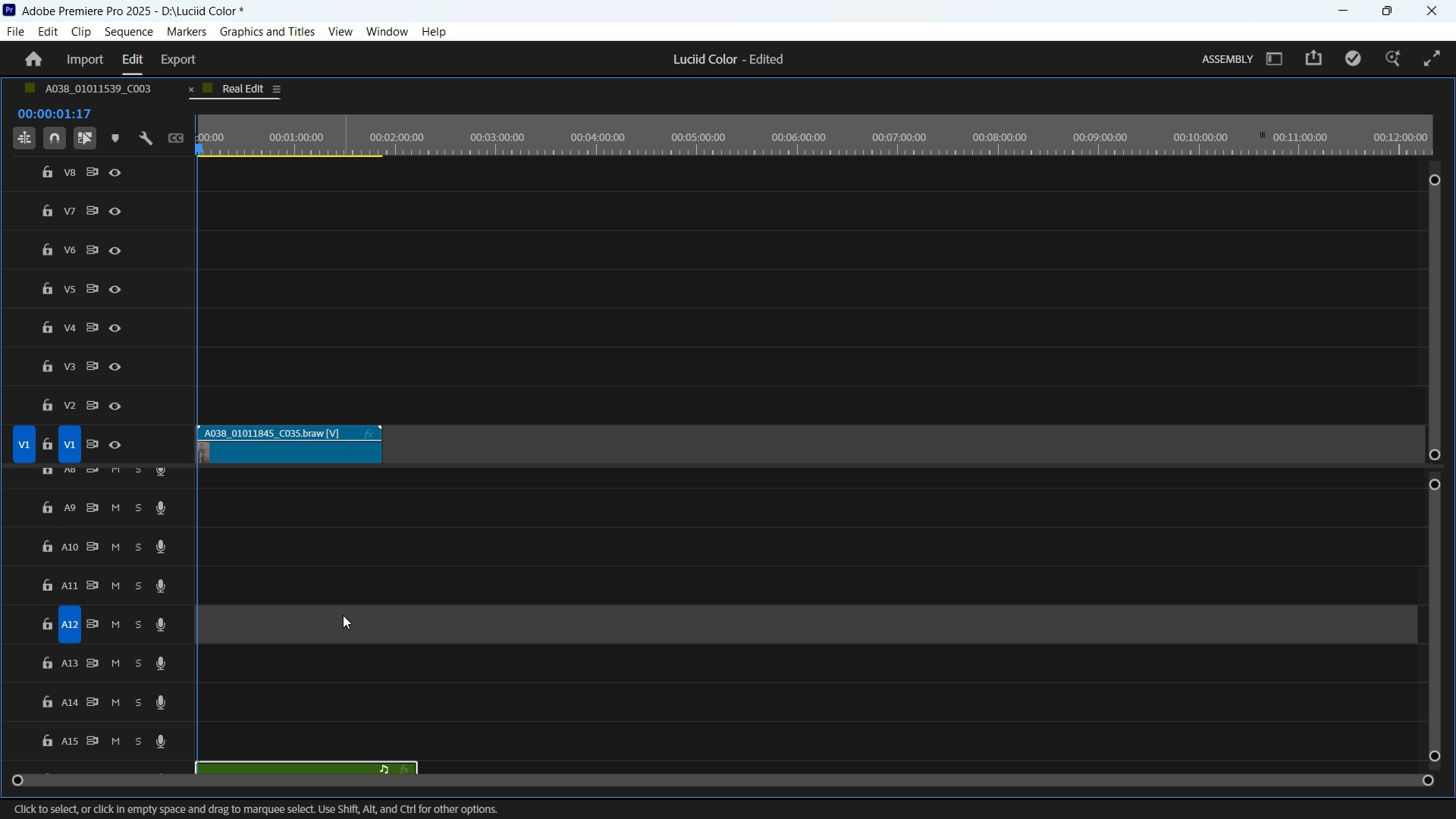 
hold_key(key=ControlLeft, duration=2.21)
scroll: coordinate [343, 615], scroll_direction: up, amount: 28.0
 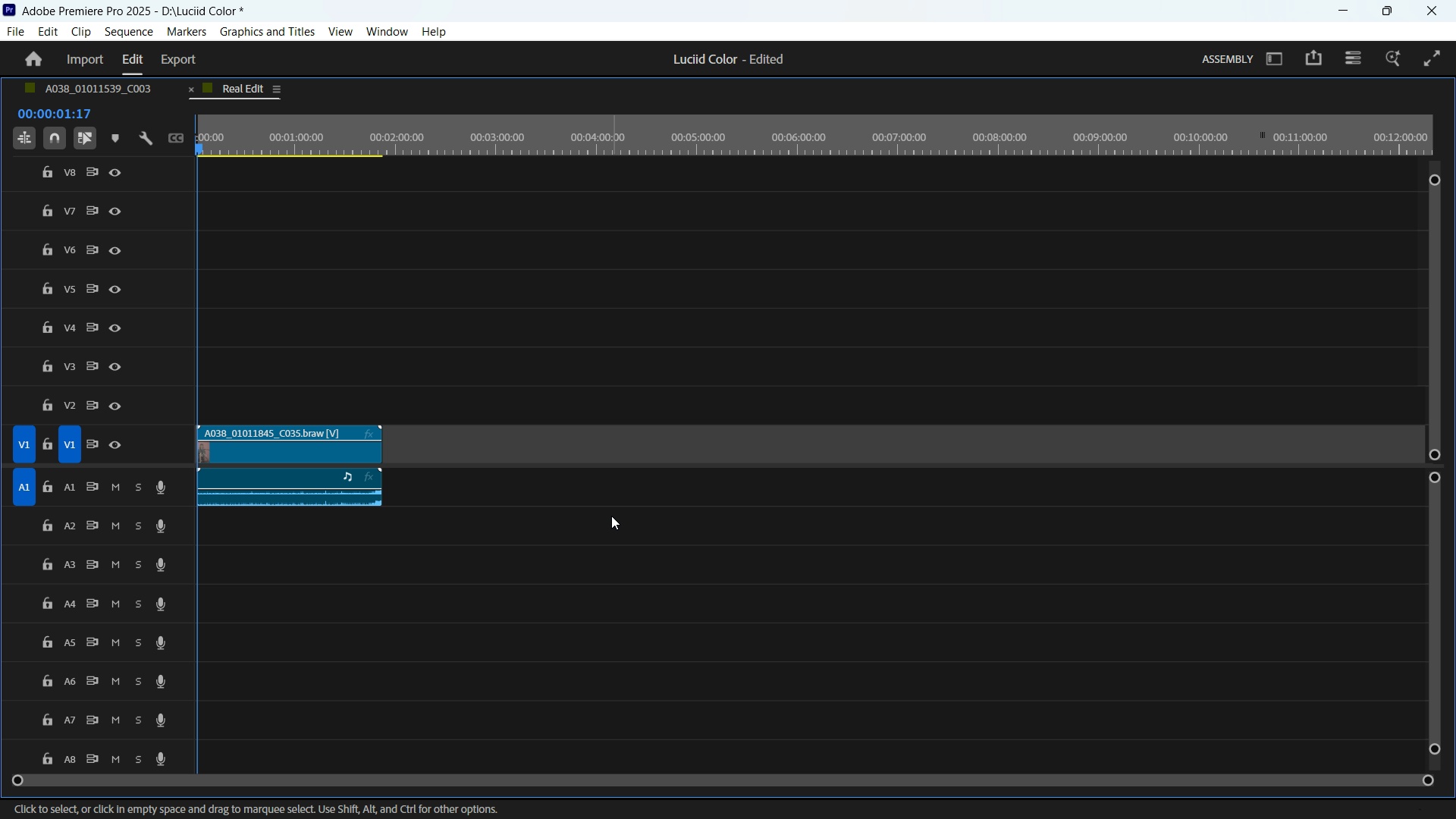 
key(Backquote)
 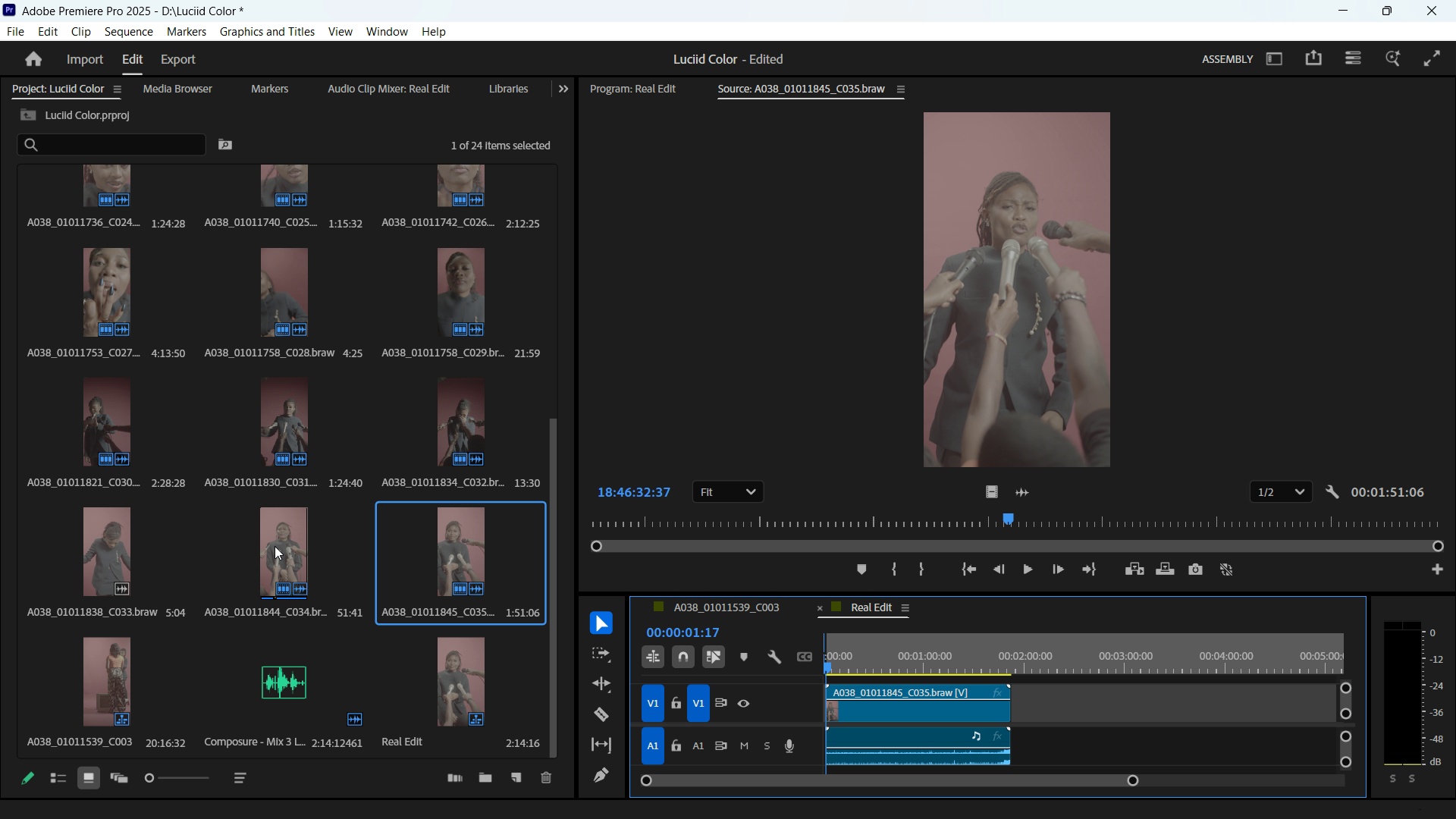 
double_click([288, 547])
 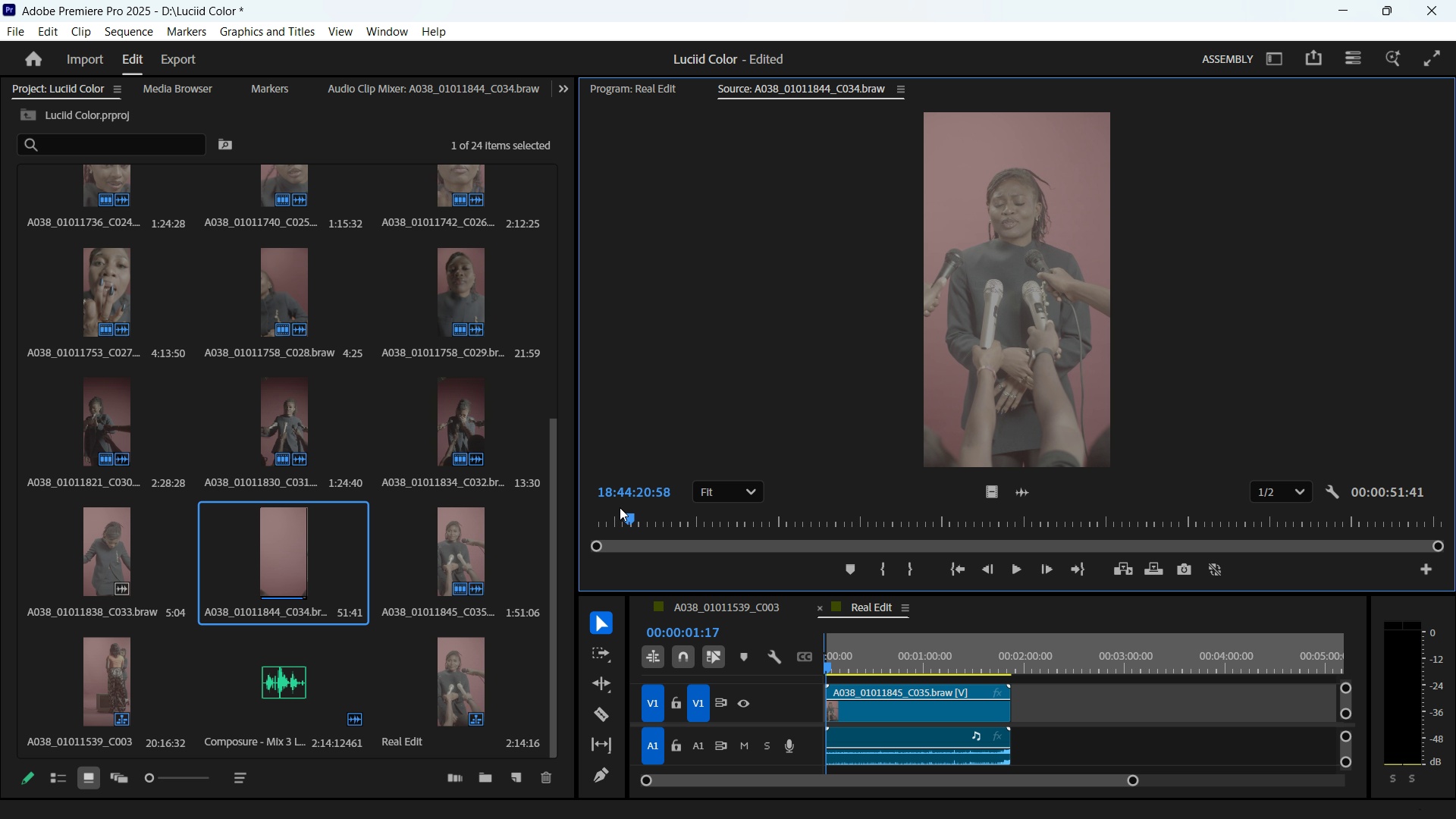 
key(Space)
 